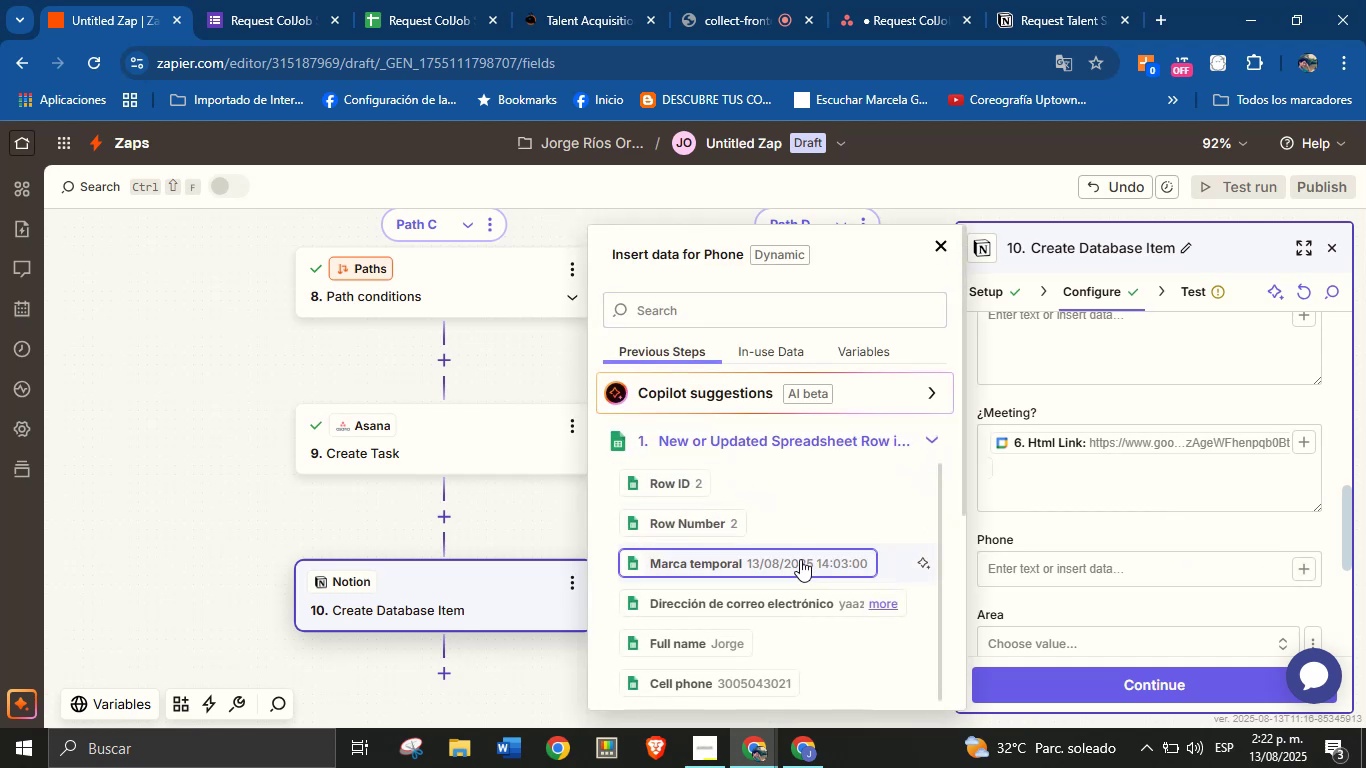 
scroll: coordinate [760, 556], scroll_direction: down, amount: 1.0
 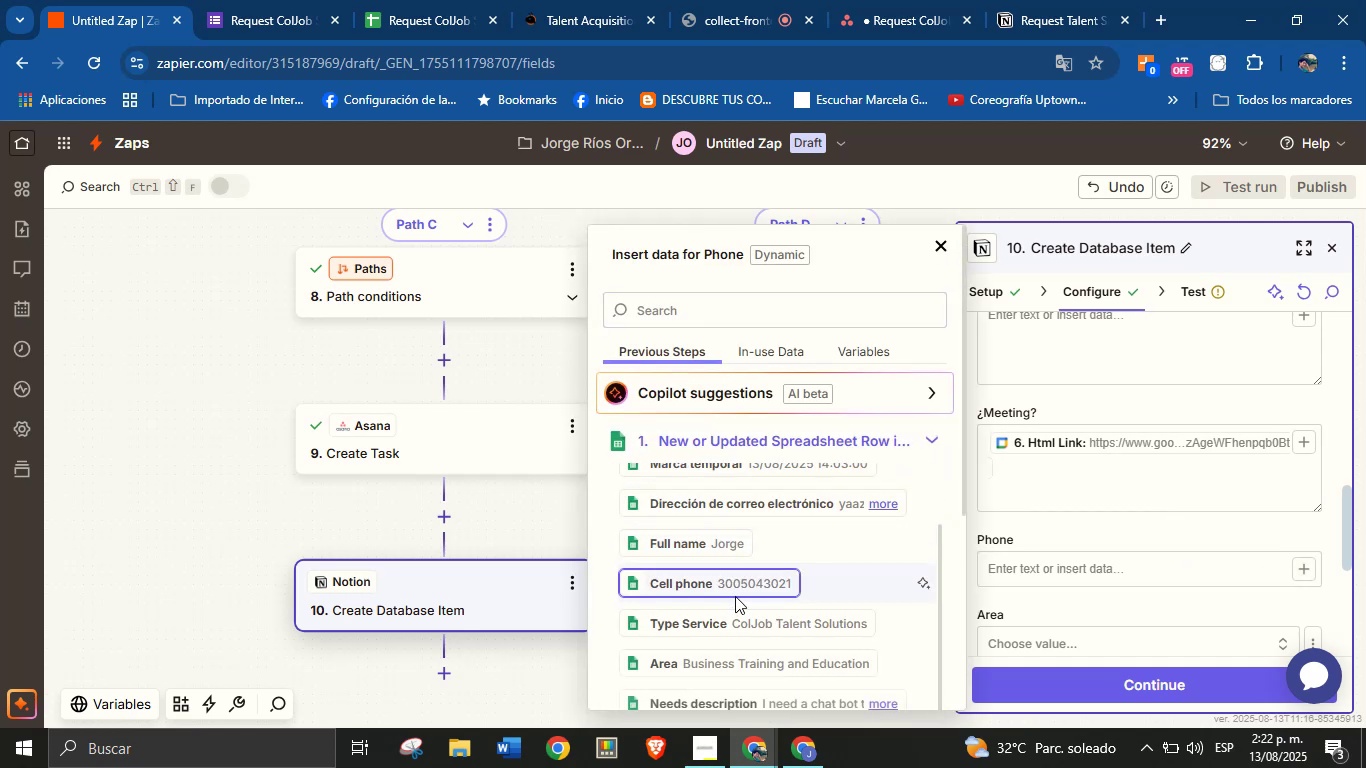 
left_click([735, 591])
 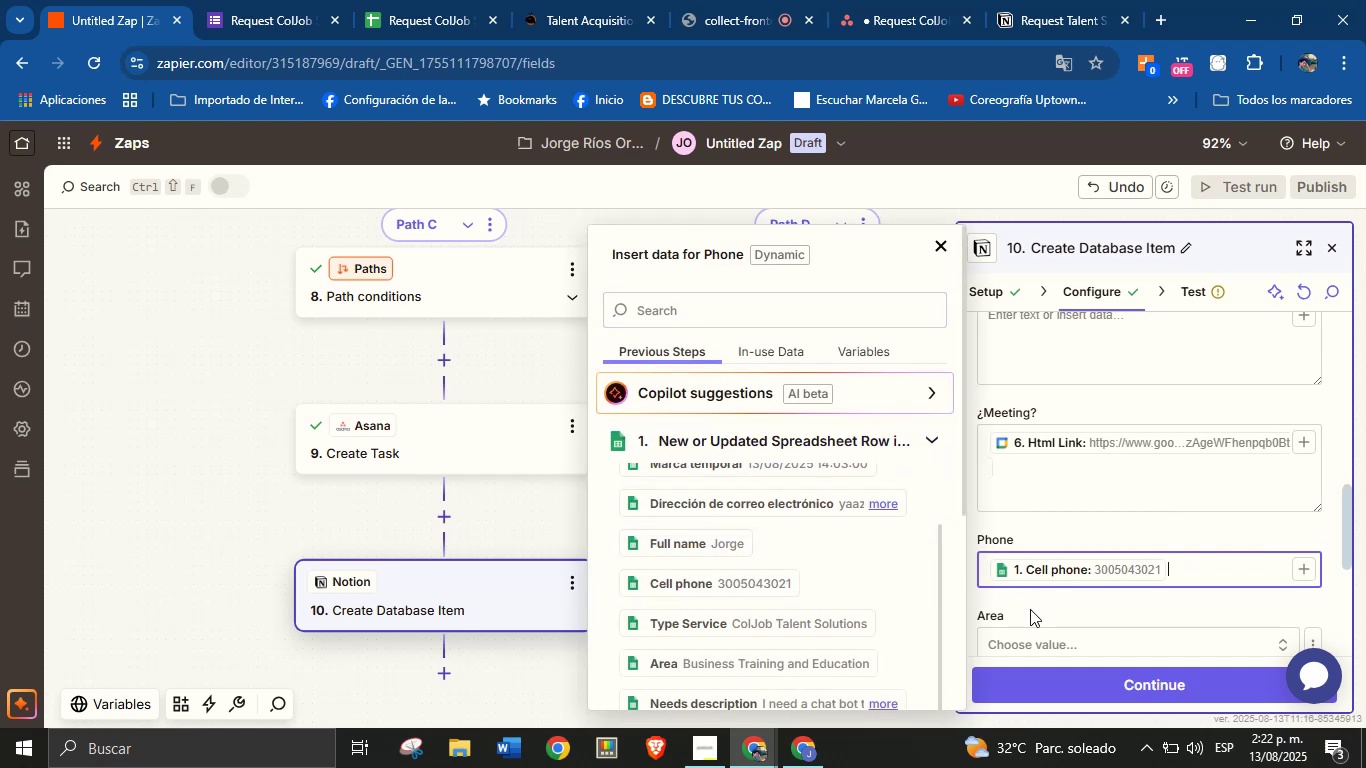 
left_click([1035, 617])
 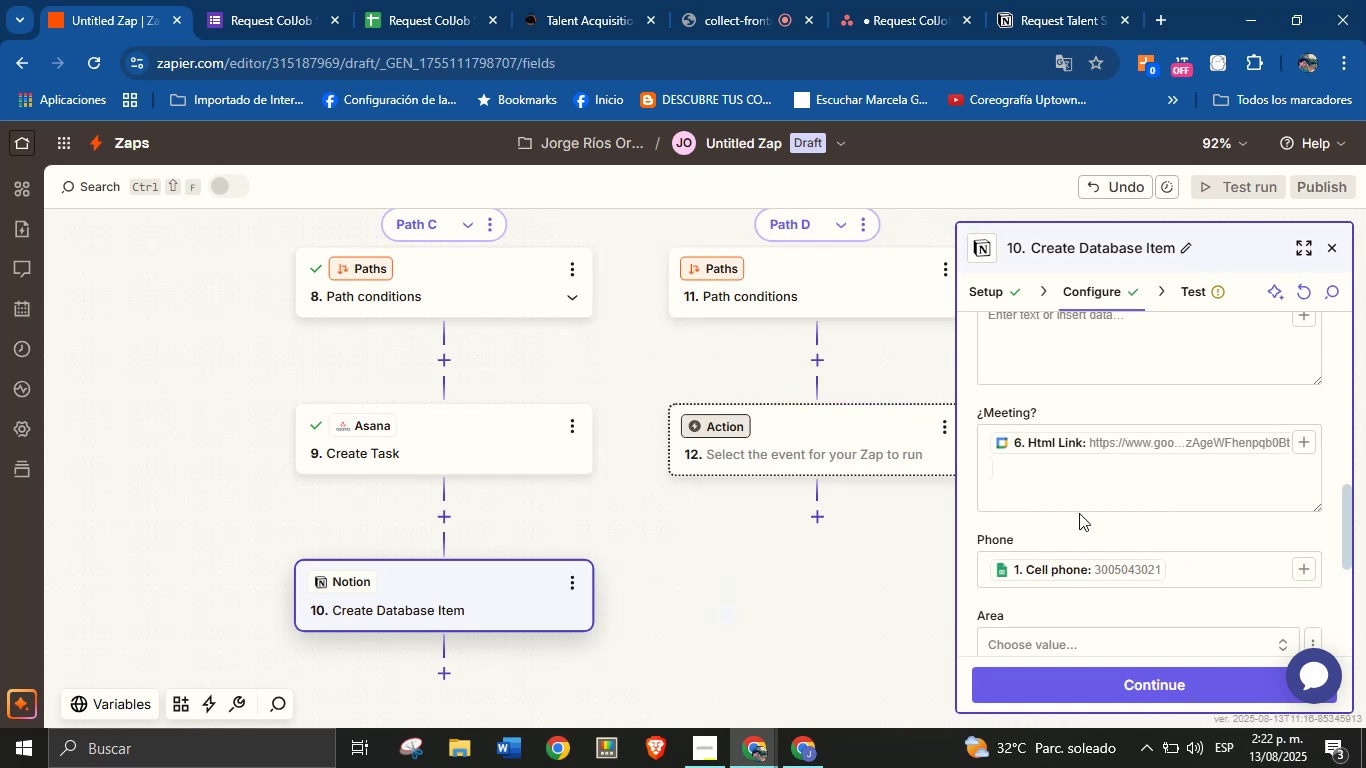 
scroll: coordinate [1079, 513], scroll_direction: down, amount: 1.0
 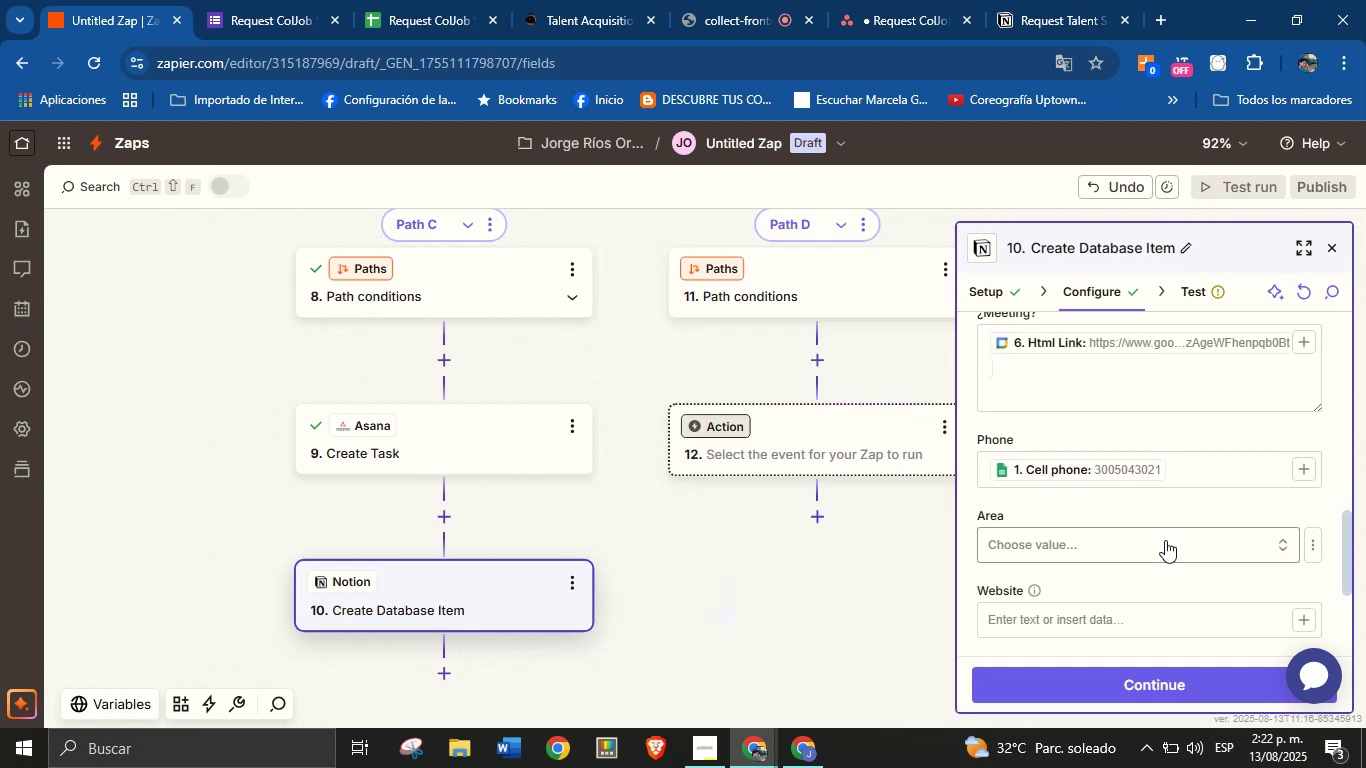 
left_click([1165, 540])
 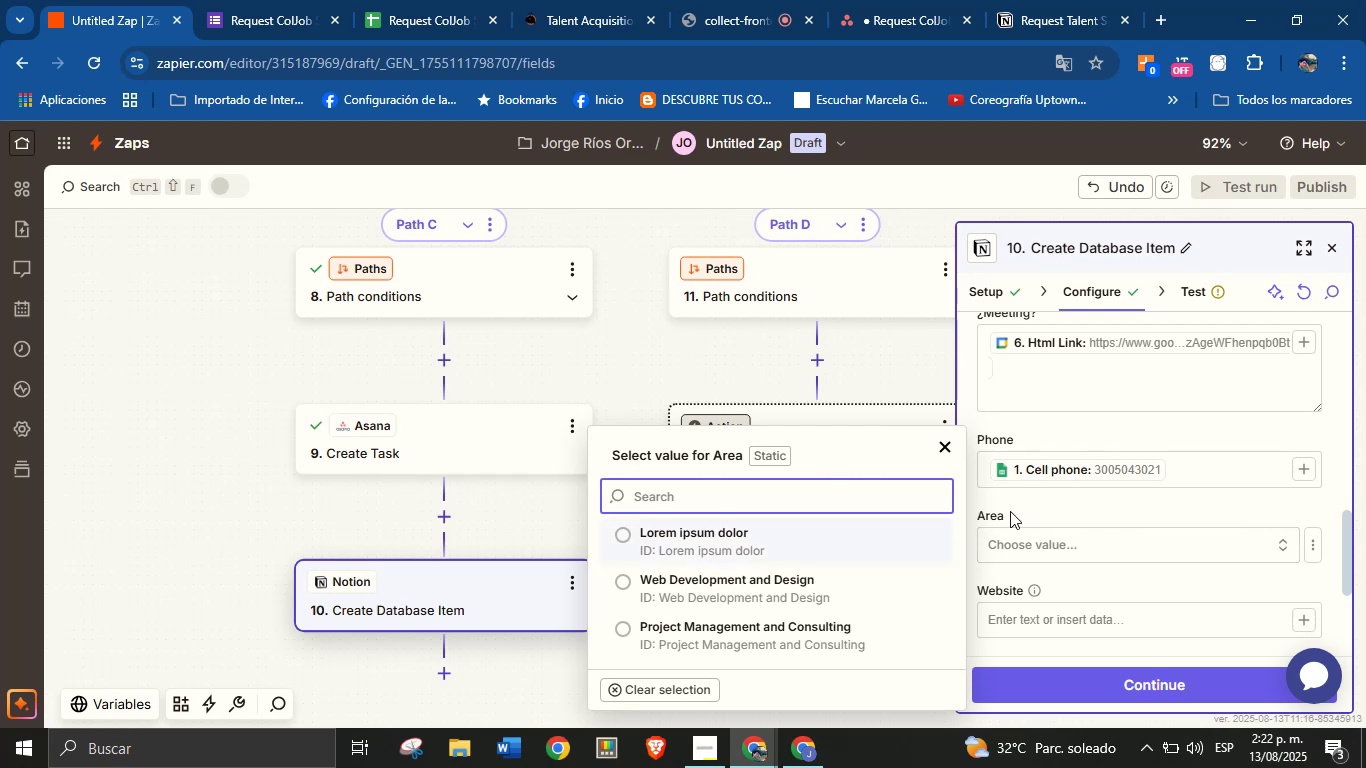 
left_click([1048, 510])
 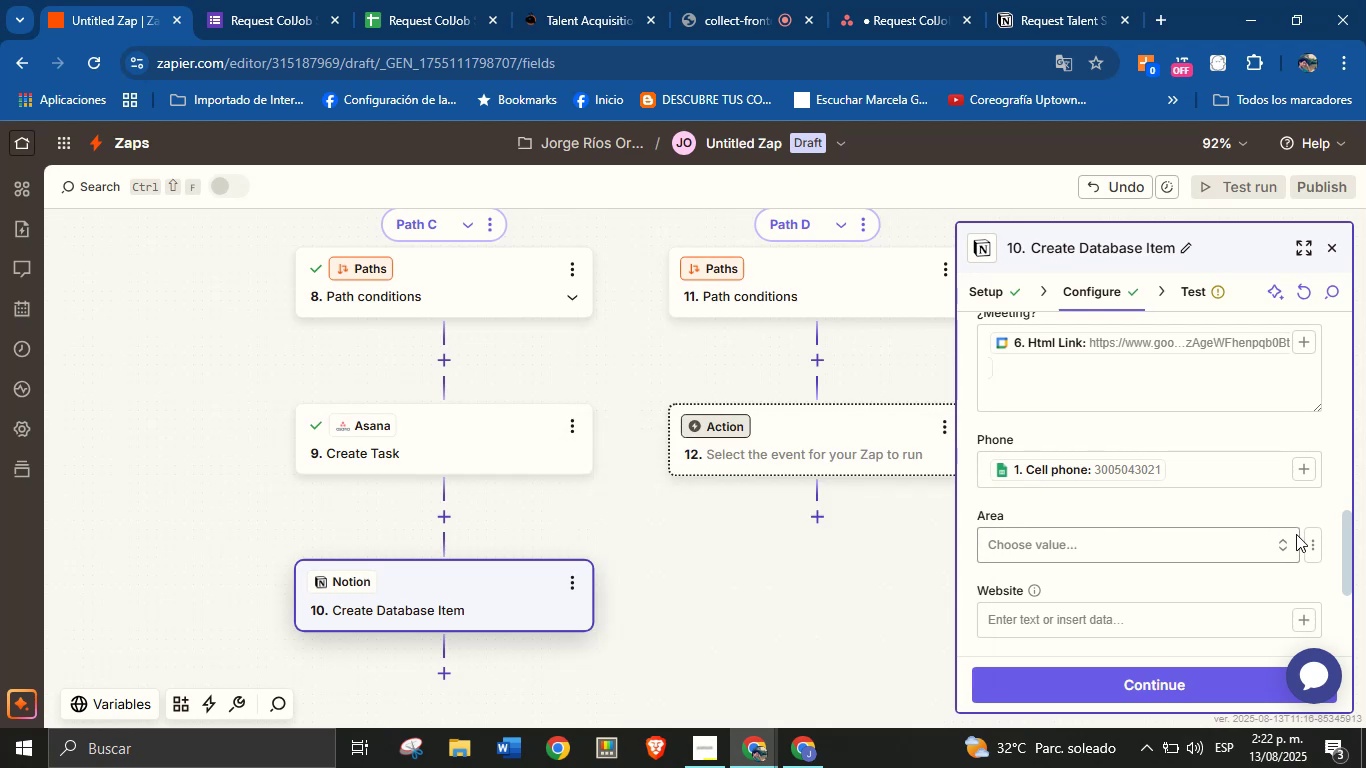 
left_click([1306, 541])
 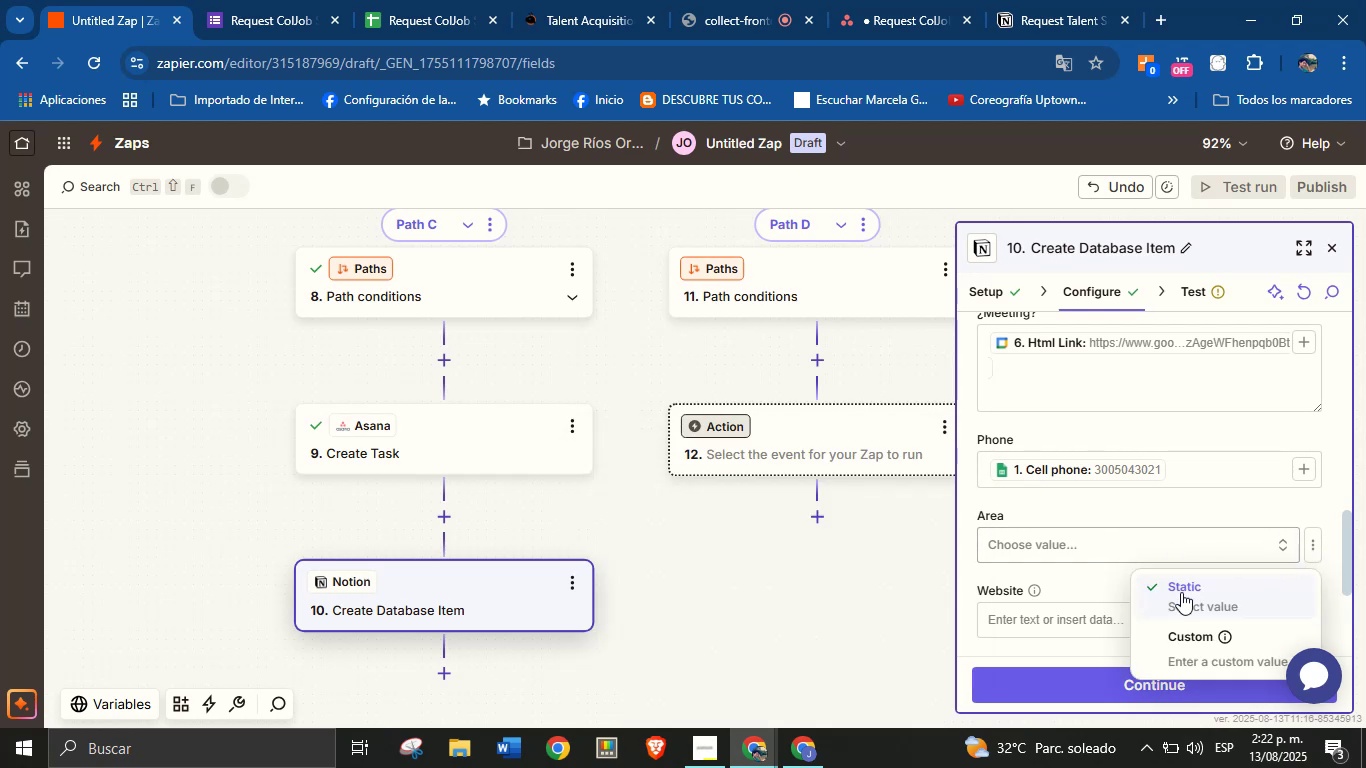 
left_click([1180, 635])
 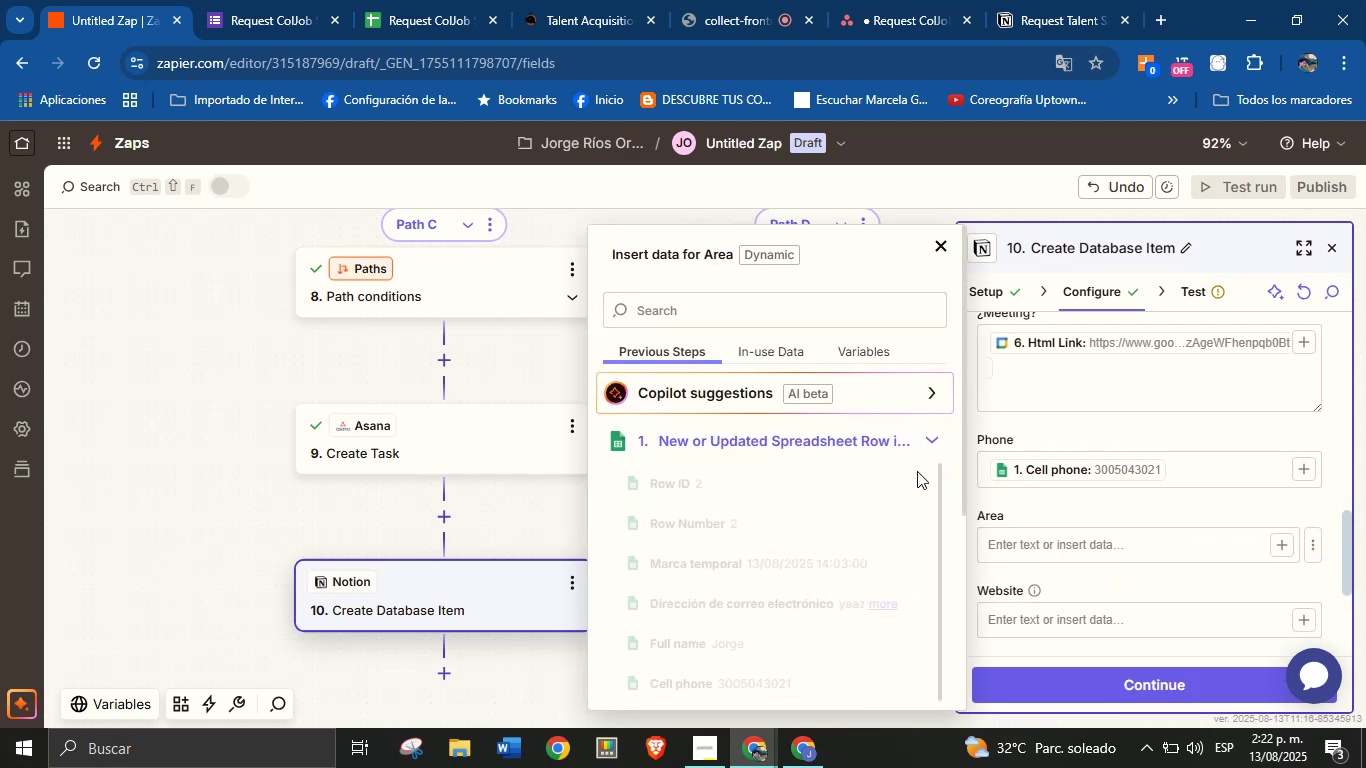 
scroll: coordinate [737, 613], scroll_direction: down, amount: 3.0
 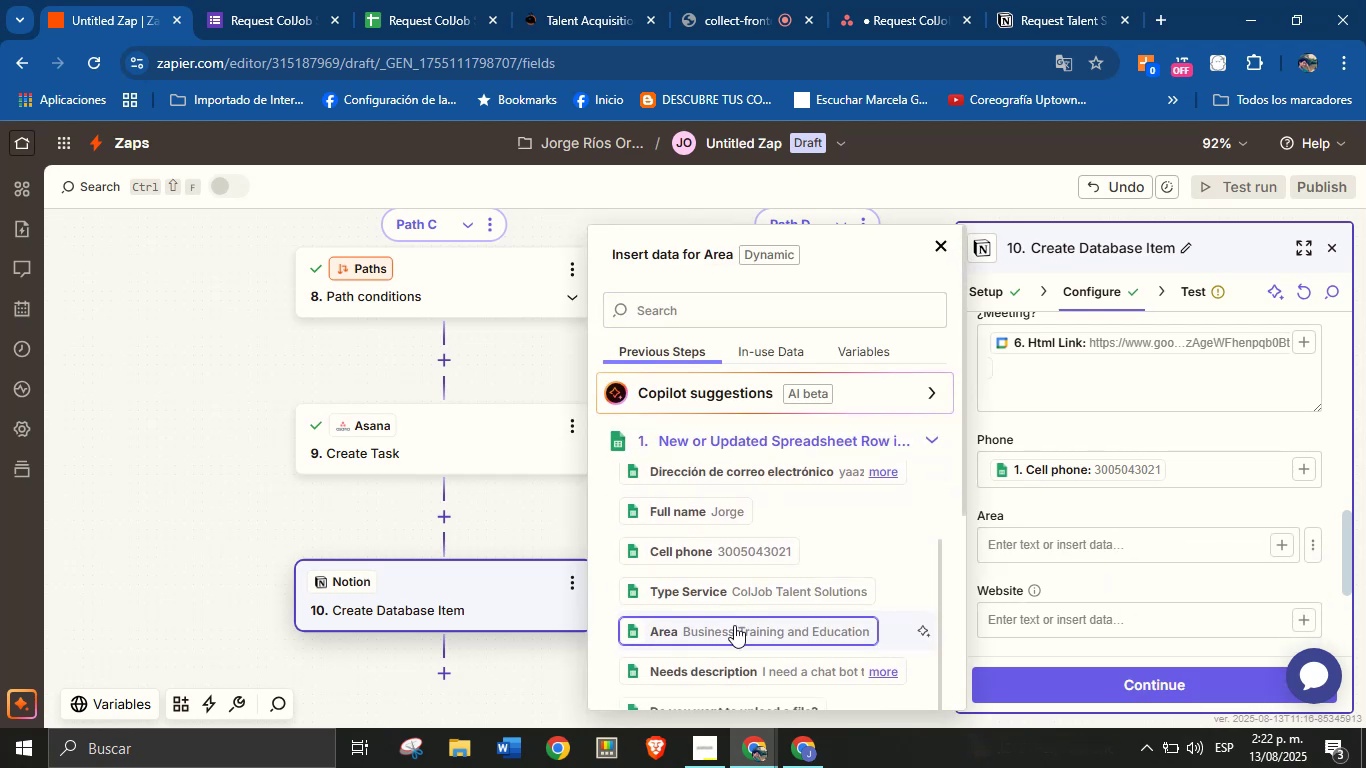 
left_click([733, 627])
 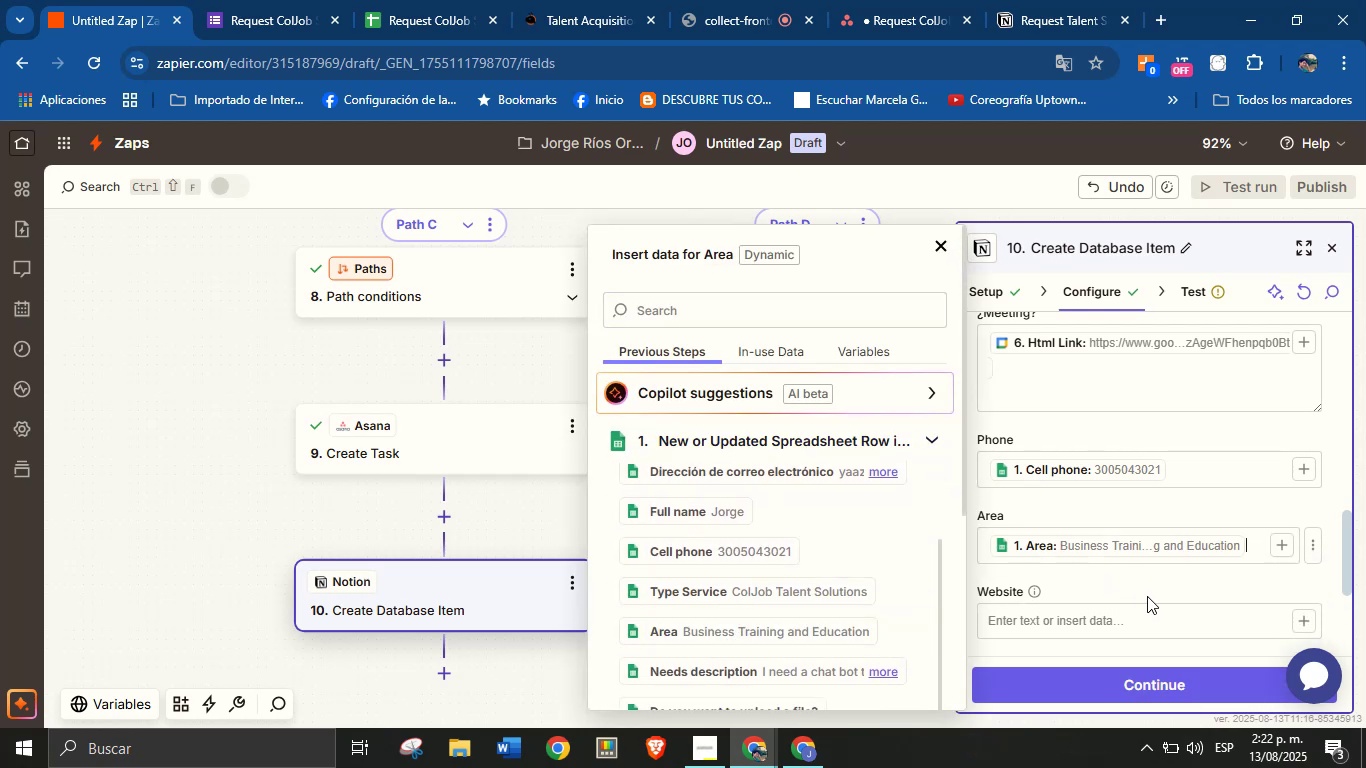 
left_click([1152, 593])
 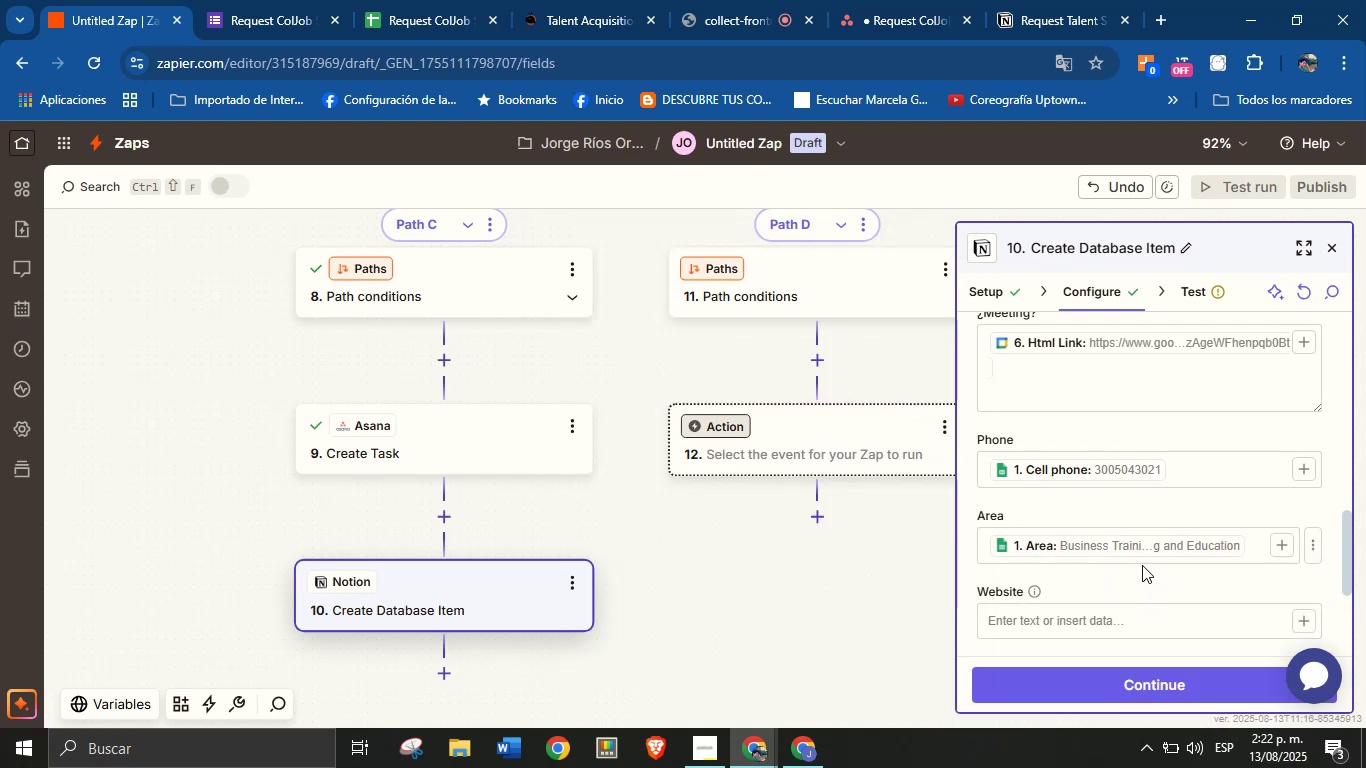 
scroll: coordinate [1121, 524], scroll_direction: down, amount: 1.0
 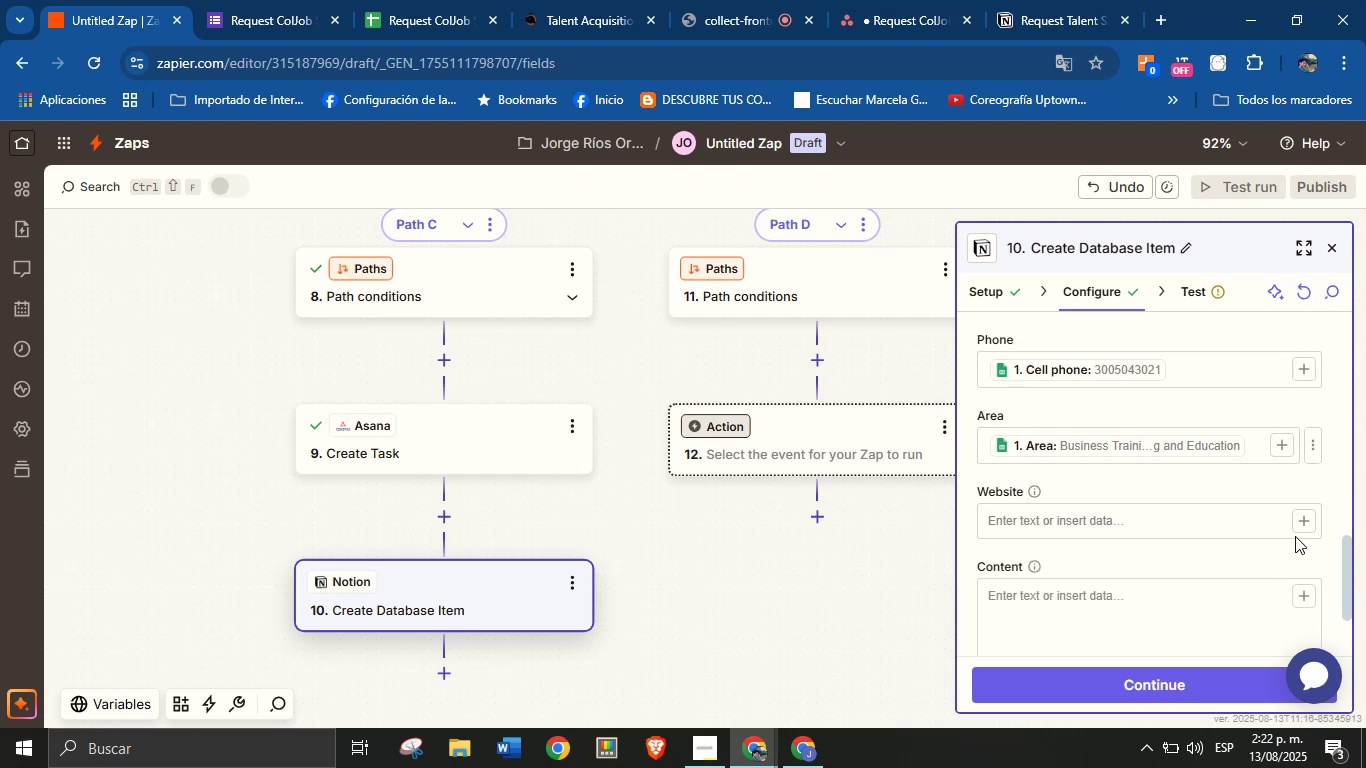 
left_click([1305, 524])
 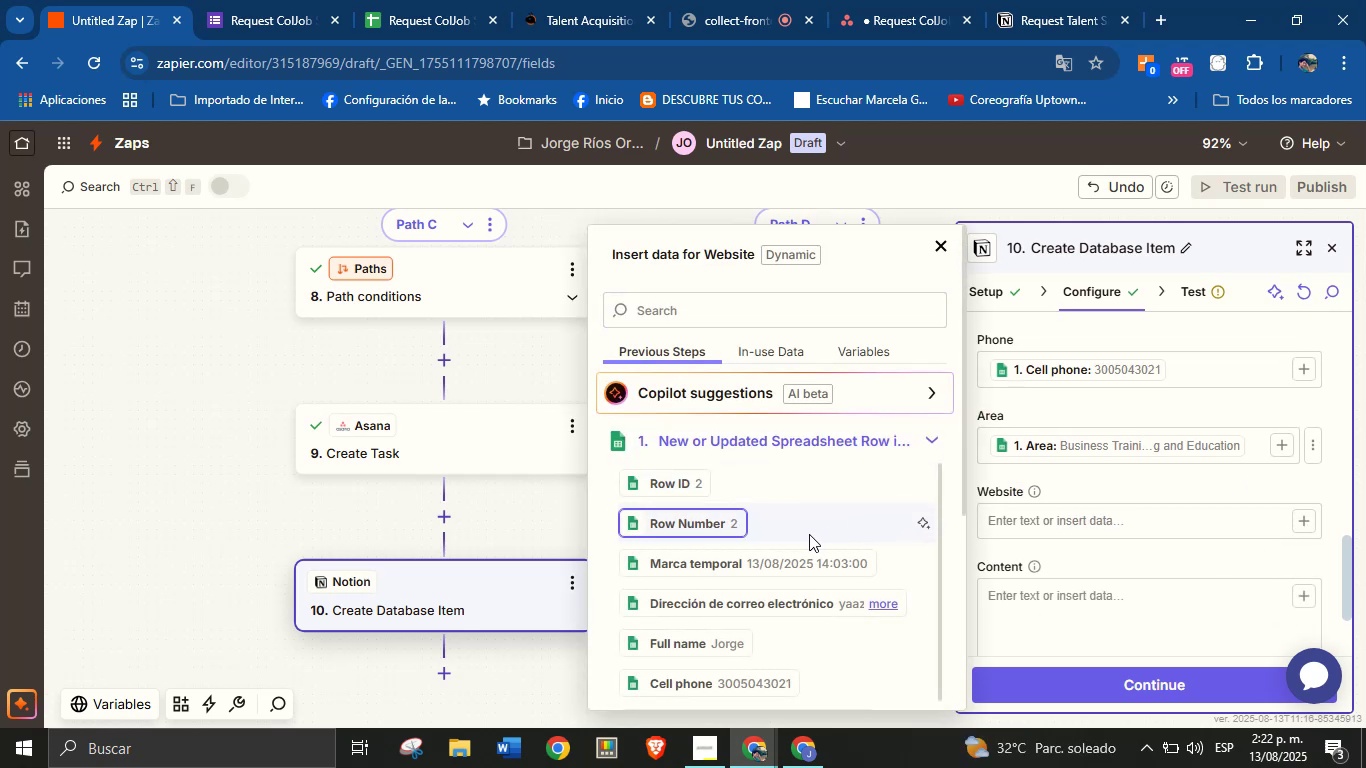 
scroll: coordinate [799, 540], scroll_direction: none, amount: 0.0
 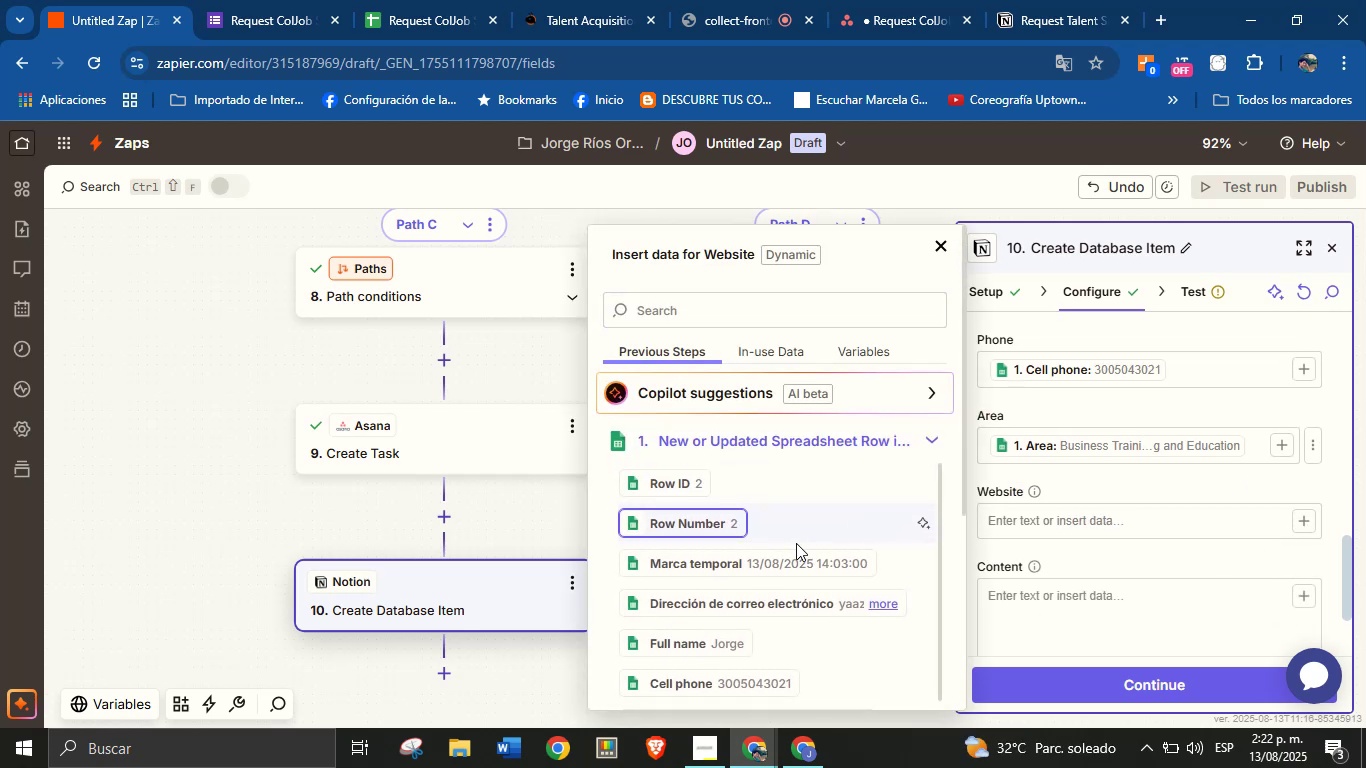 
scroll: coordinate [769, 552], scroll_direction: down, amount: 6.0
 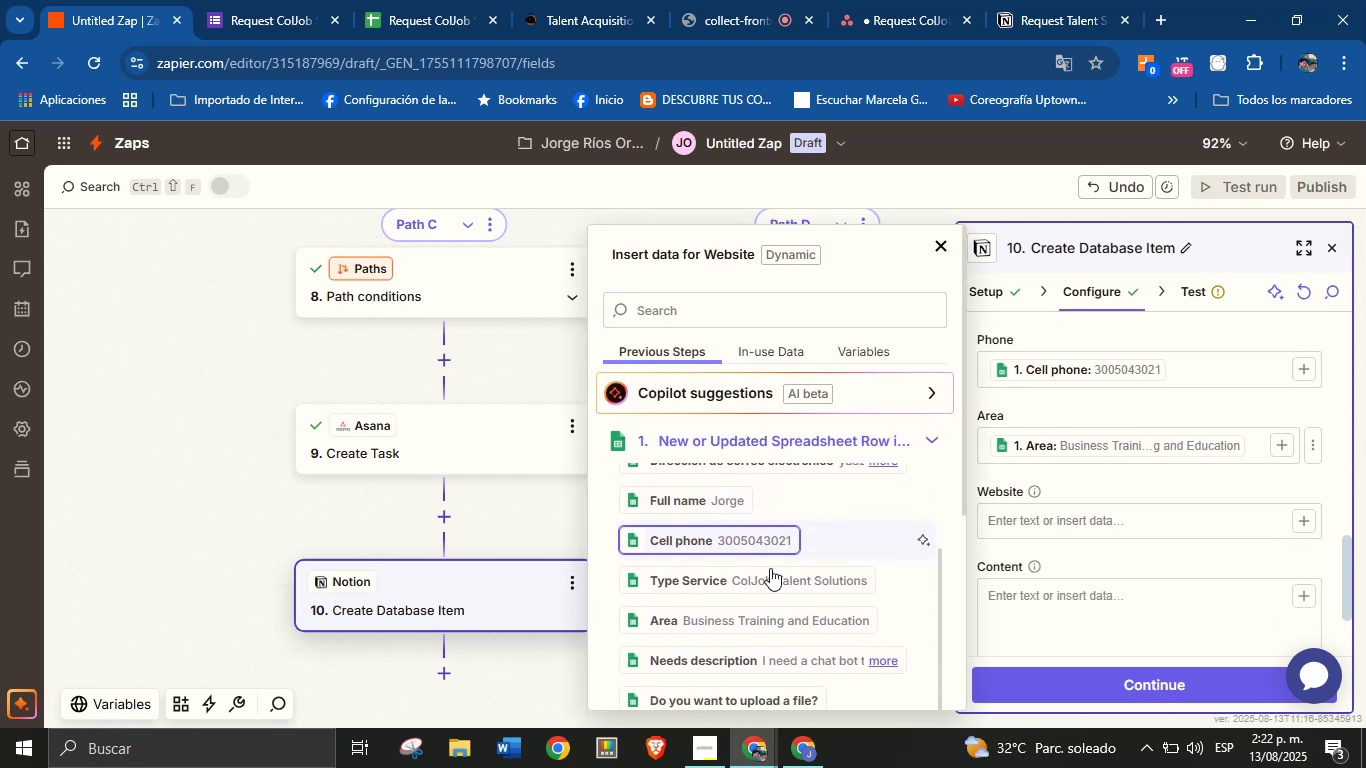 
scroll: coordinate [770, 574], scroll_direction: none, amount: 0.0
 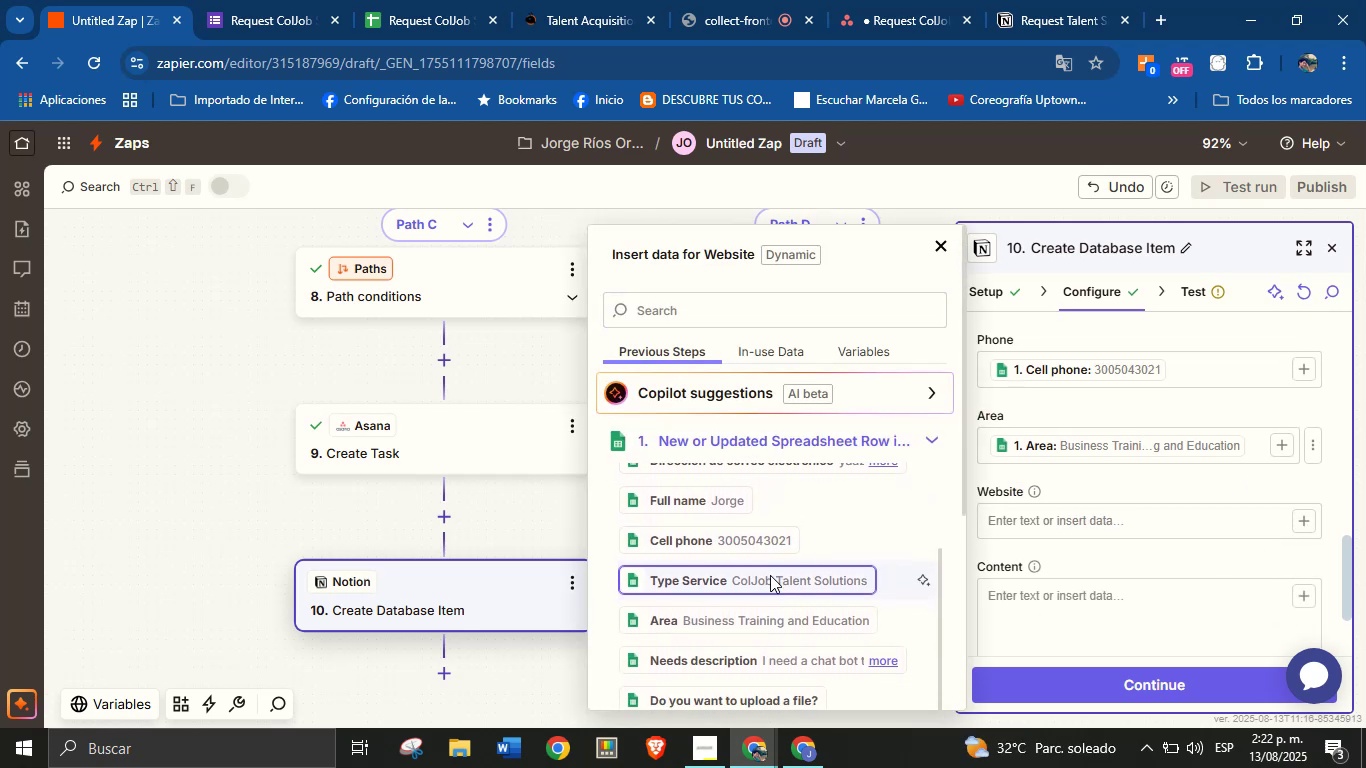 
scroll: coordinate [775, 505], scroll_direction: down, amount: 3.0
 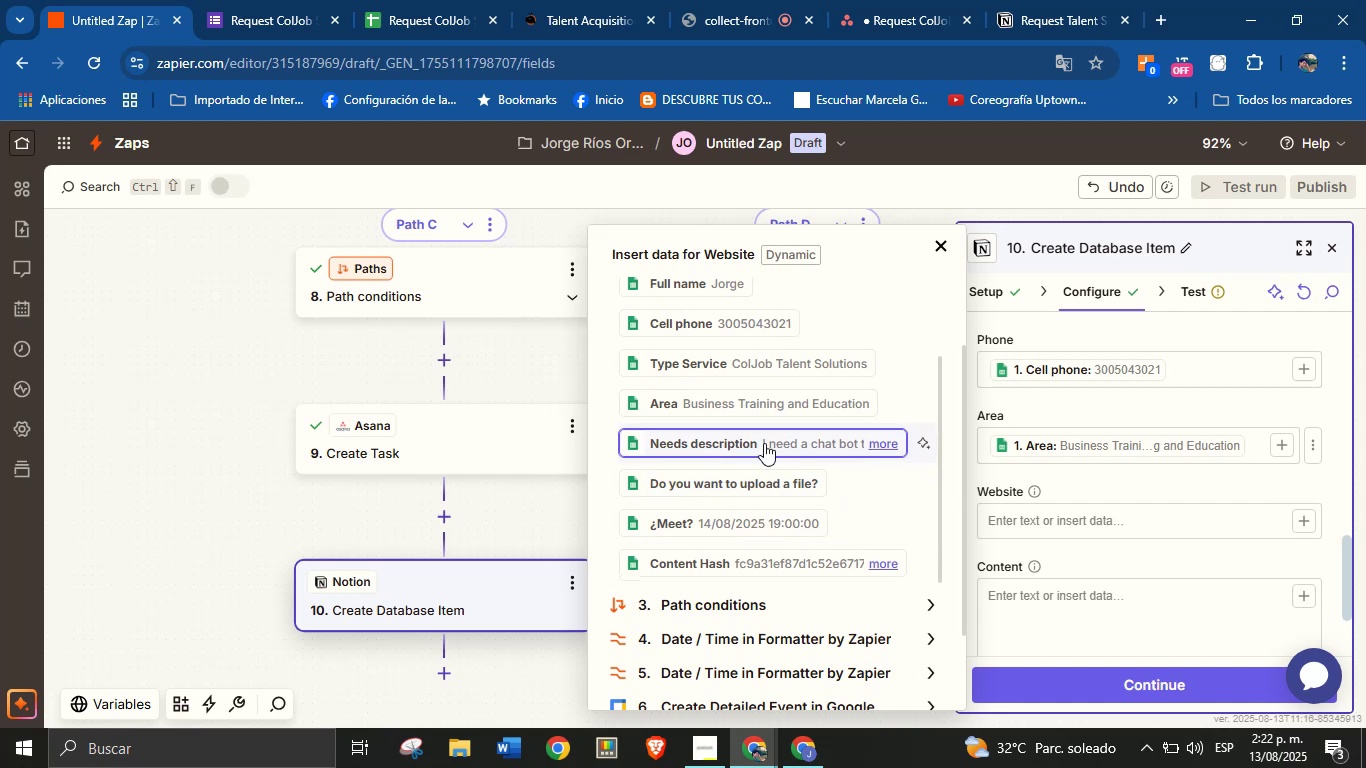 
scroll: coordinate [752, 479], scroll_direction: up, amount: 4.0
 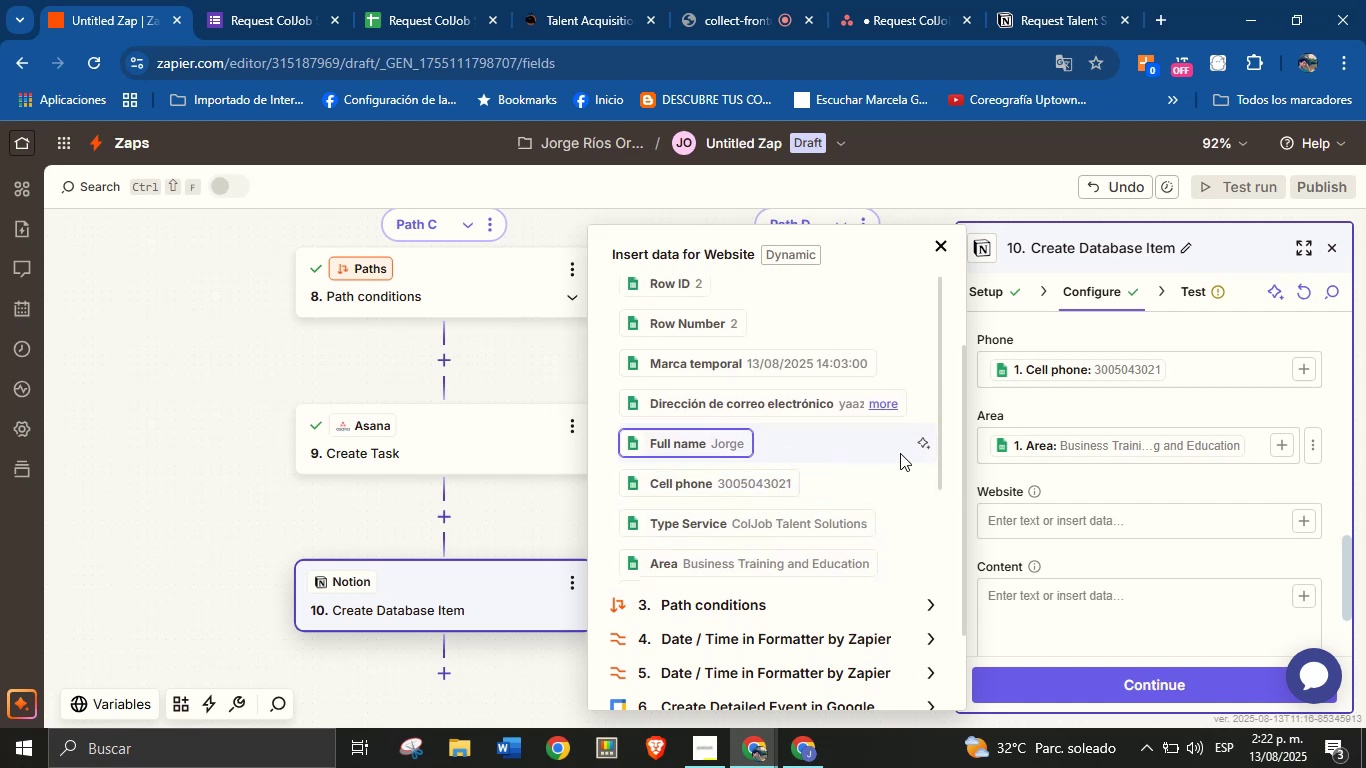 
scroll: coordinate [746, 451], scroll_direction: down, amount: 5.0
 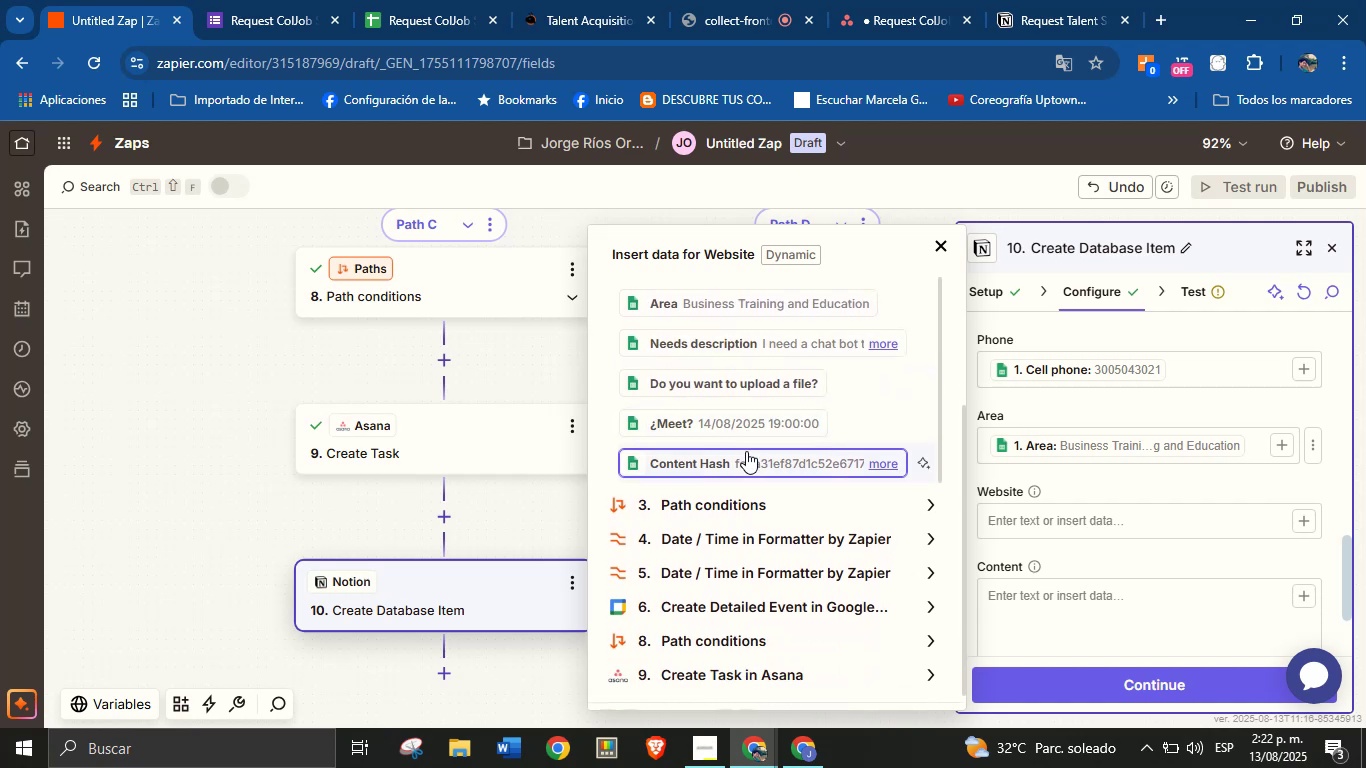 
scroll: coordinate [746, 496], scroll_direction: up, amount: 1.0
 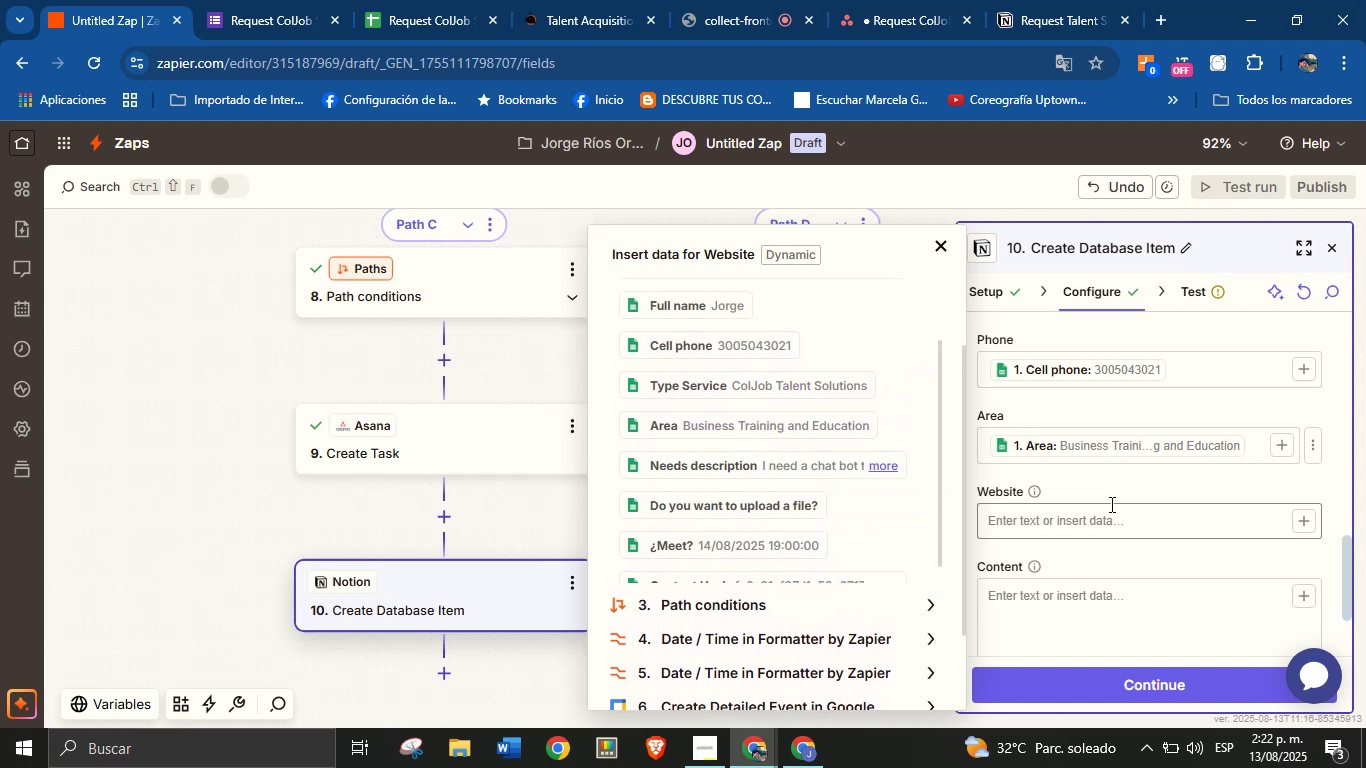 
left_click([1123, 492])
 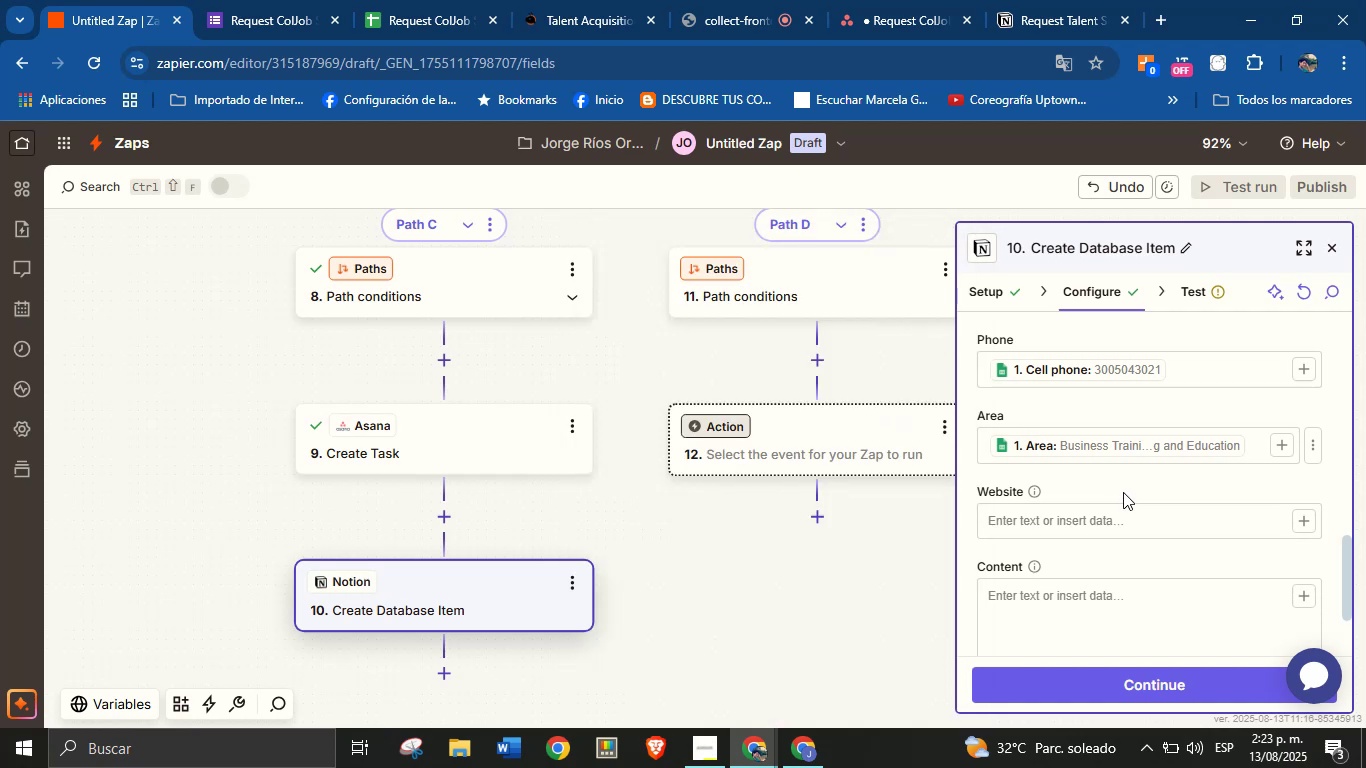 
scroll: coordinate [1123, 492], scroll_direction: down, amount: 1.0
 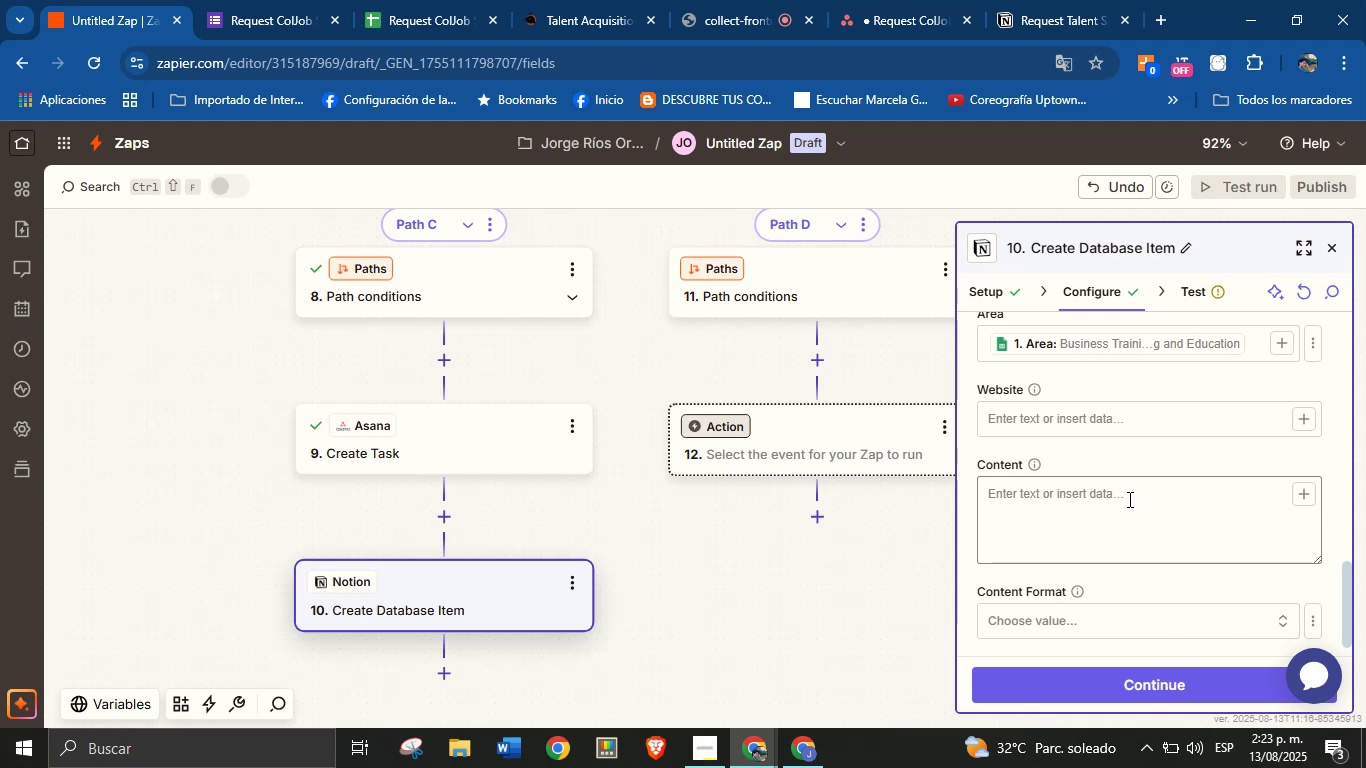 
left_click([1043, 0])
 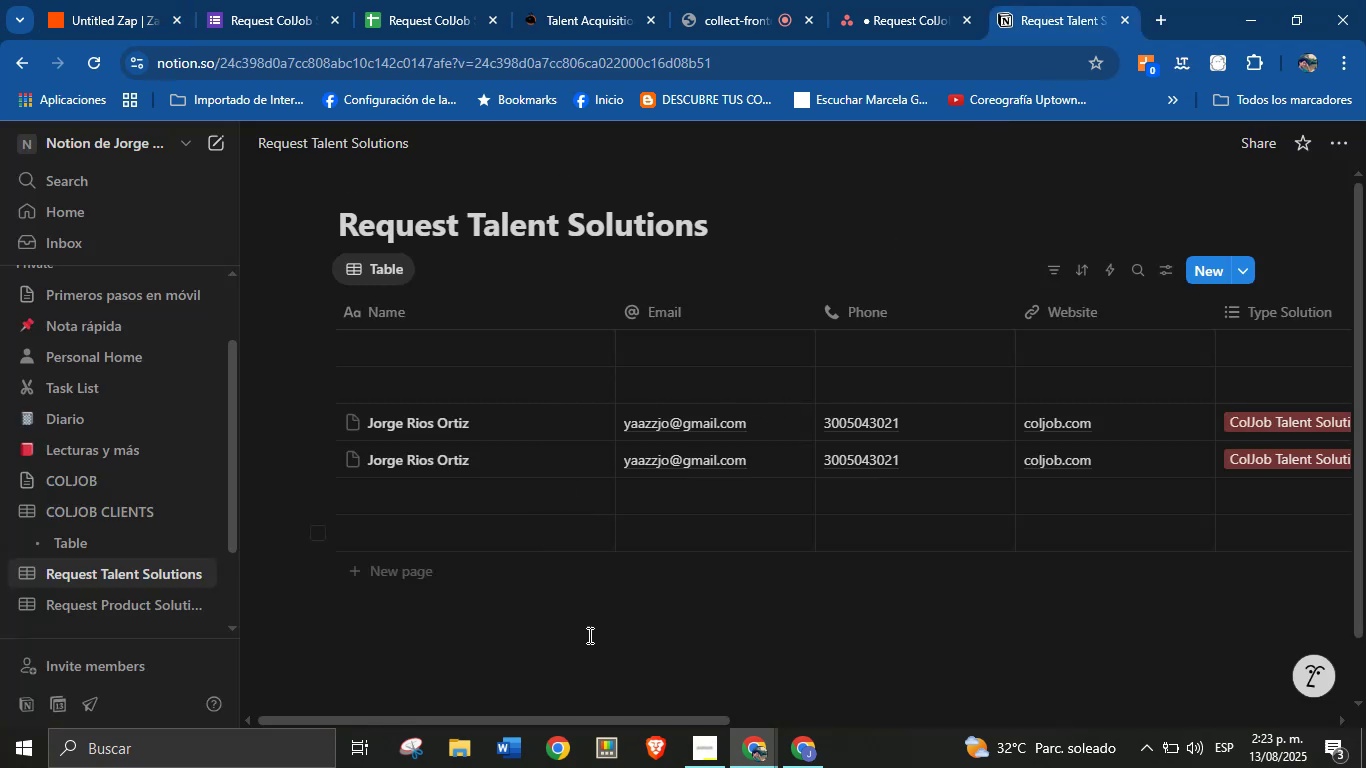 
left_click_drag(start_coordinate=[588, 720], to_coordinate=[499, 661])
 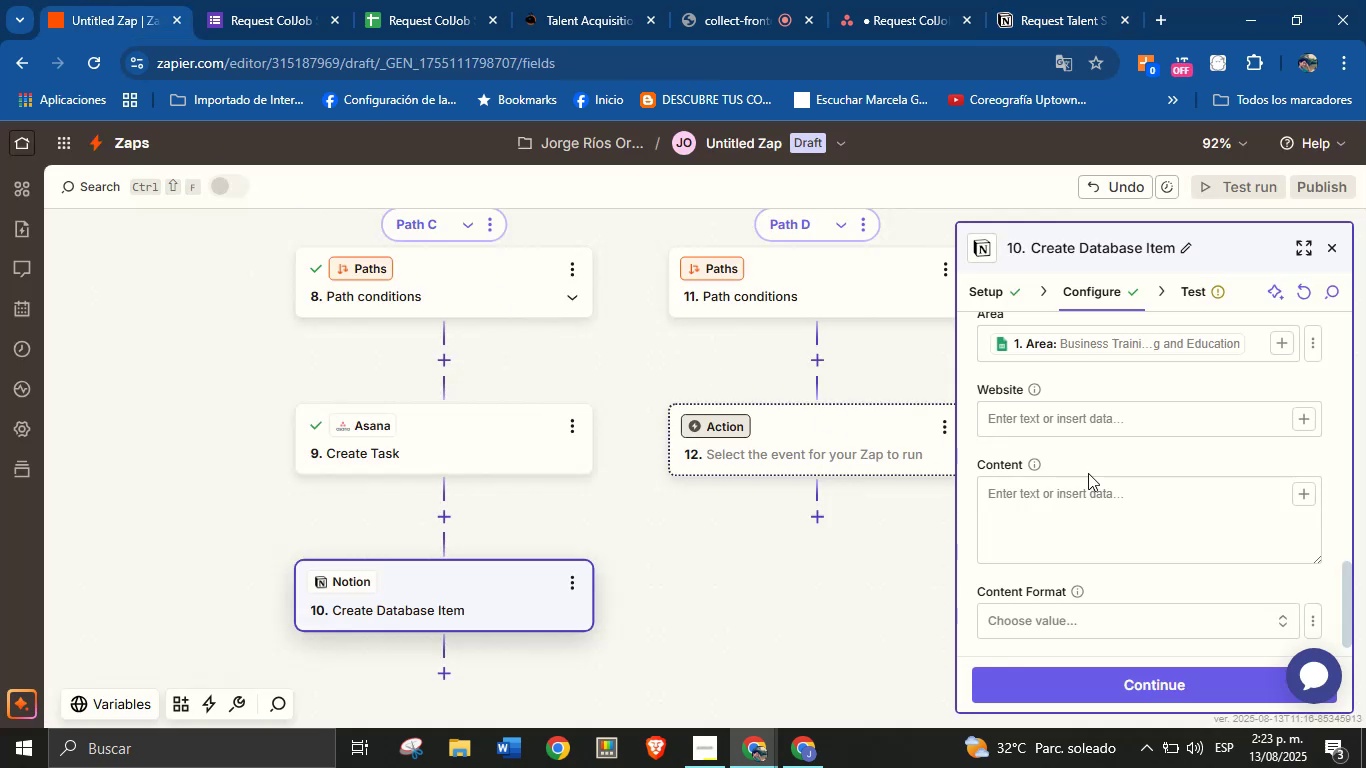 
scroll: coordinate [1164, 540], scroll_direction: down, amount: 1.0
 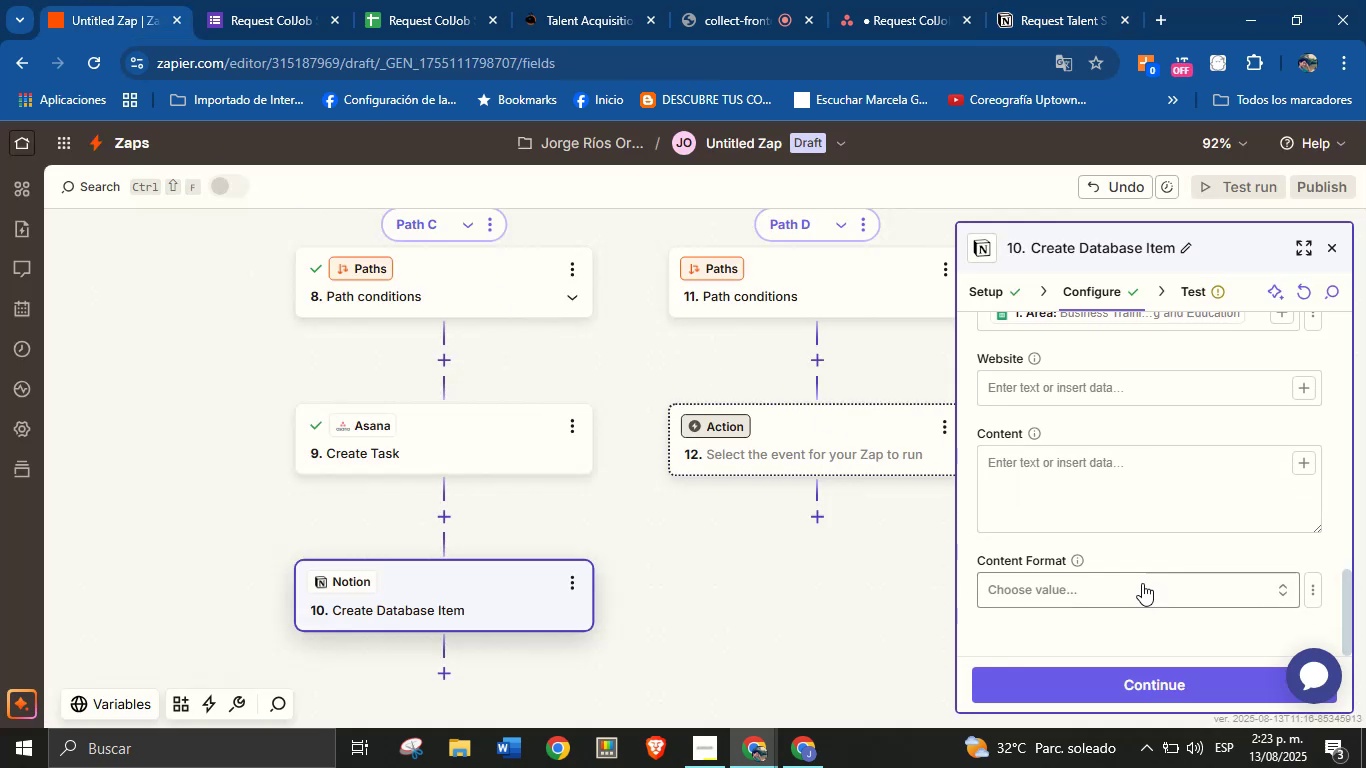 
left_click([1150, 564])
 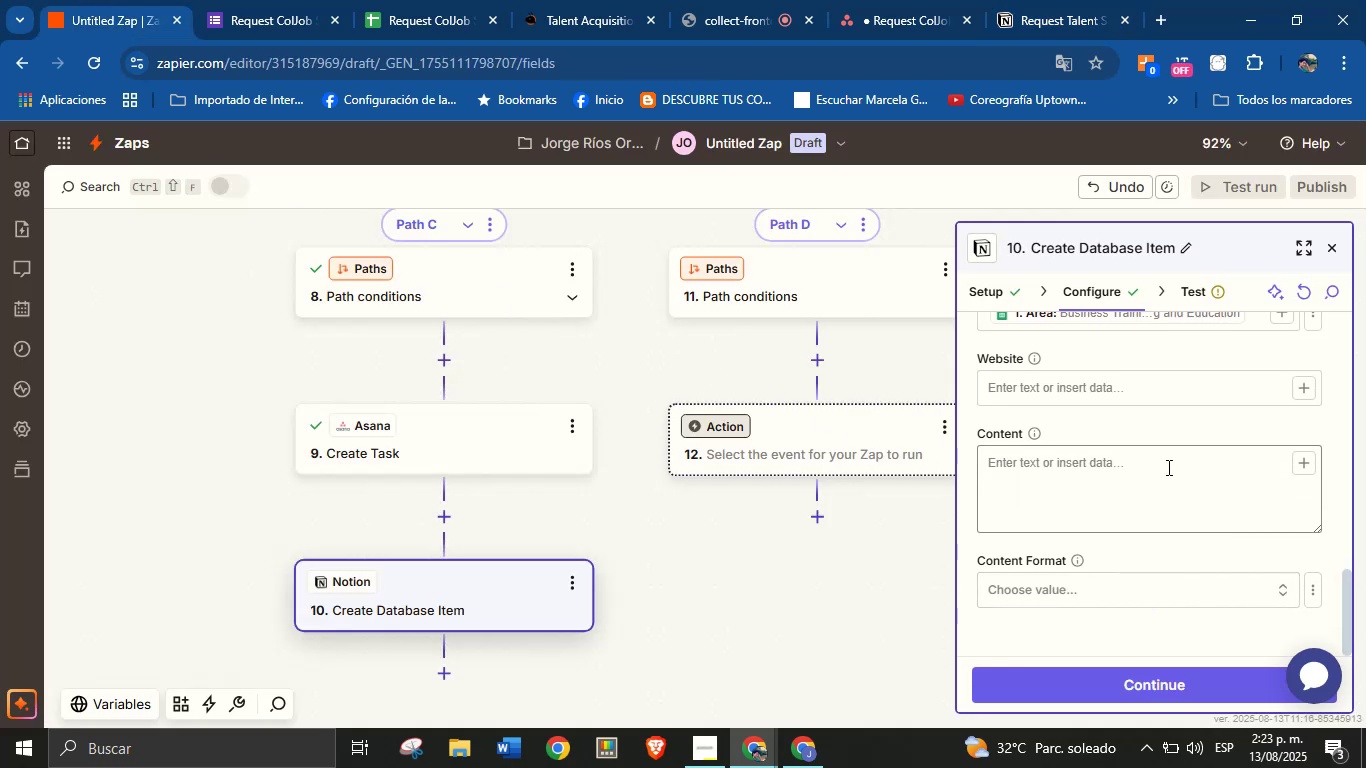 
scroll: coordinate [1165, 464], scroll_direction: up, amount: 4.0
 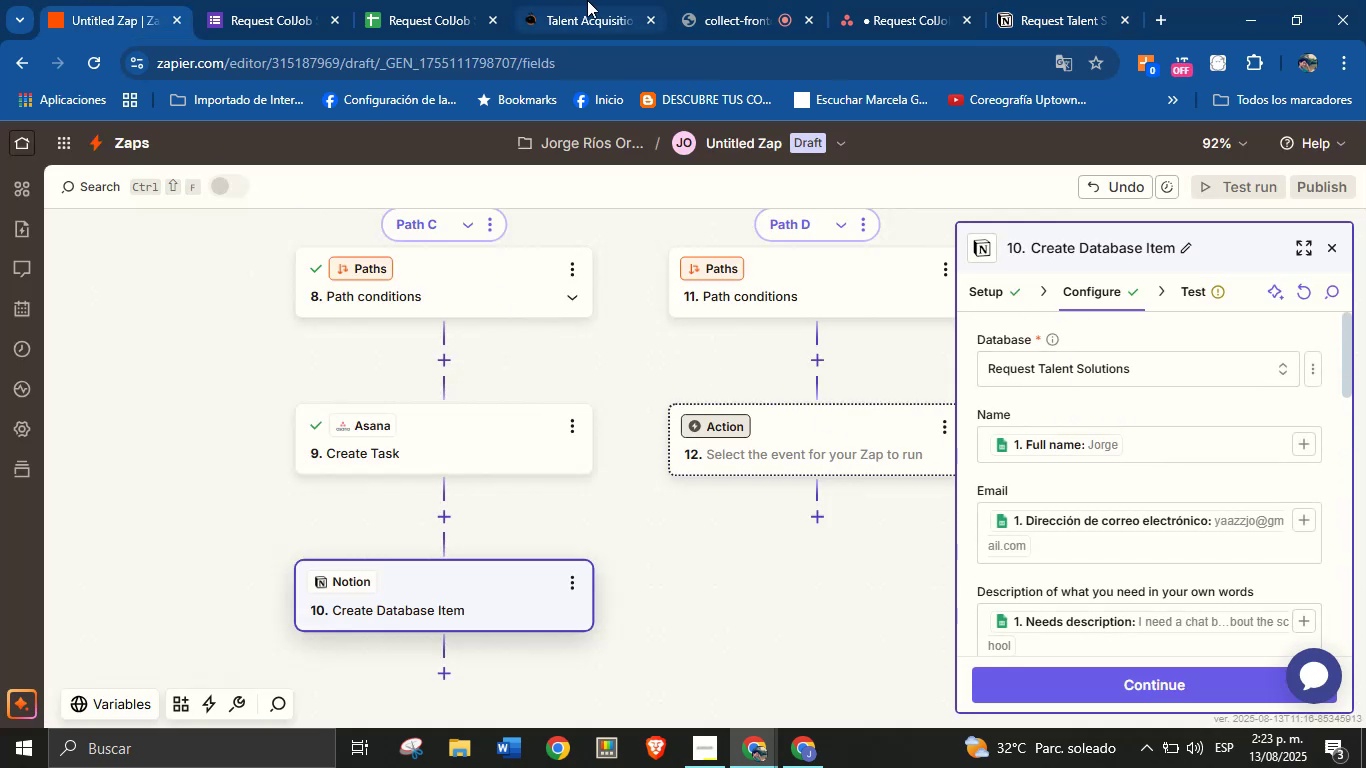 
left_click([266, 0])
 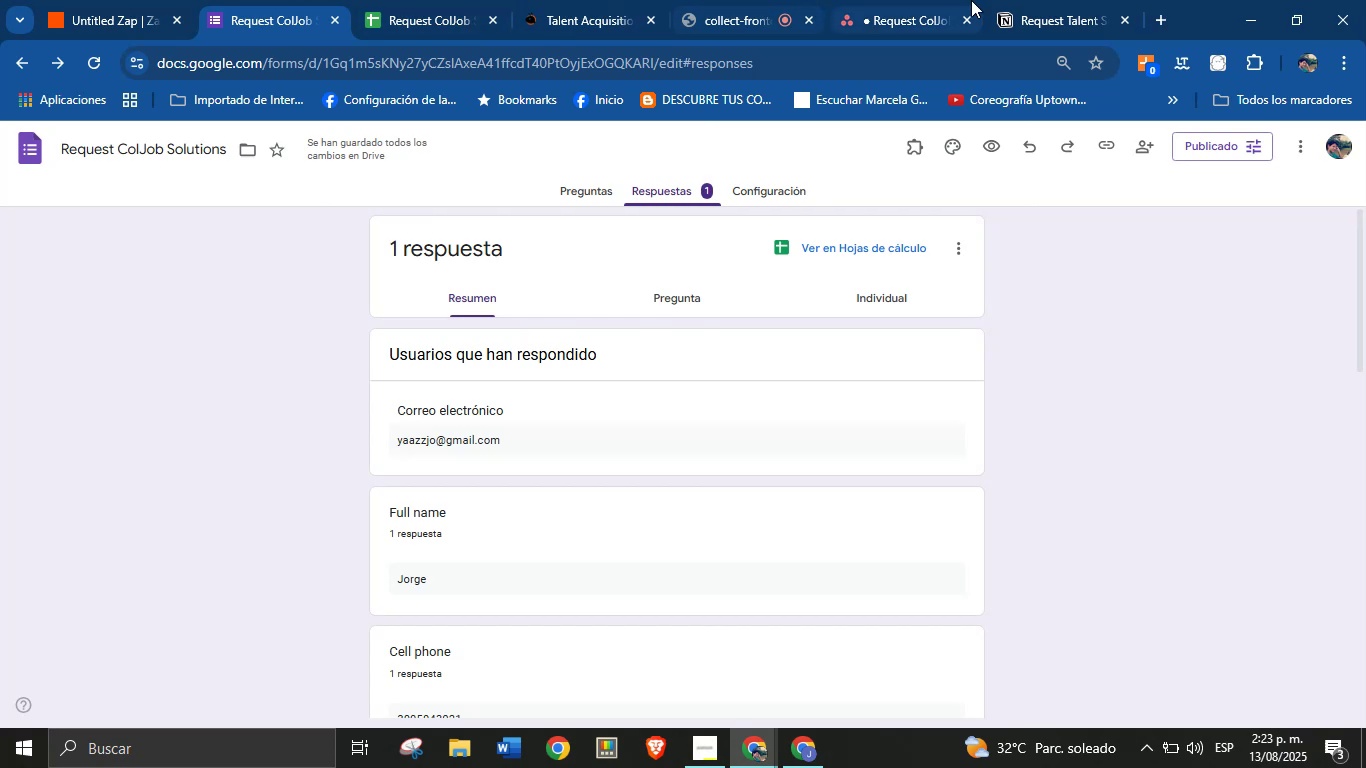 
left_click([1012, 0])
 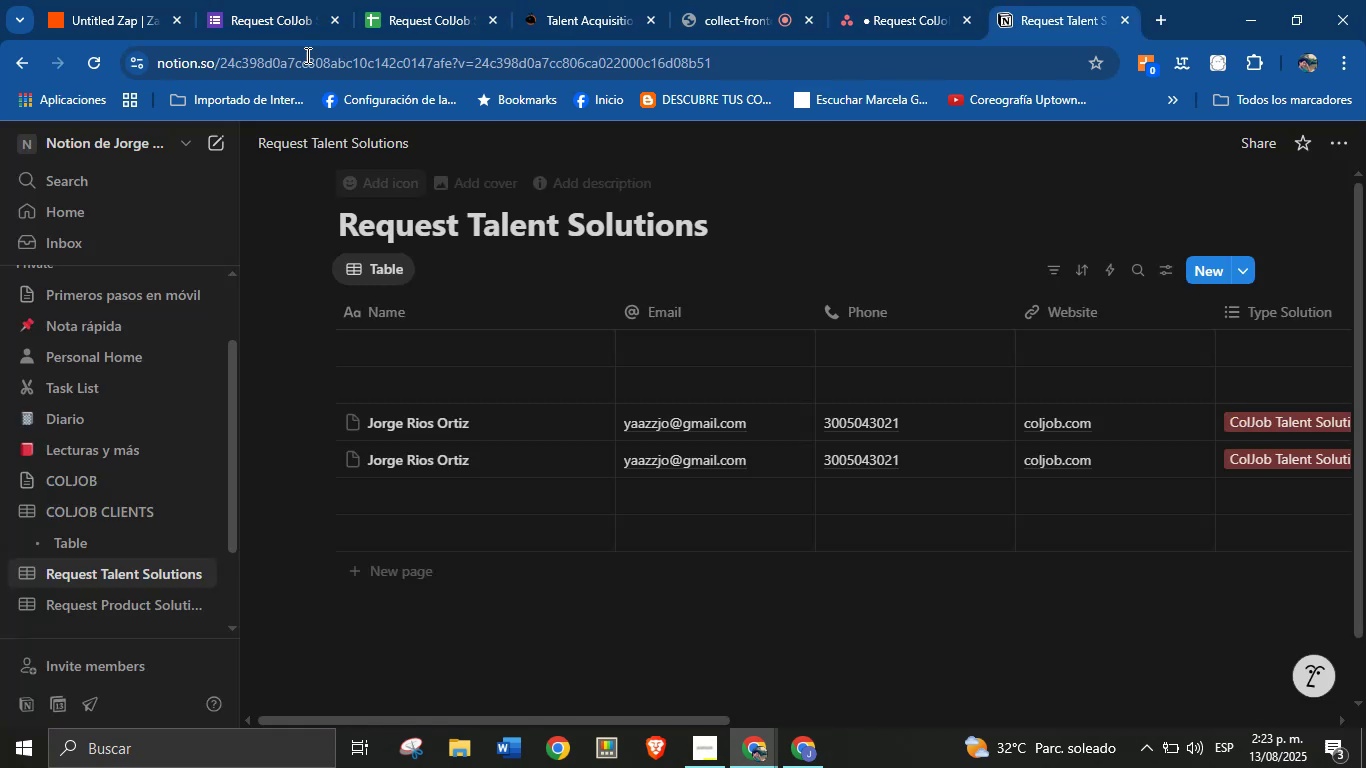 
left_click([123, 0])
 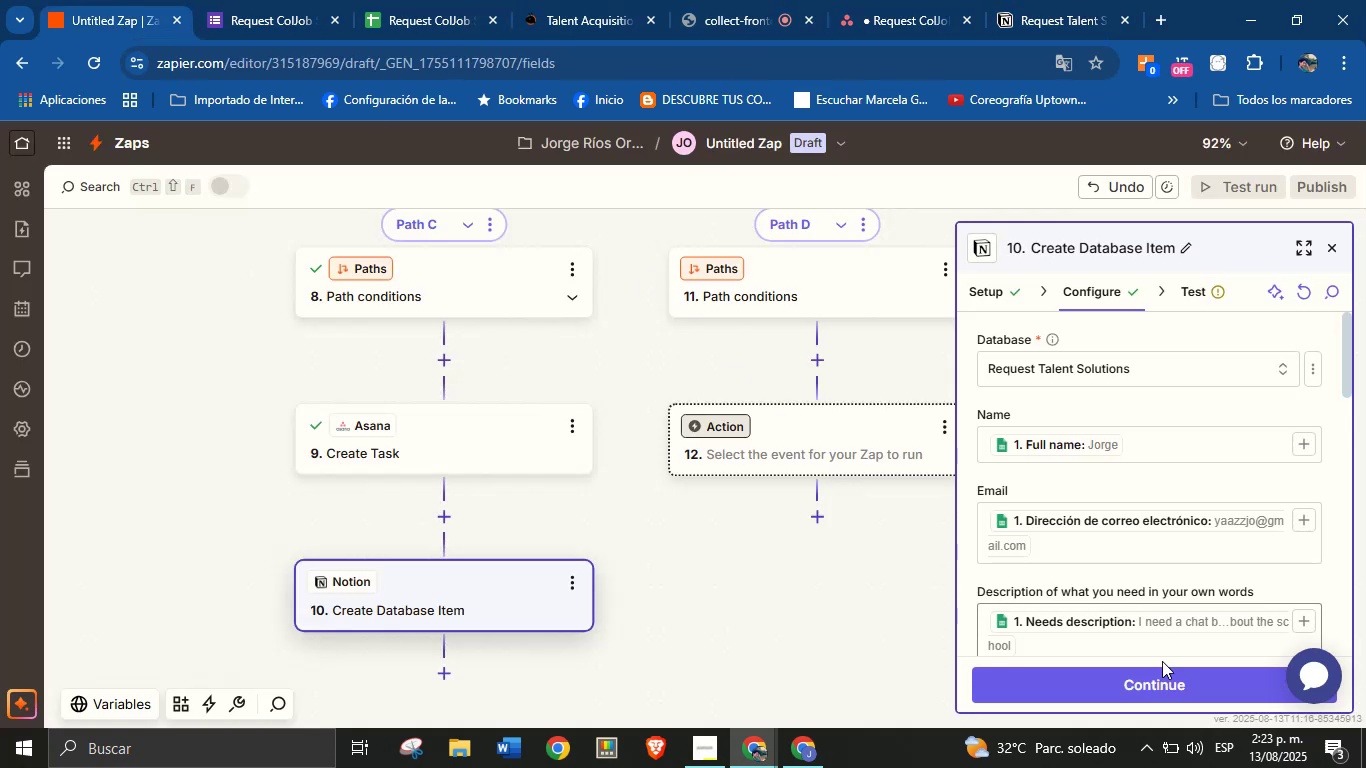 
left_click([1171, 696])
 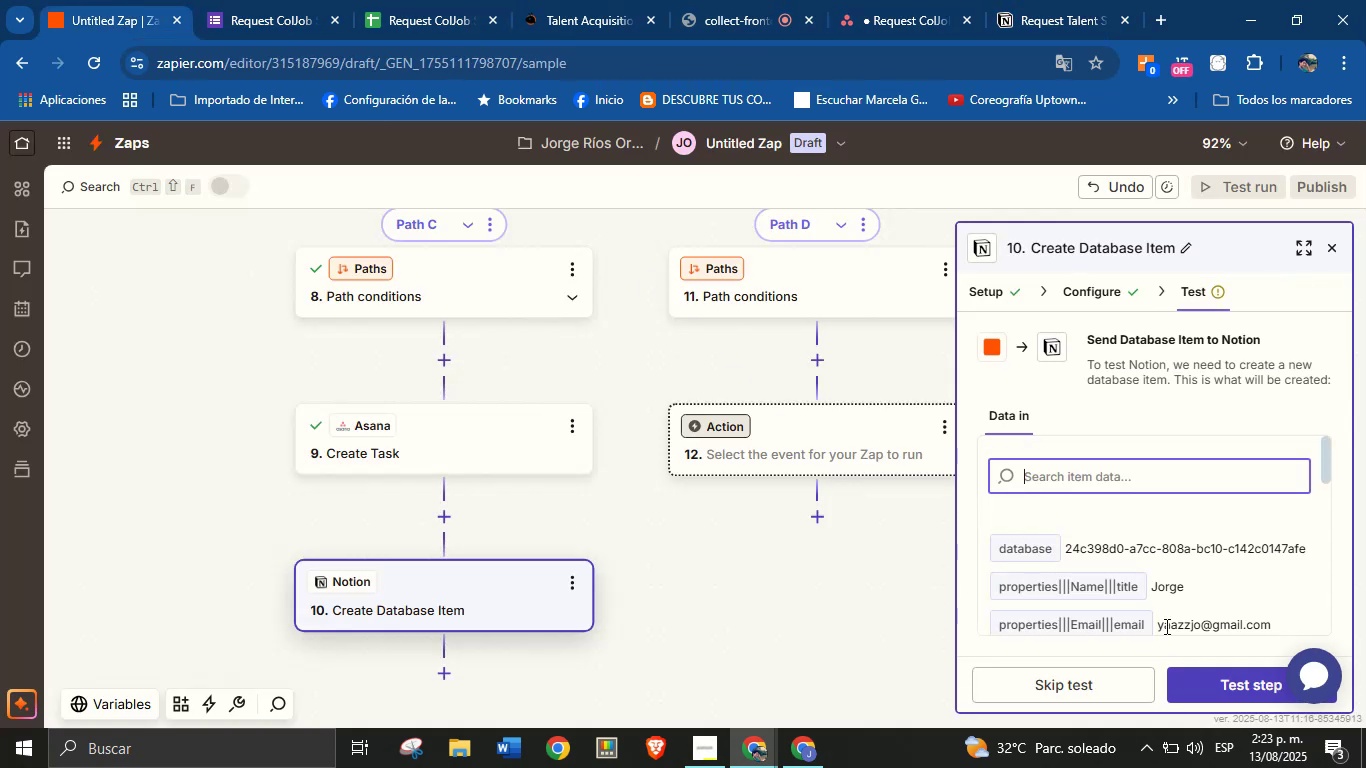 
scroll: coordinate [1142, 517], scroll_direction: down, amount: 2.0
 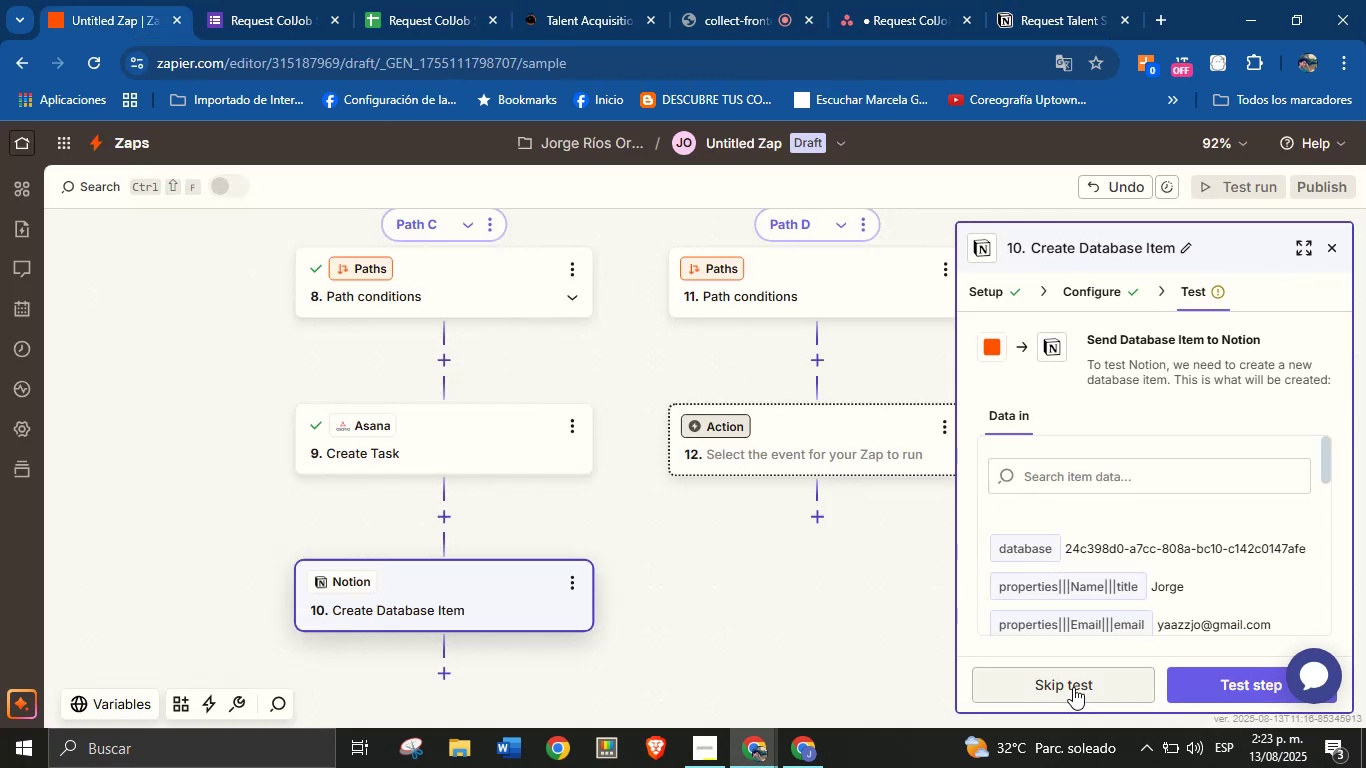 
left_click([1211, 682])
 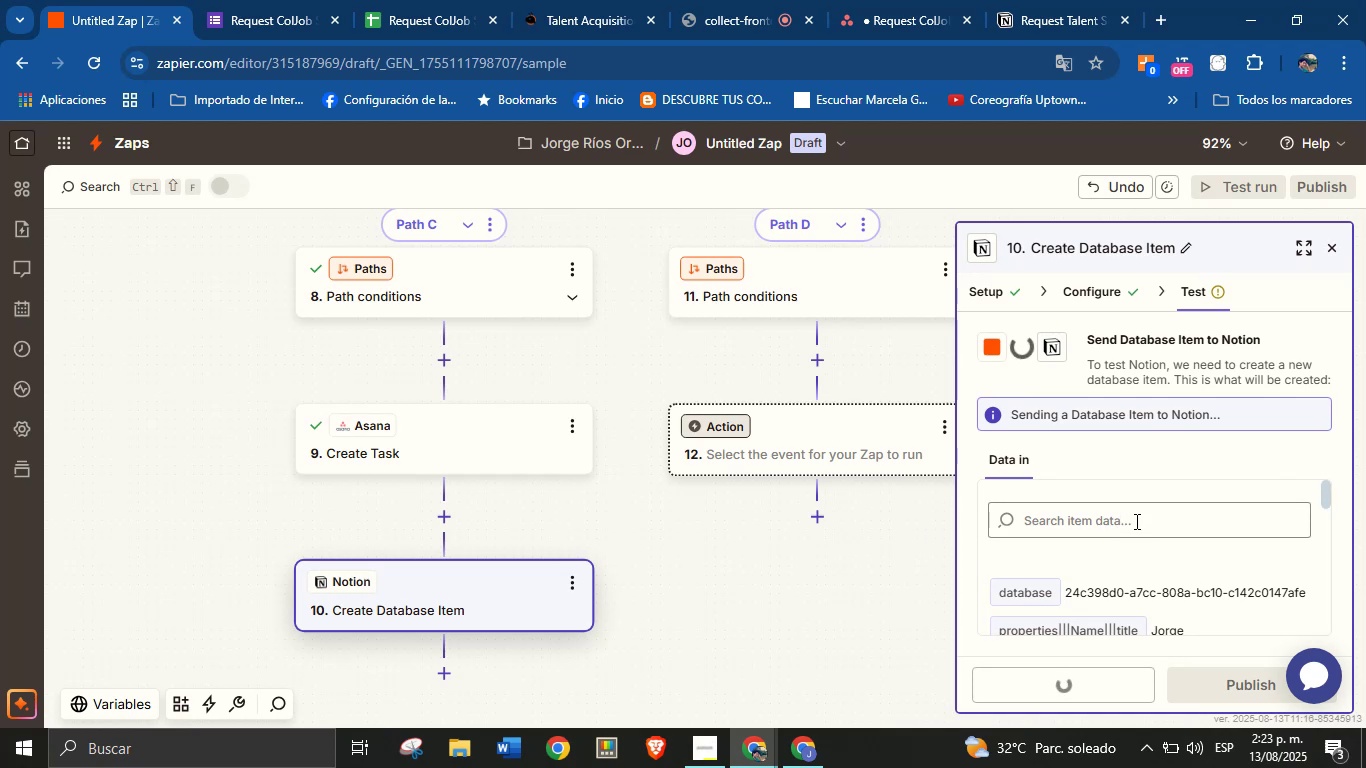 
wait(6.13)
 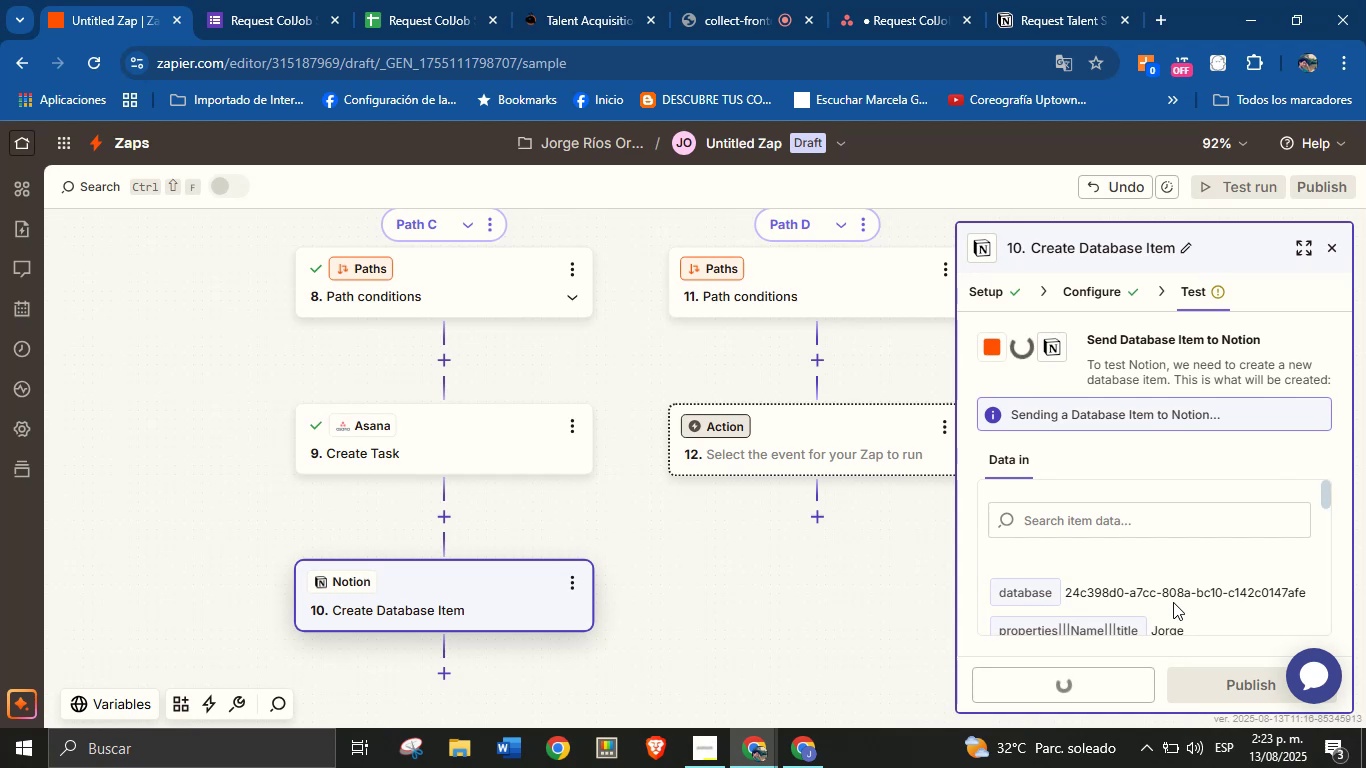 
left_click([1026, 0])
 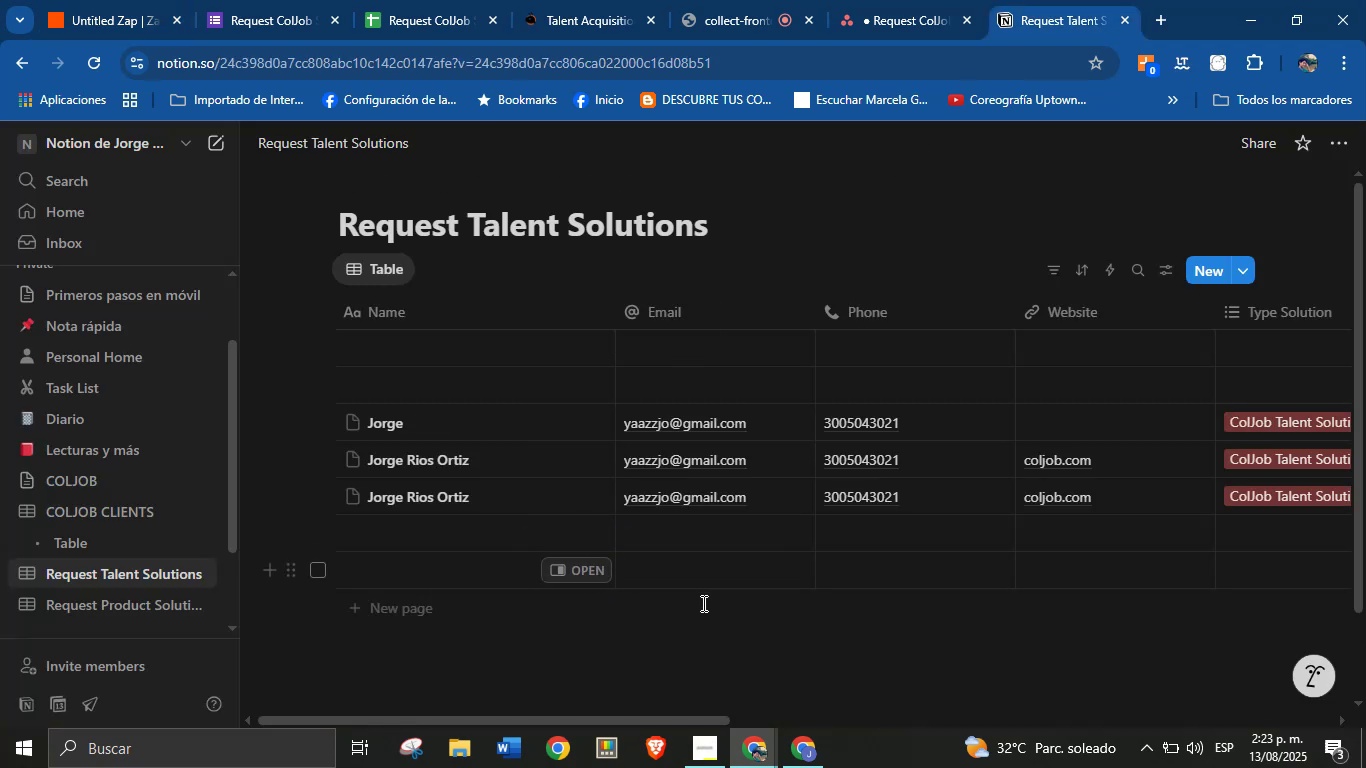 
wait(5.47)
 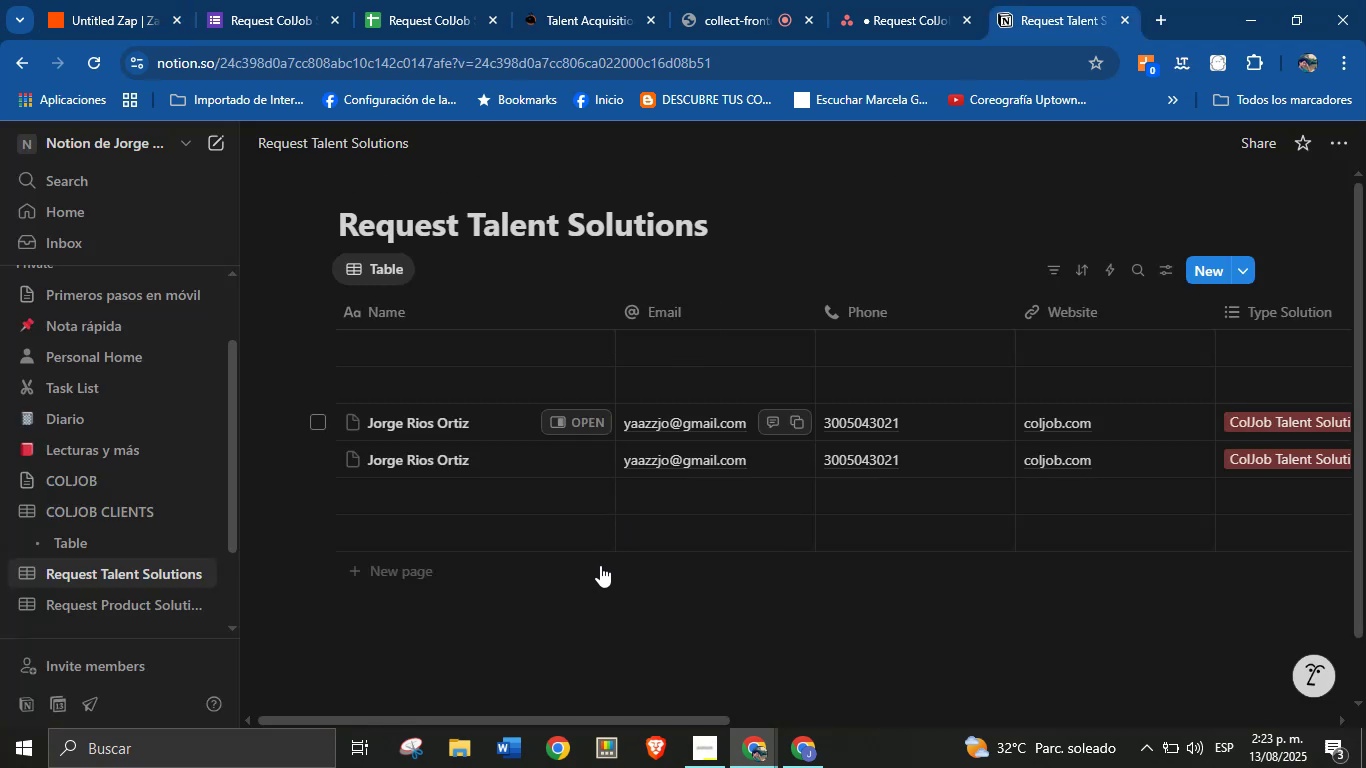 
left_click_drag(start_coordinate=[658, 718], to_coordinate=[524, 629])
 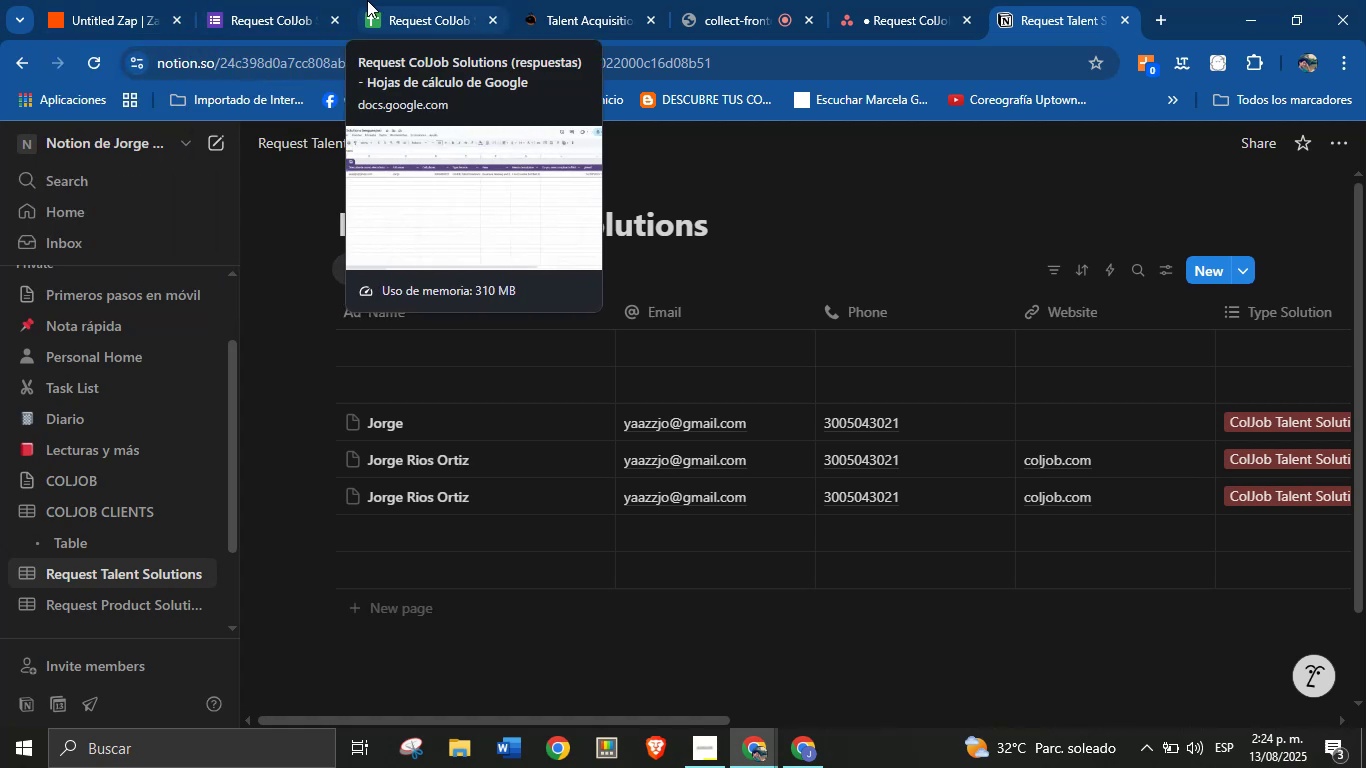 
left_click([116, 0])
 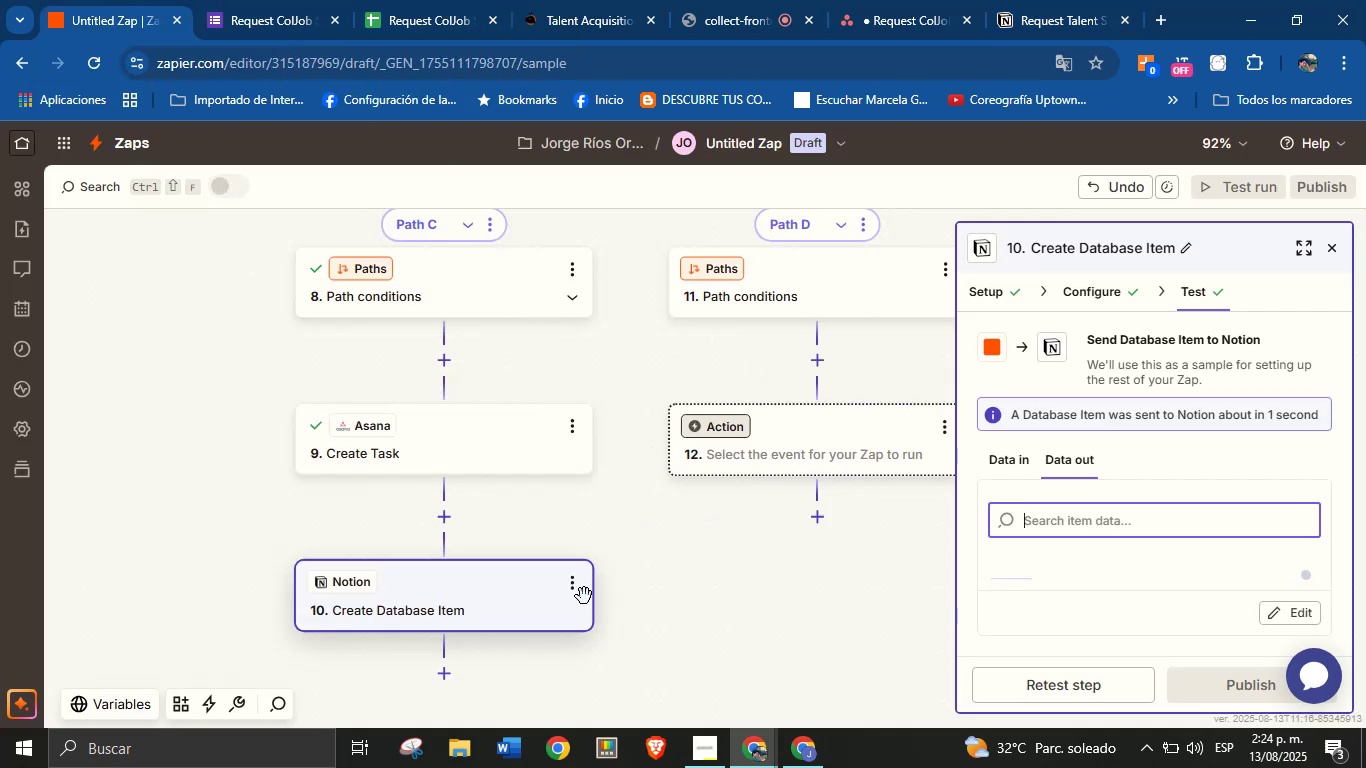 
scroll: coordinate [478, 442], scroll_direction: down, amount: 2.0
 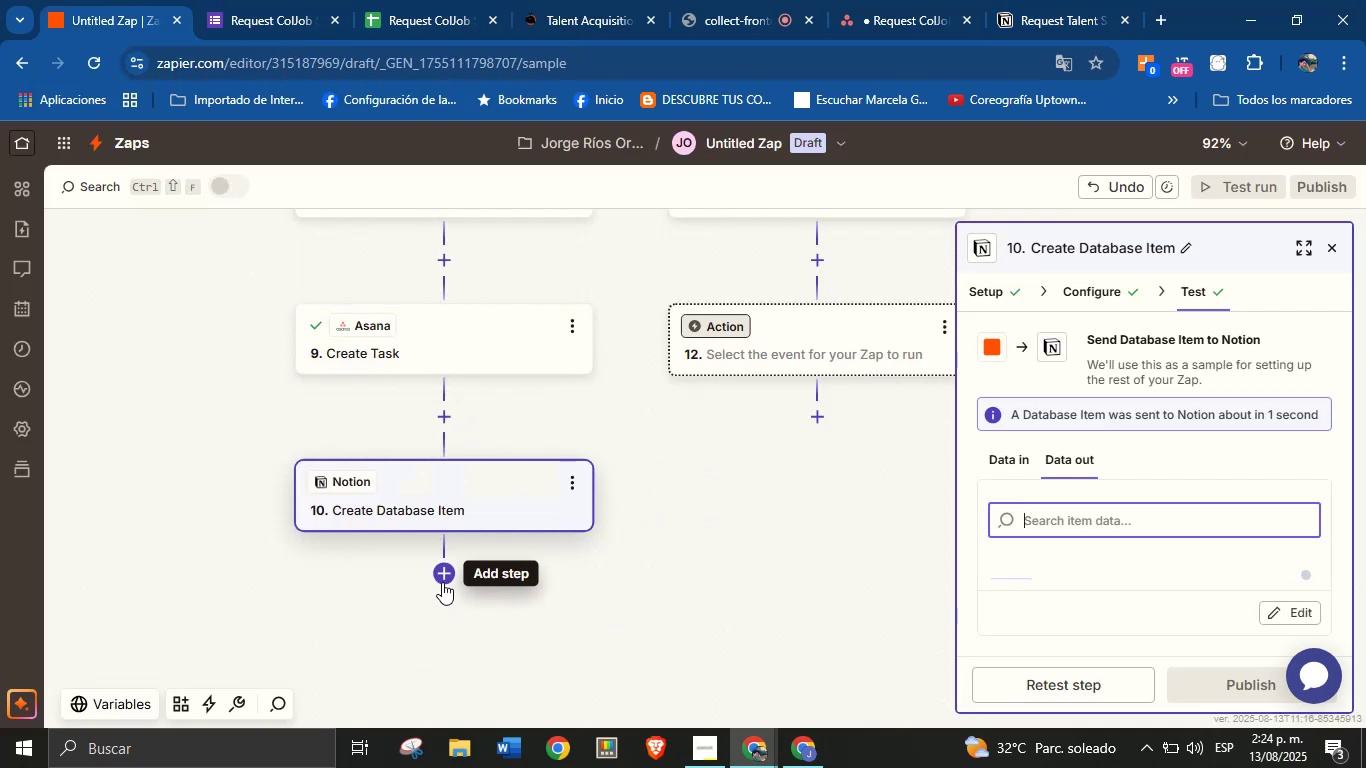 
wait(5.38)
 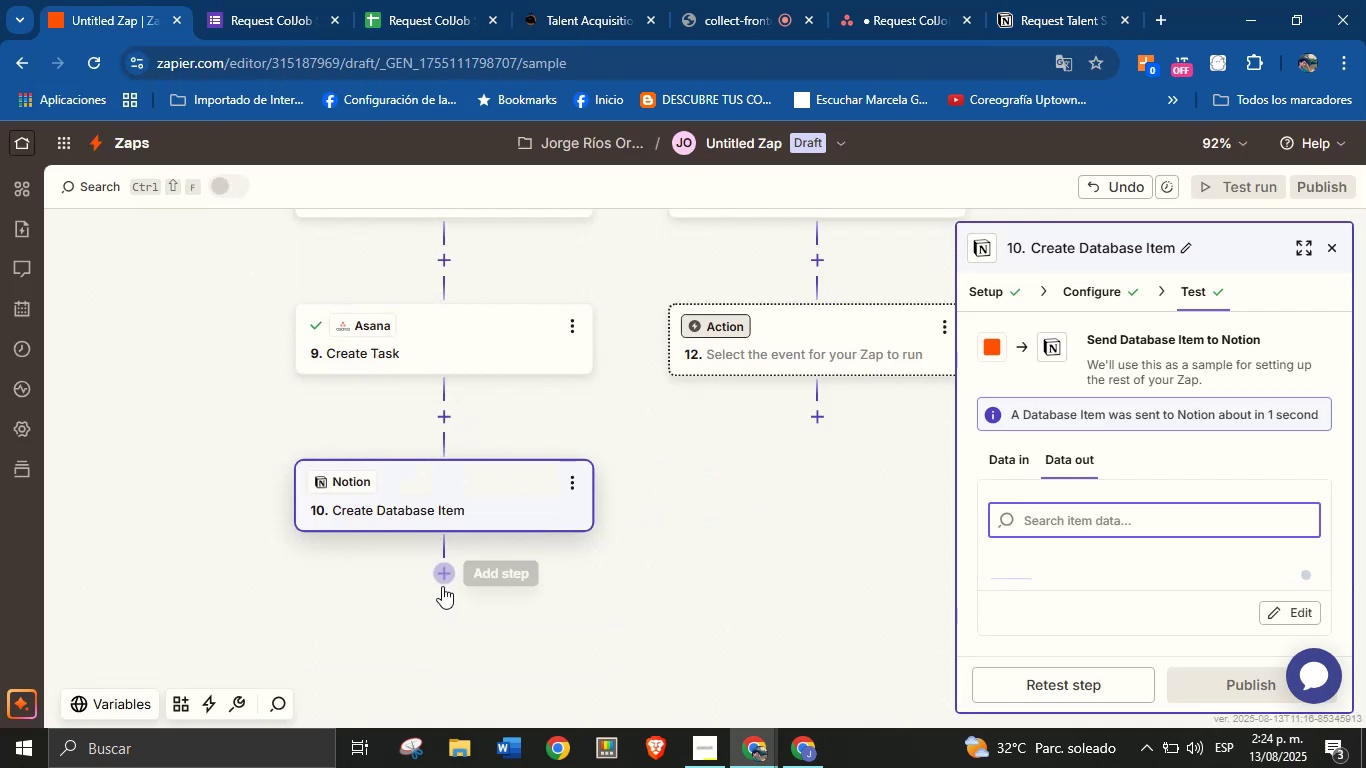 
left_click([442, 581])
 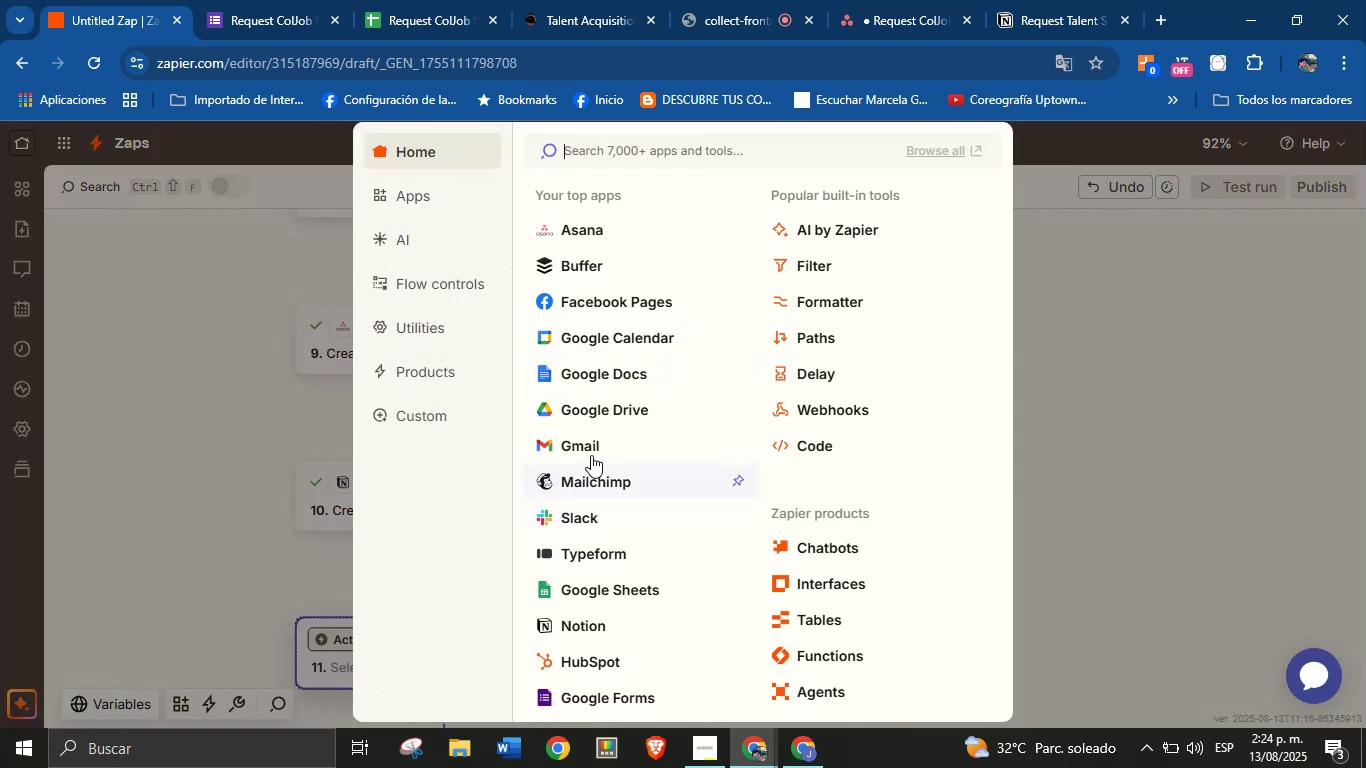 
left_click([600, 509])
 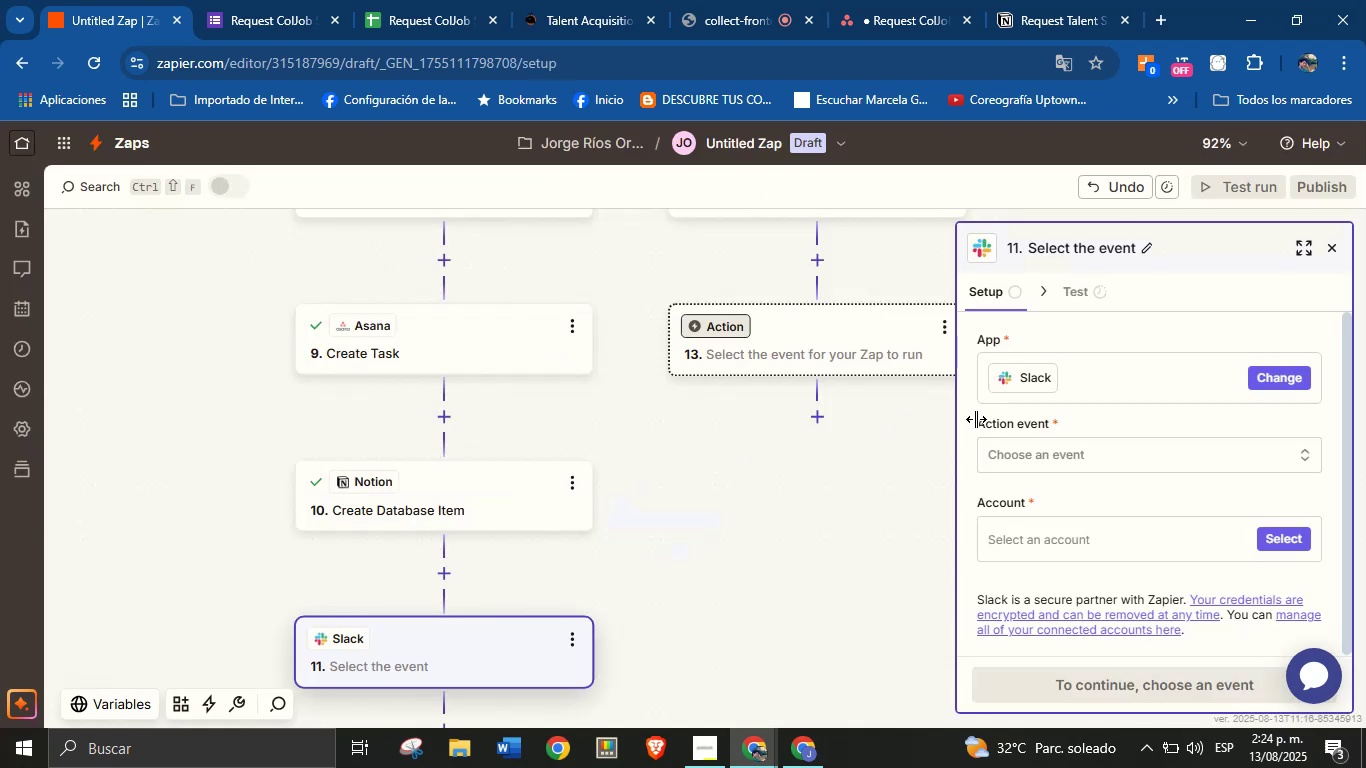 
left_click([1076, 459])
 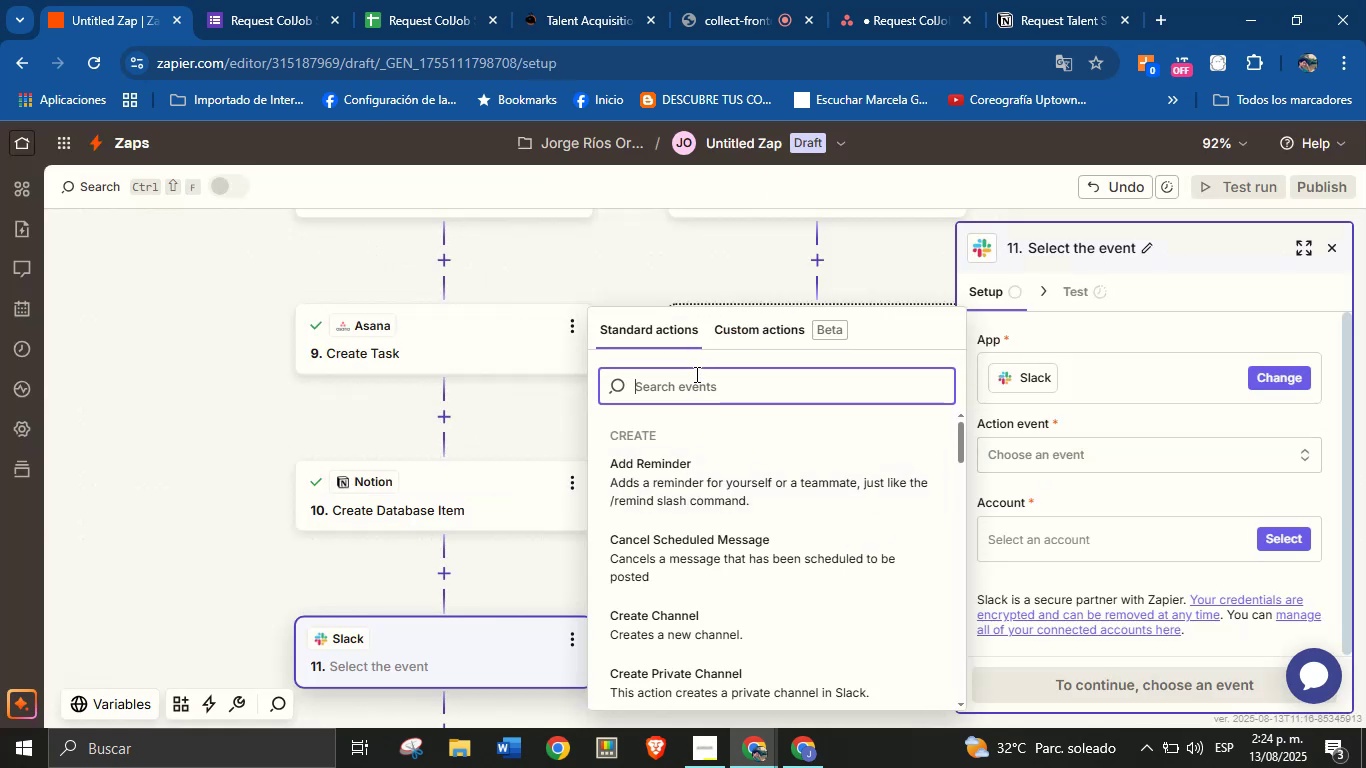 
type(end)
 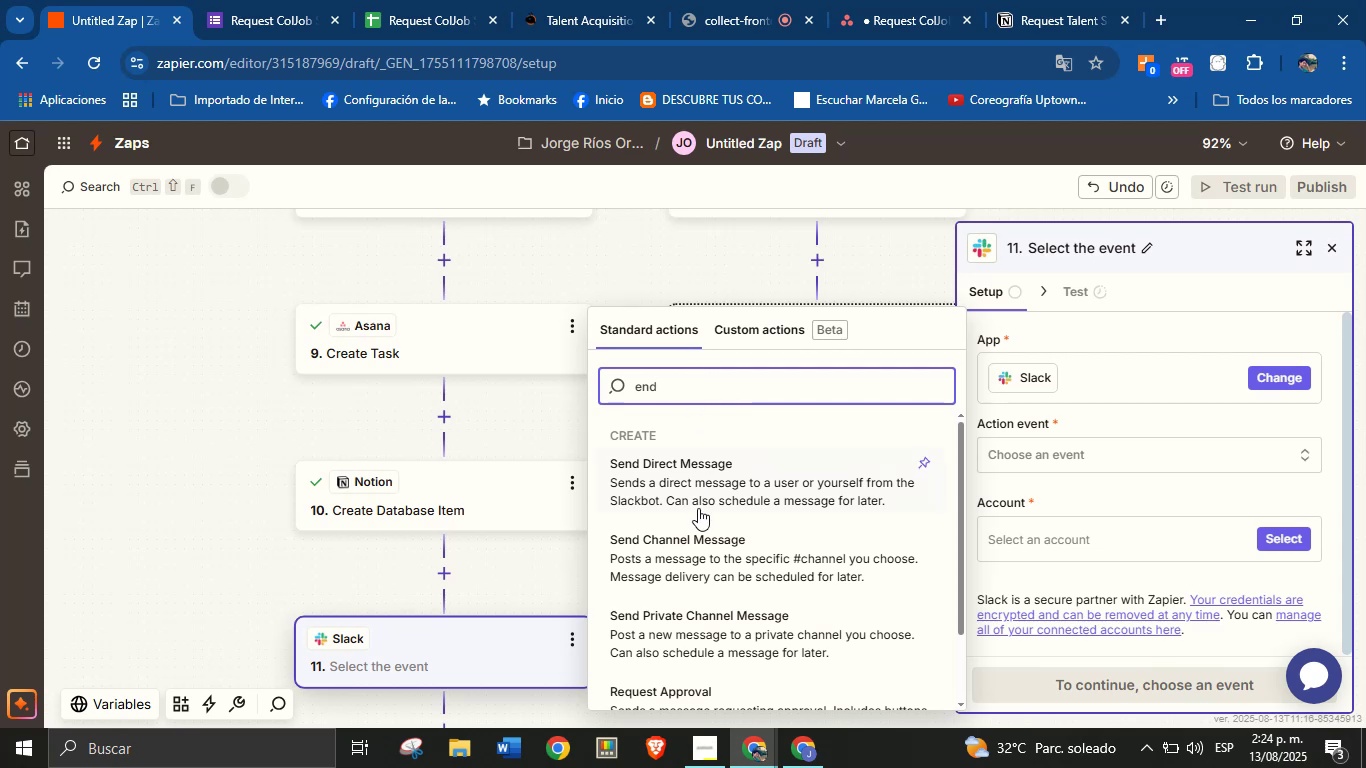 
left_click([705, 550])
 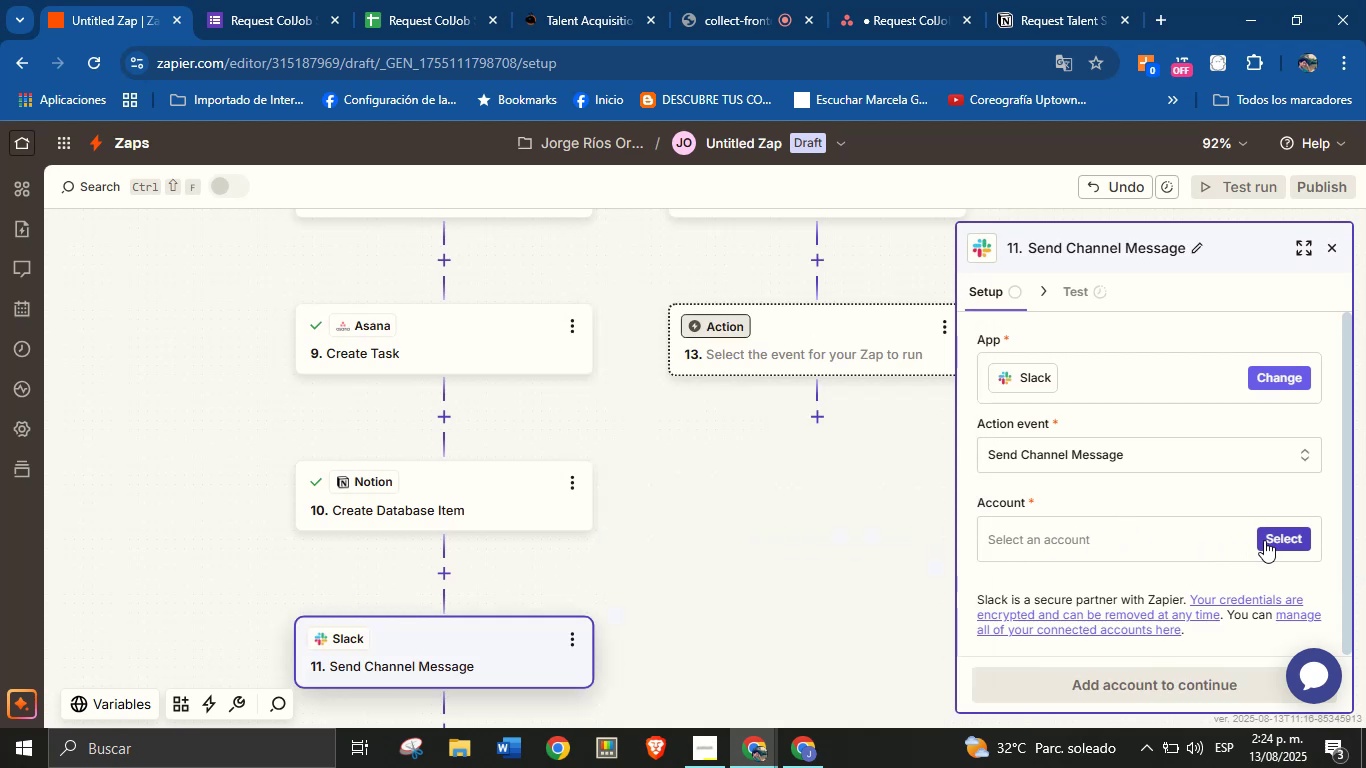 
left_click([1276, 540])
 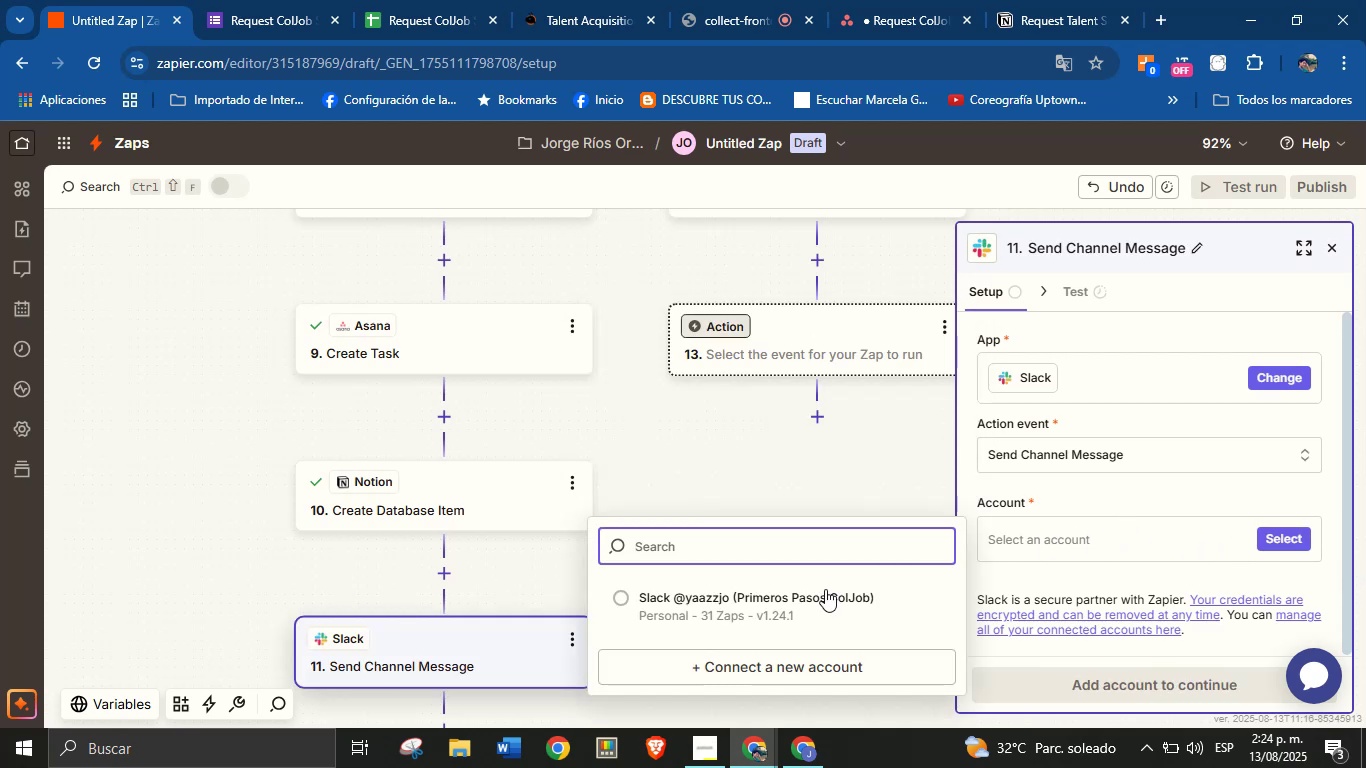 
left_click([810, 599])
 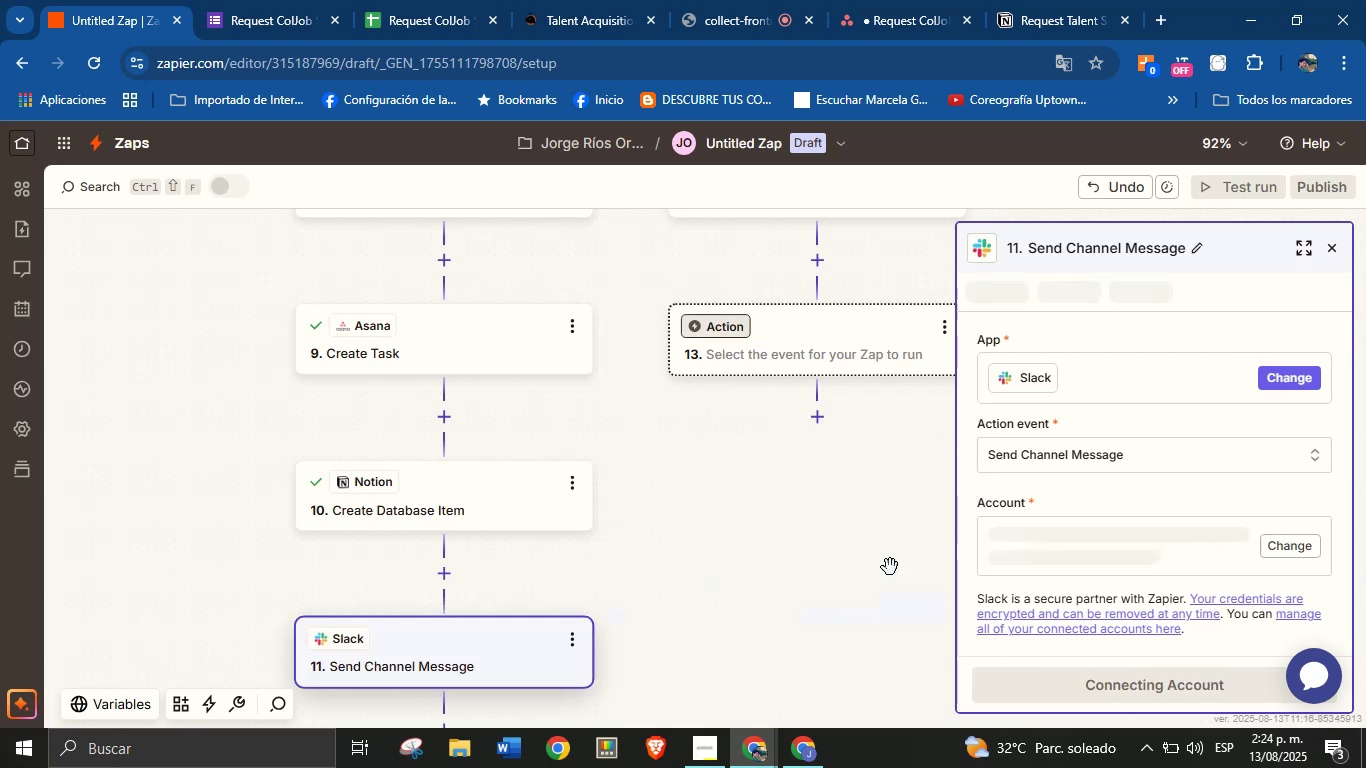 
mouse_move([1139, 546])
 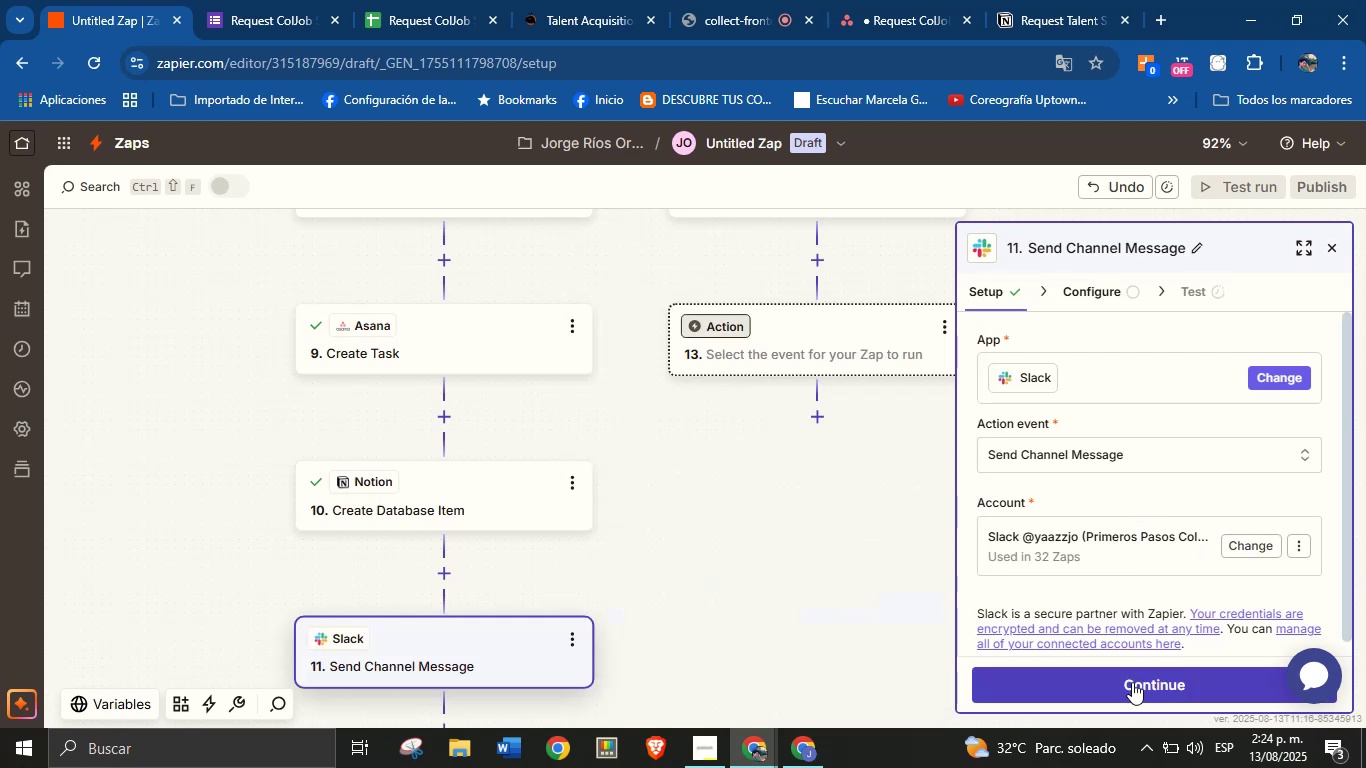 
left_click([1132, 683])
 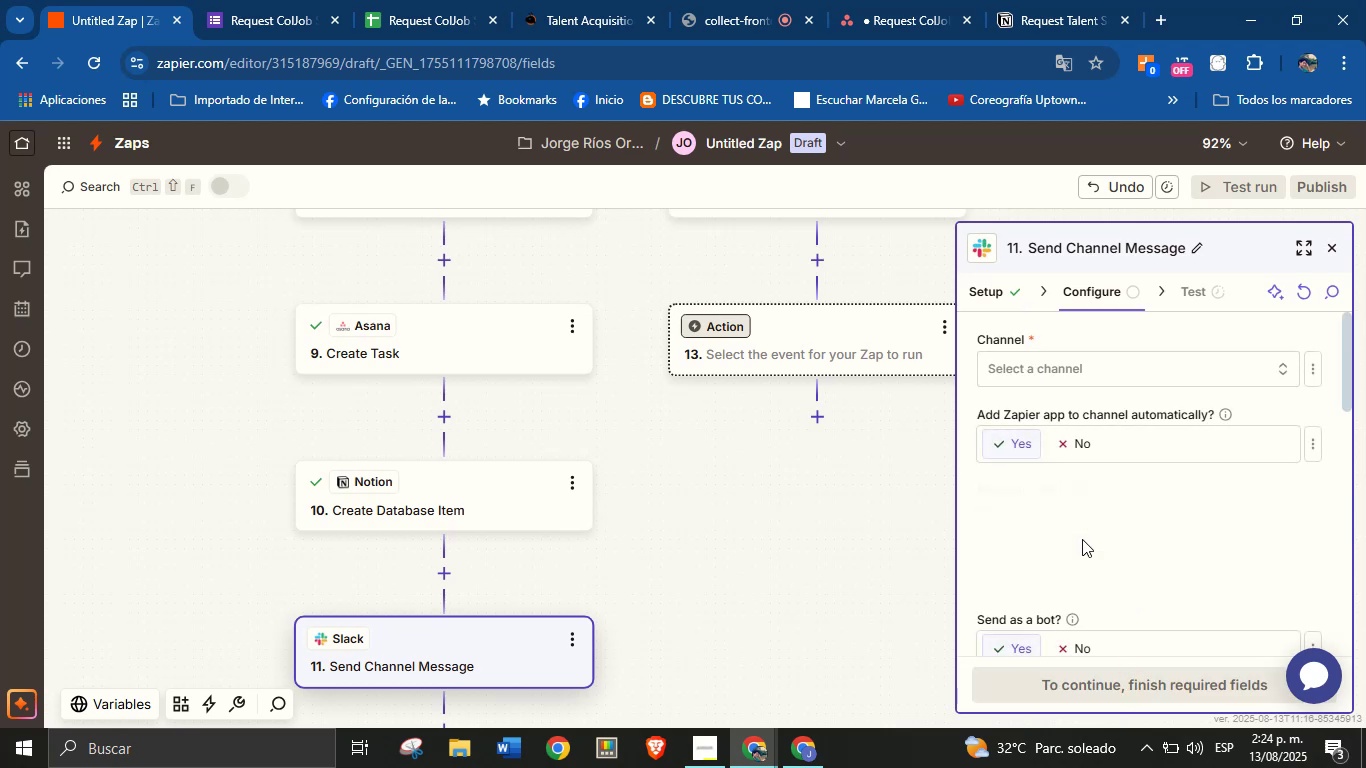 
left_click([1093, 362])
 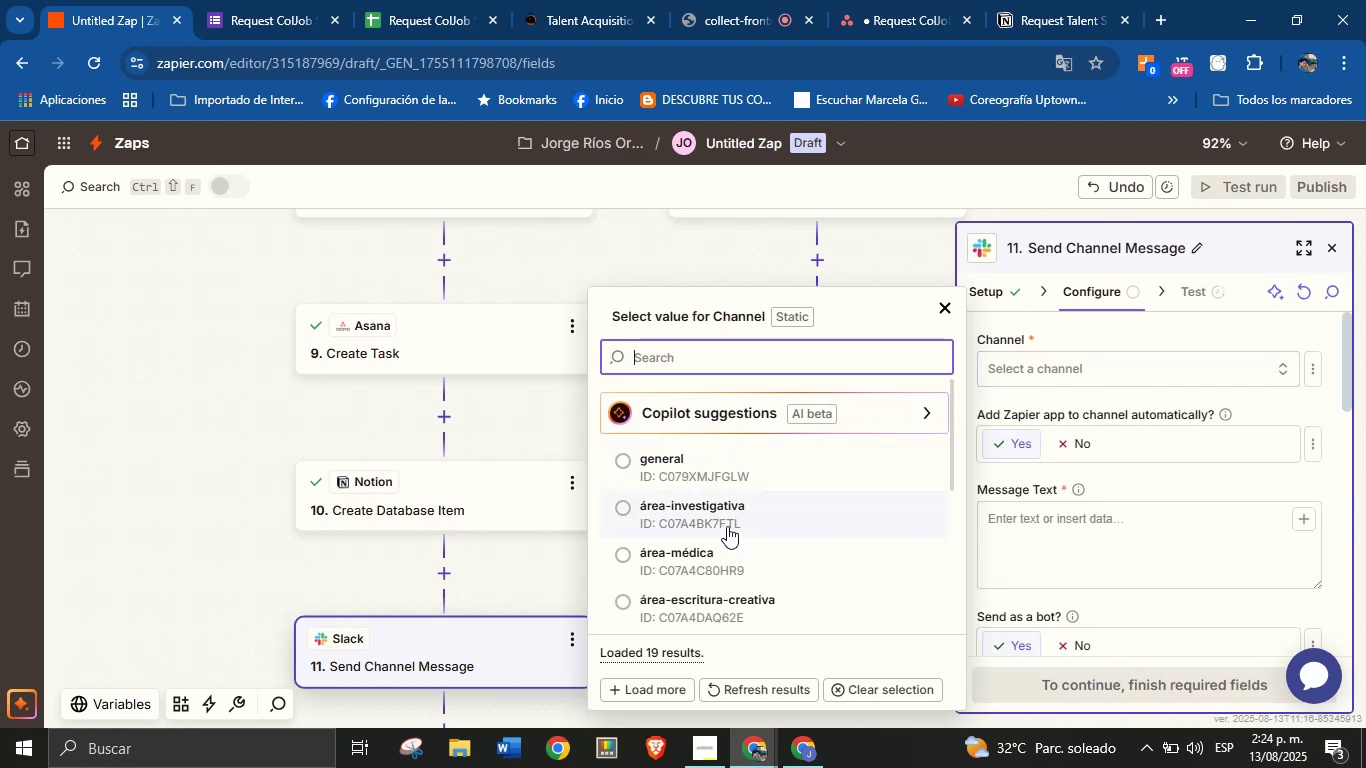 
scroll: coordinate [717, 534], scroll_direction: down, amount: 4.0
 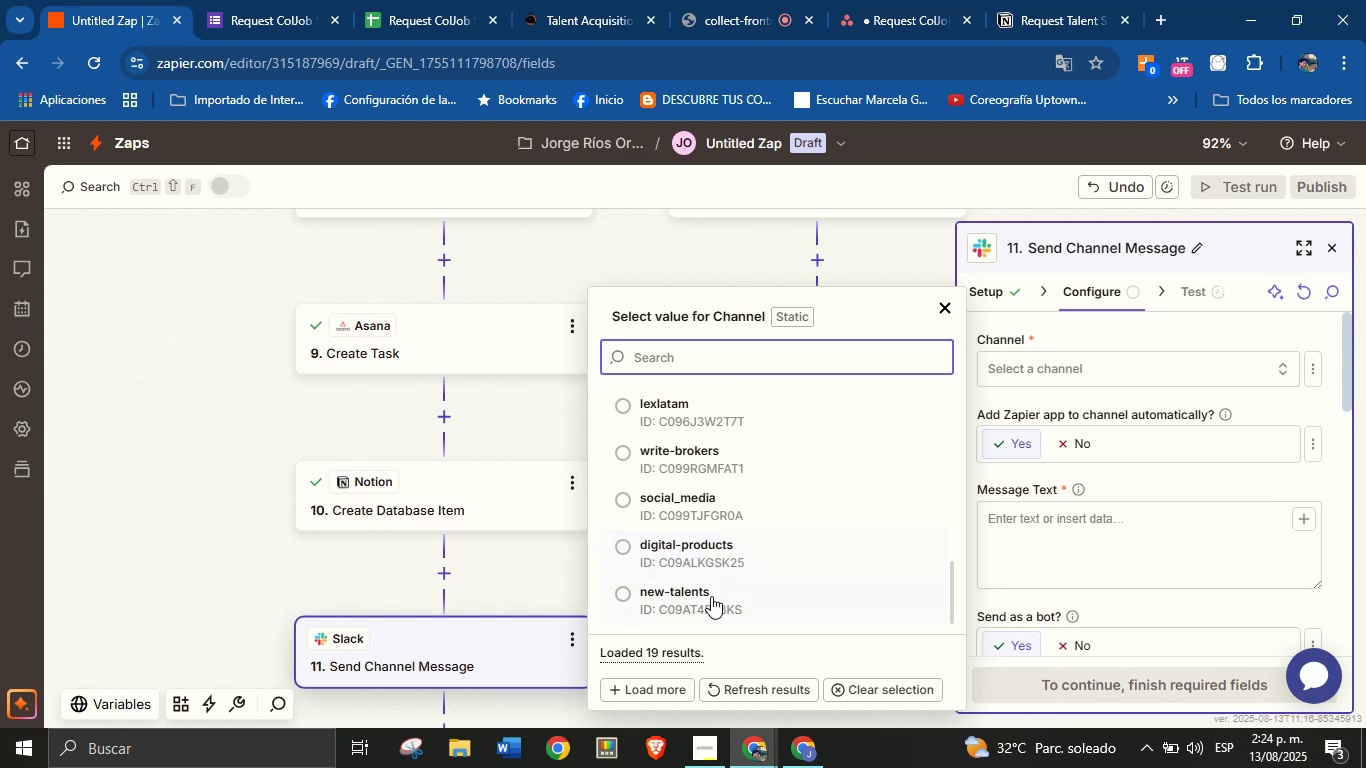 
left_click([711, 596])
 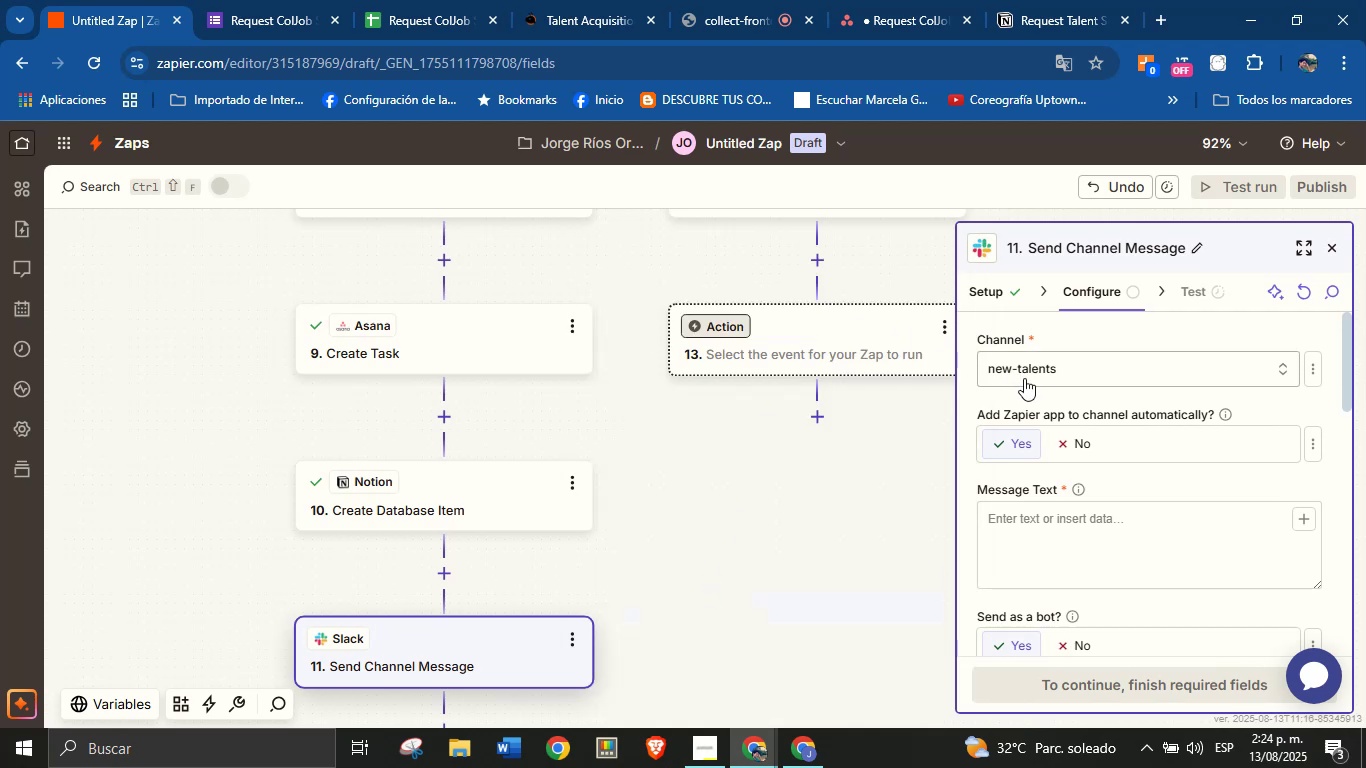 
left_click([1046, 368])
 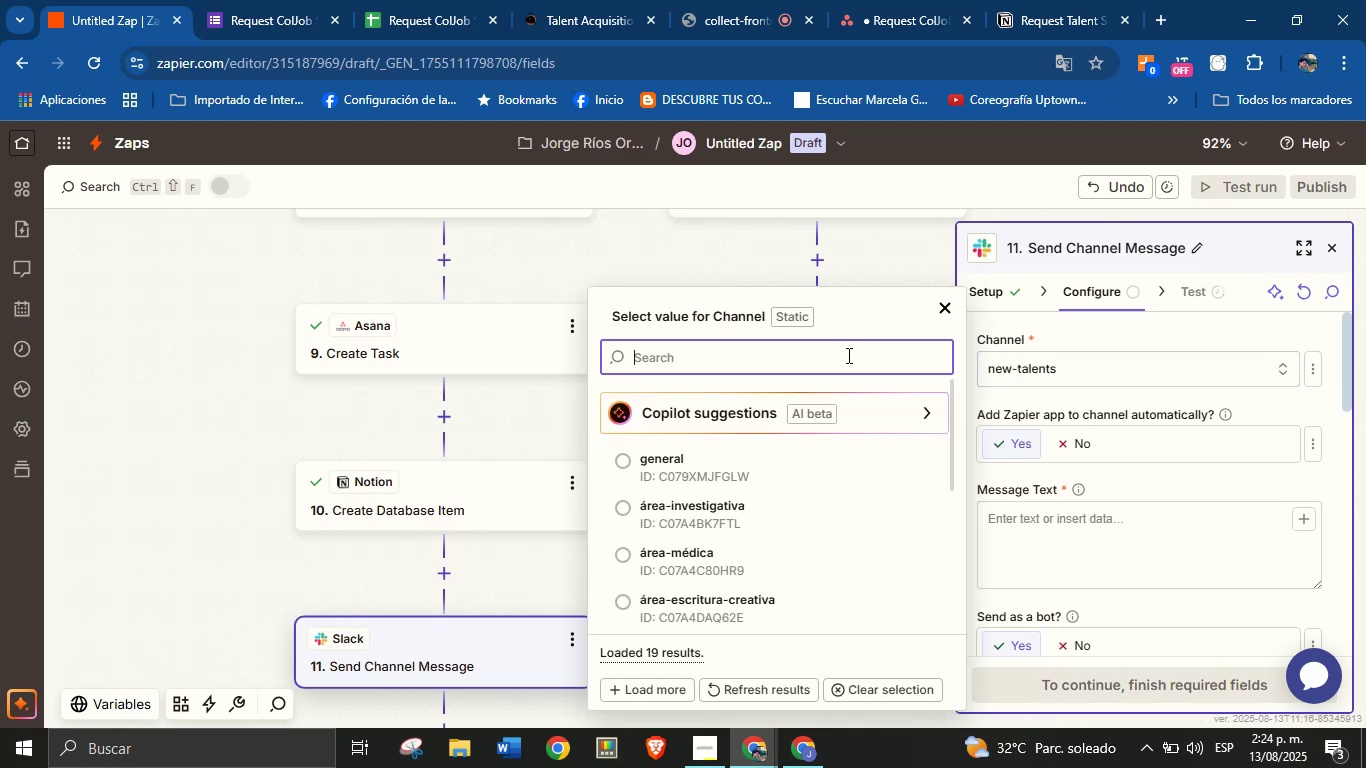 
type(tal)
 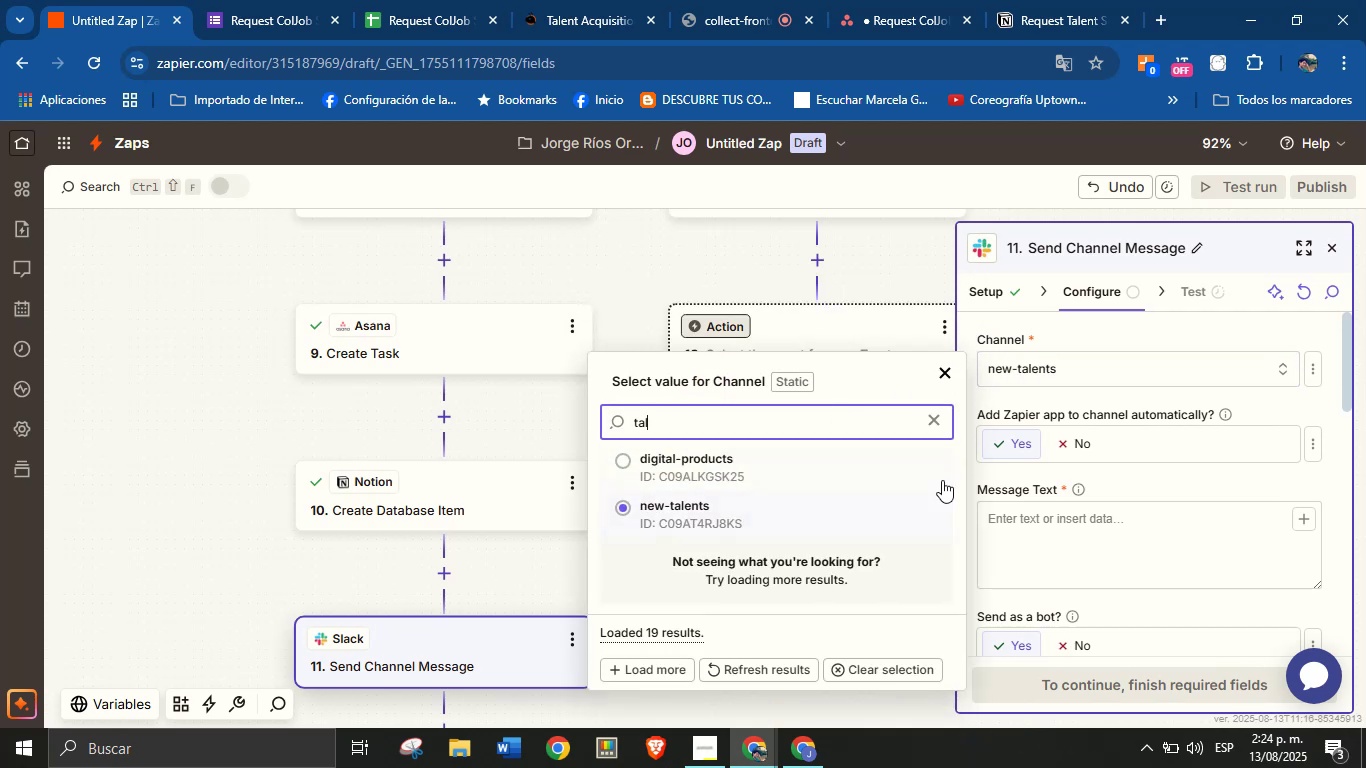 
left_click([1116, 476])
 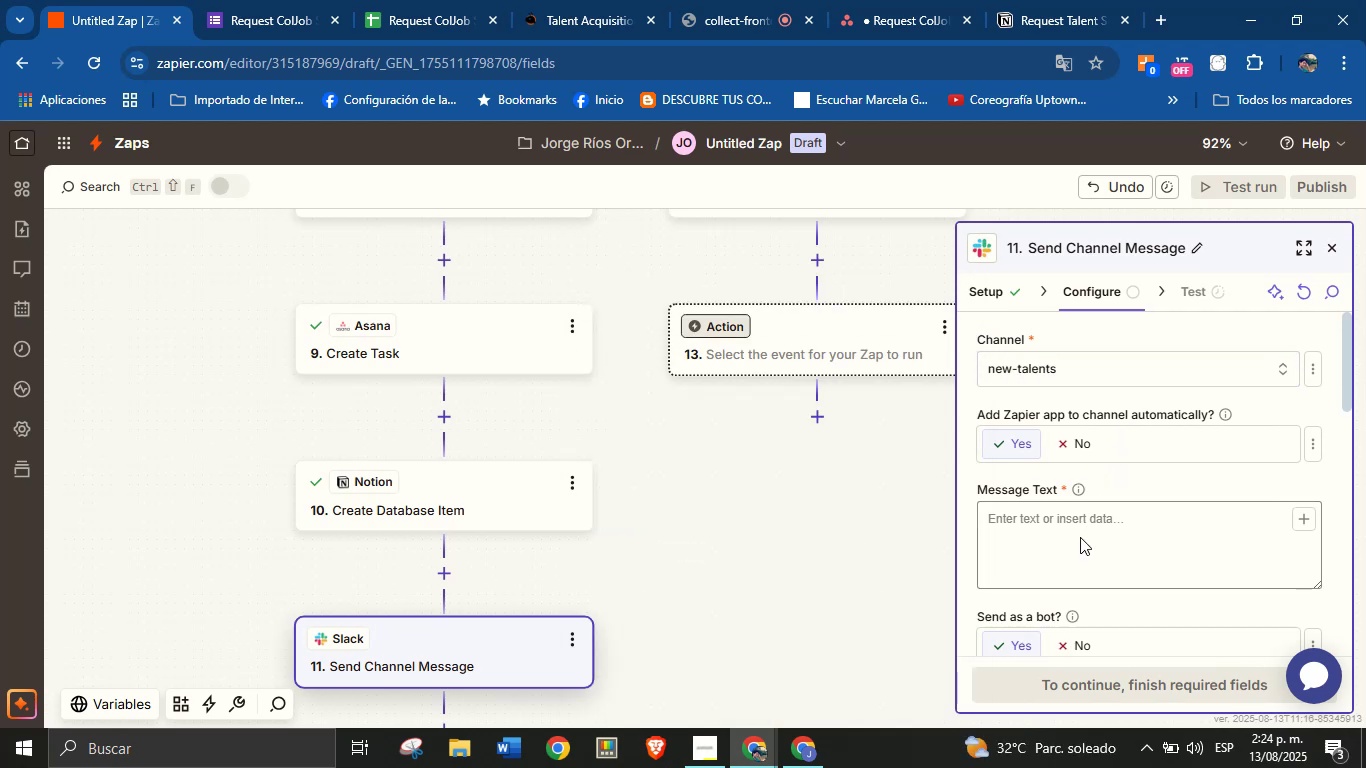 
left_click([1175, 495])
 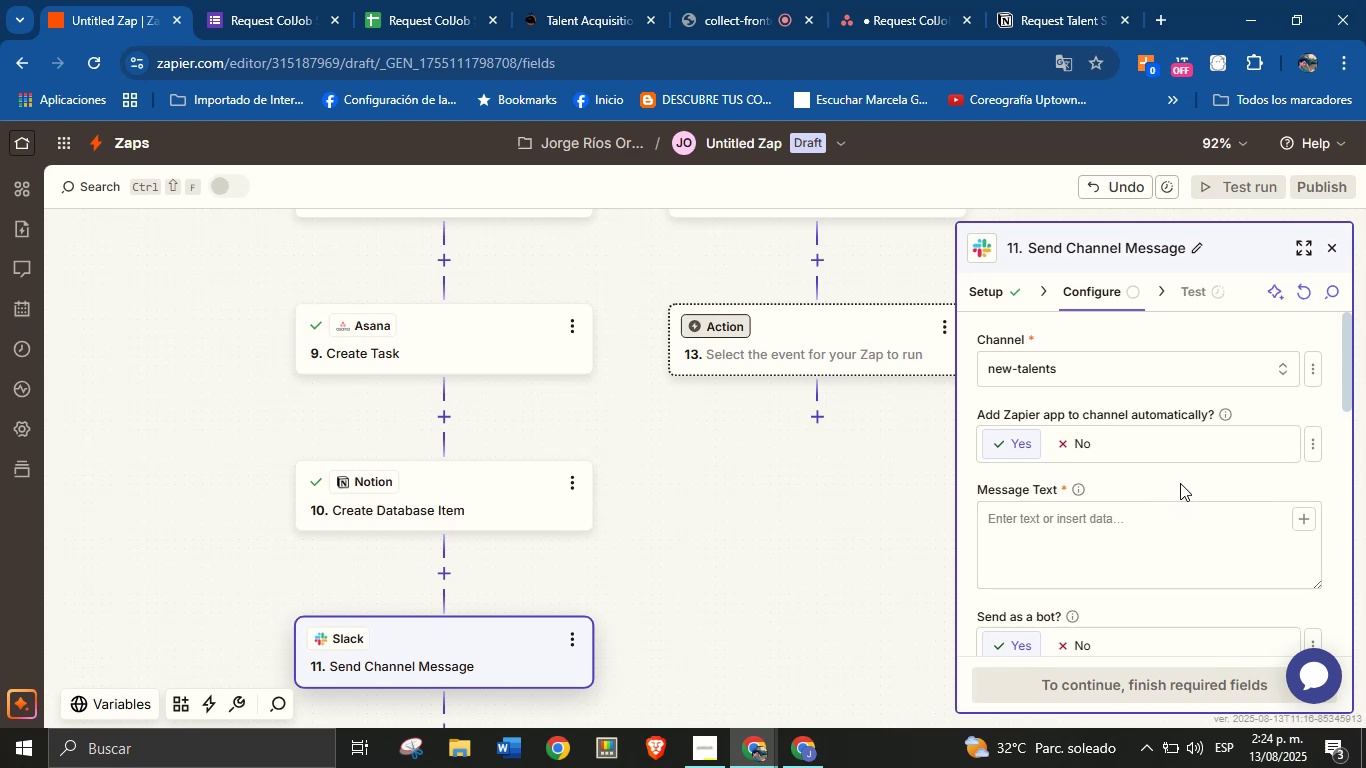 
scroll: coordinate [1180, 491], scroll_direction: down, amount: 1.0
 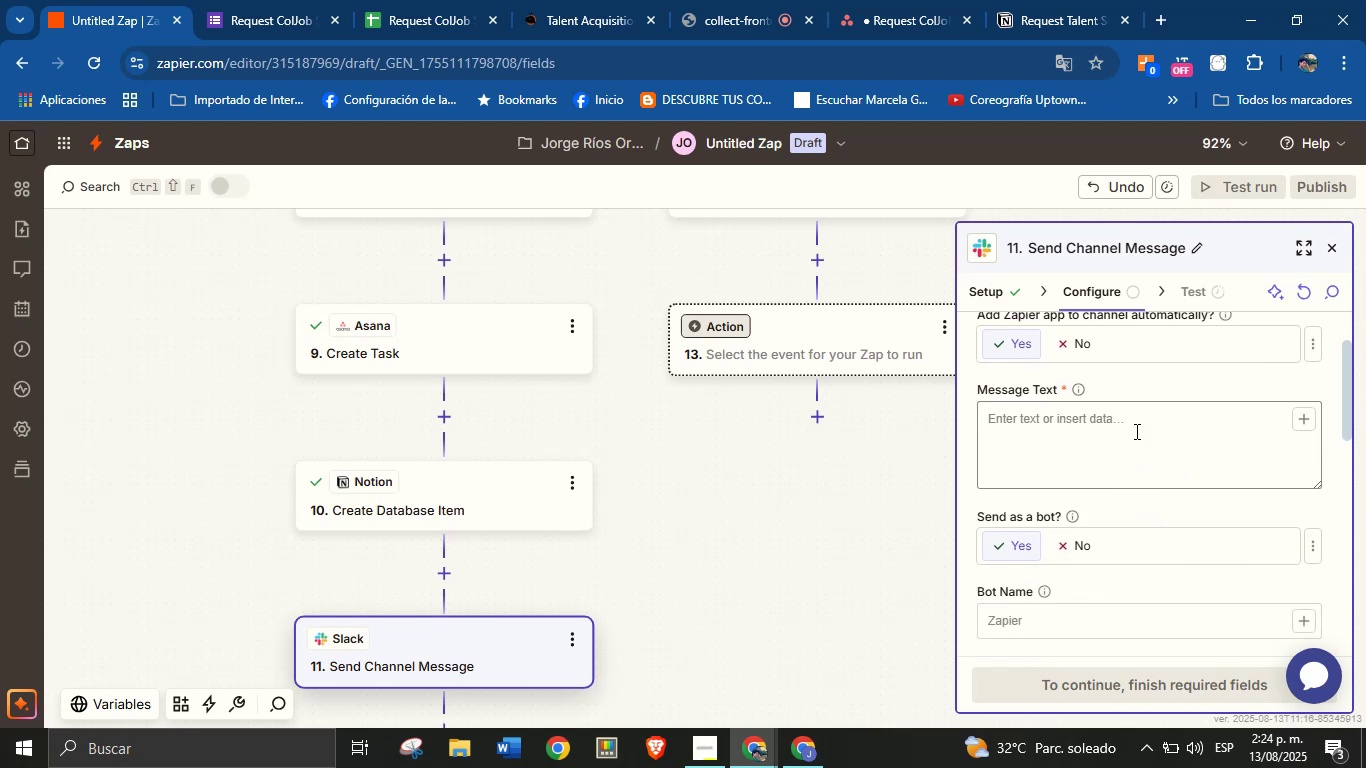 
scroll: coordinate [1154, 446], scroll_direction: up, amount: 1.0
 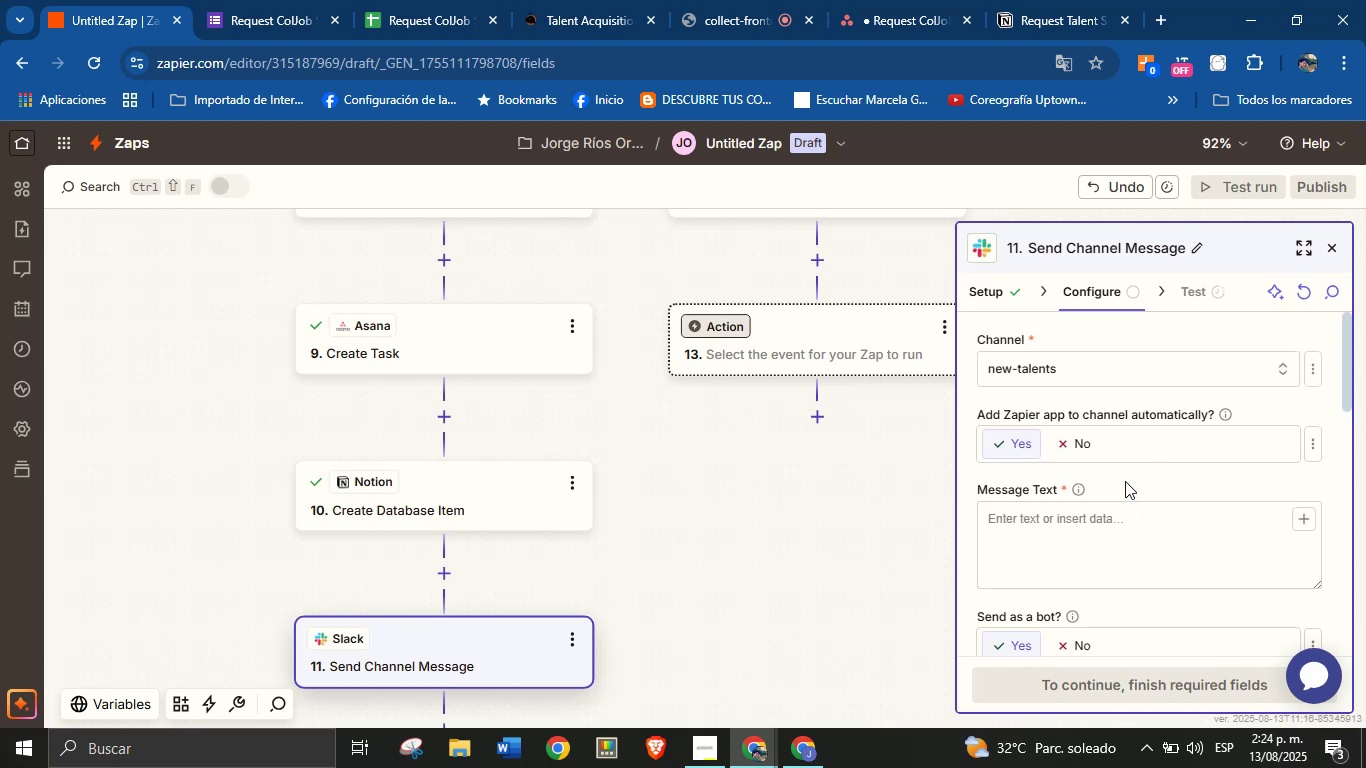 
left_click([1158, 528])
 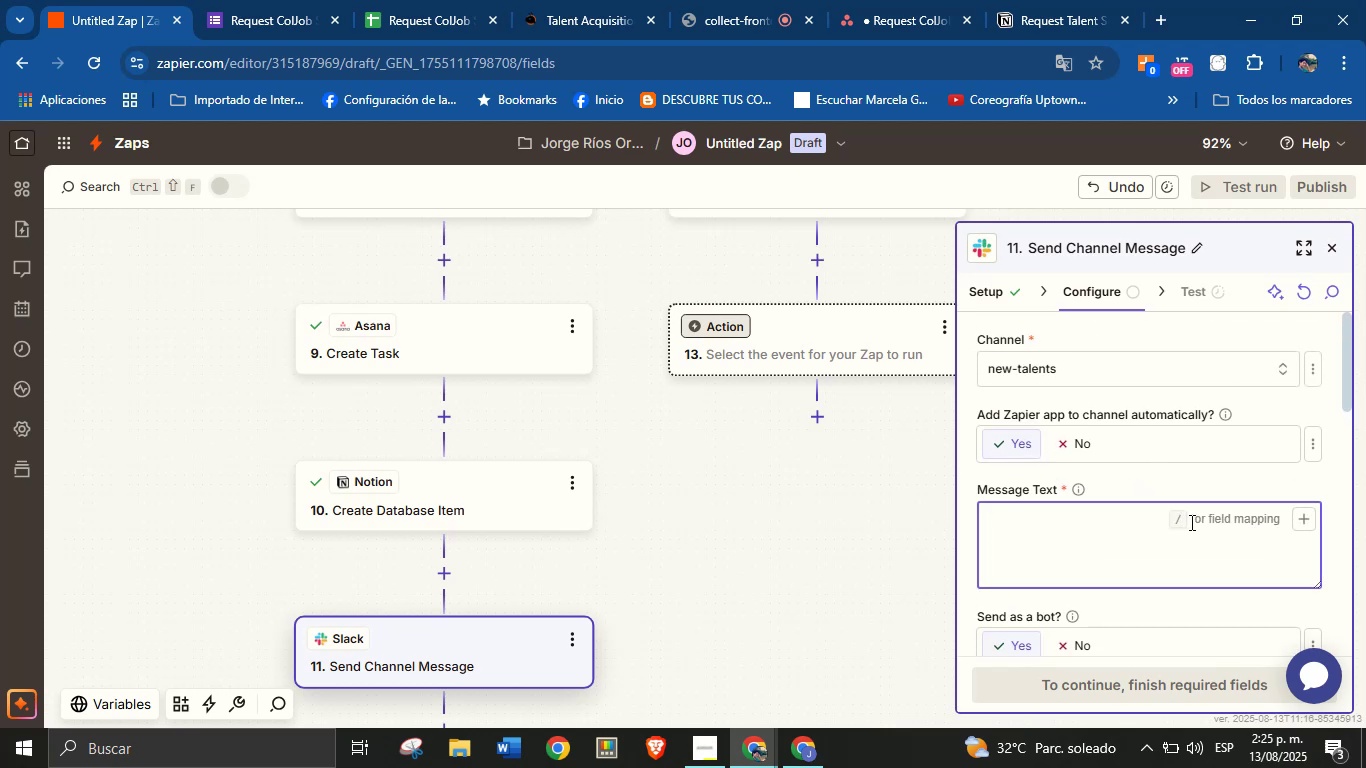 
wait(5.08)
 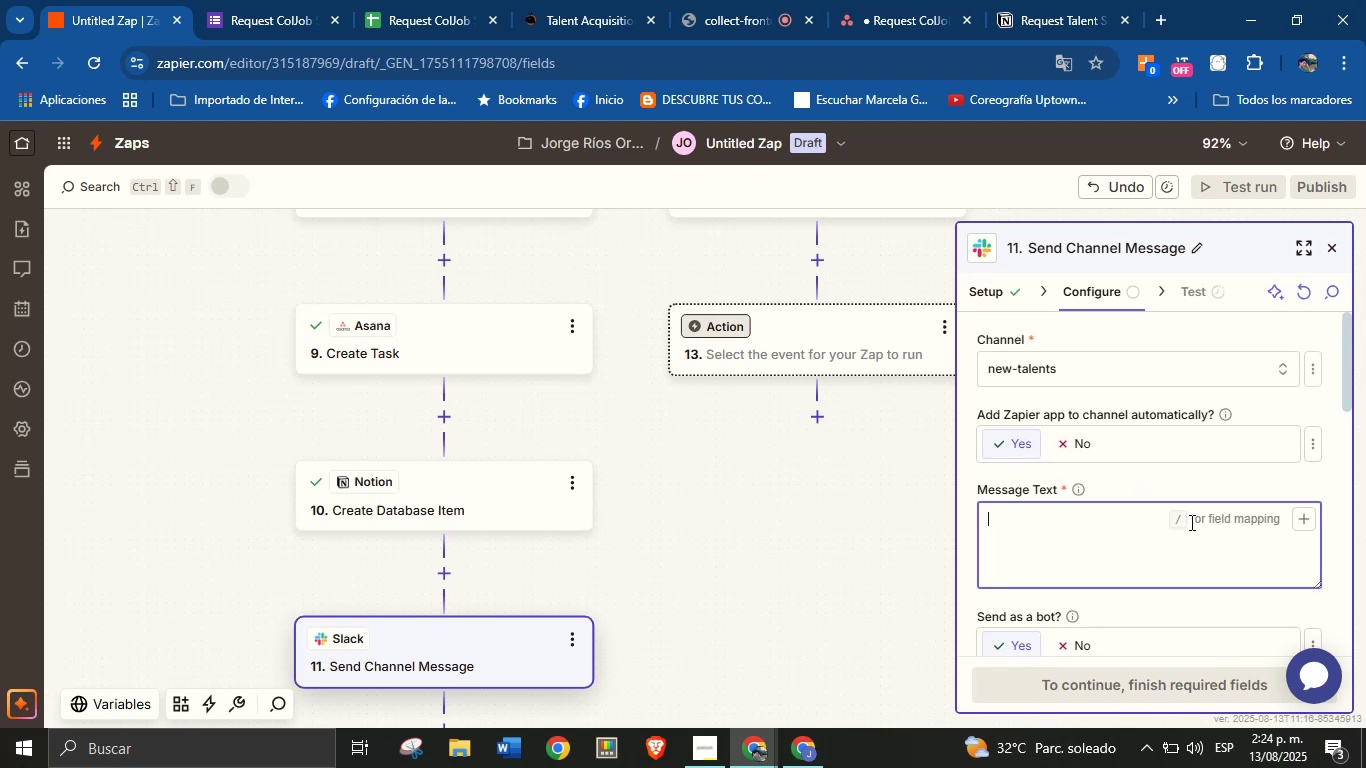 
type(New )
 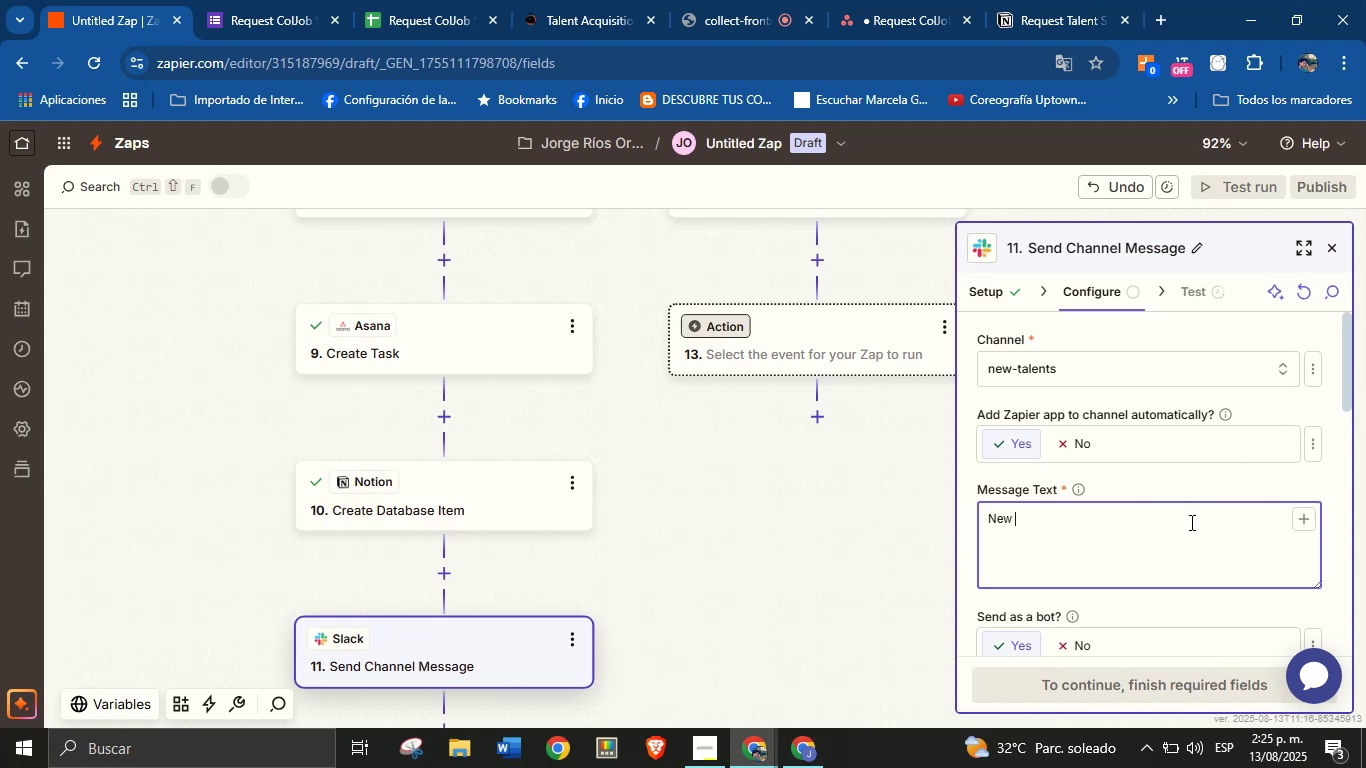 
wait(9.67)
 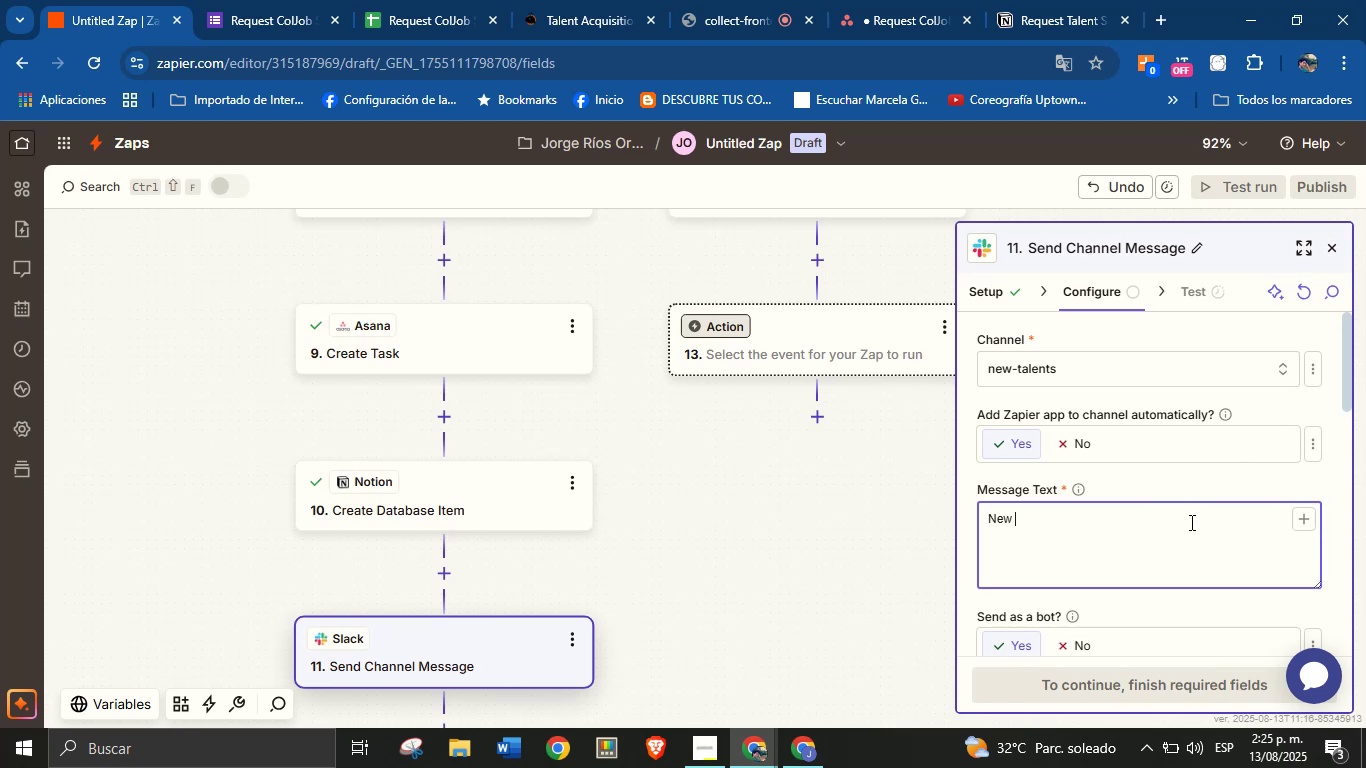 
type(s)
key(Backspace)
type(request service )
key(Backspace)
type(, this )
 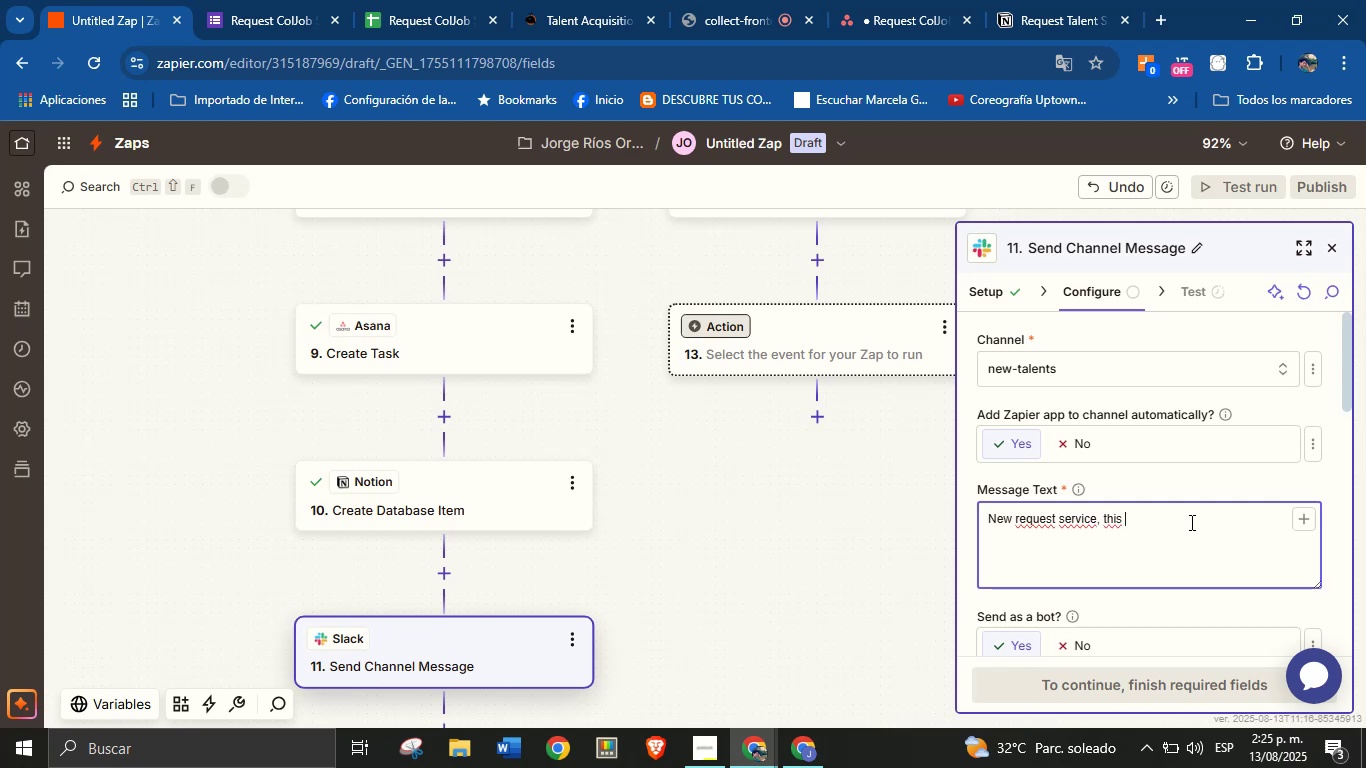 
key(Backspace)
key(Backspace)
key(Backspace)
key(Backspace)
key(Backspace)
type(check out)
 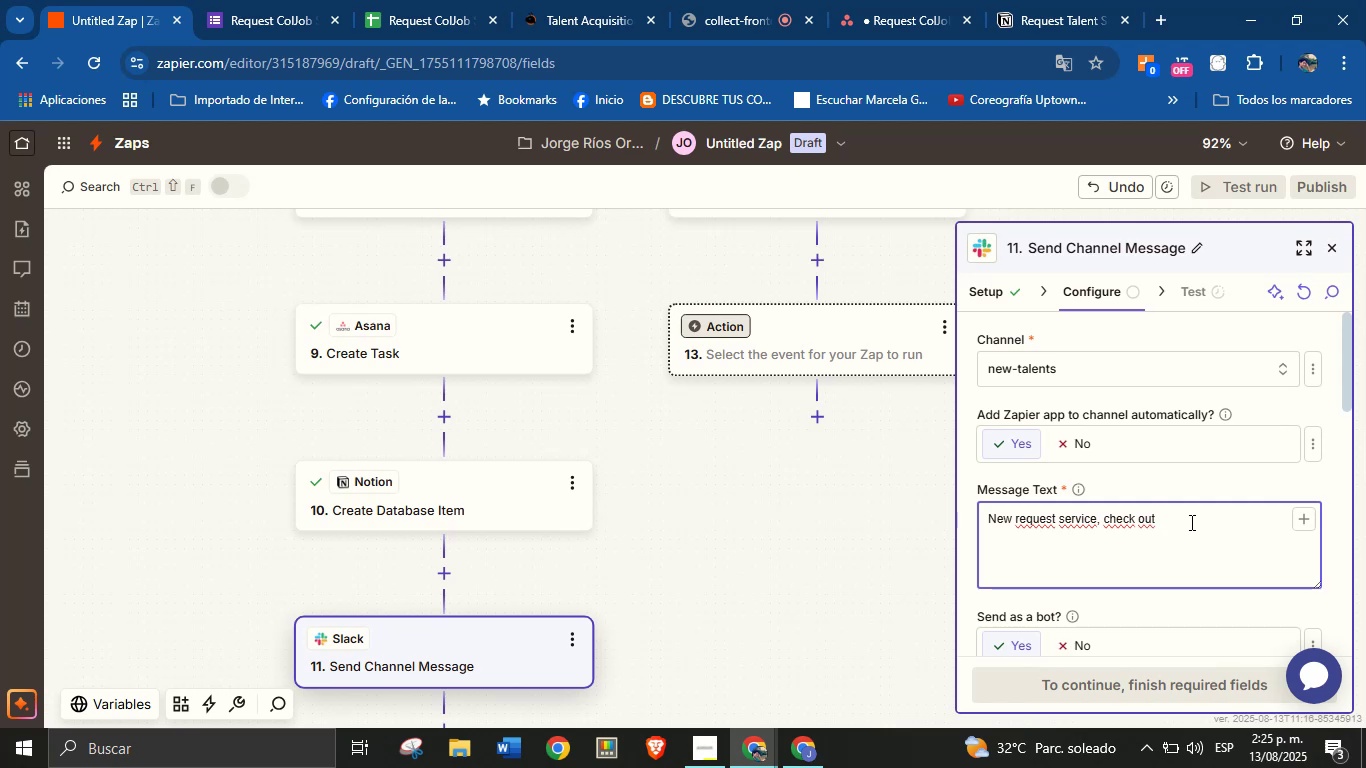 
wait(14.56)
 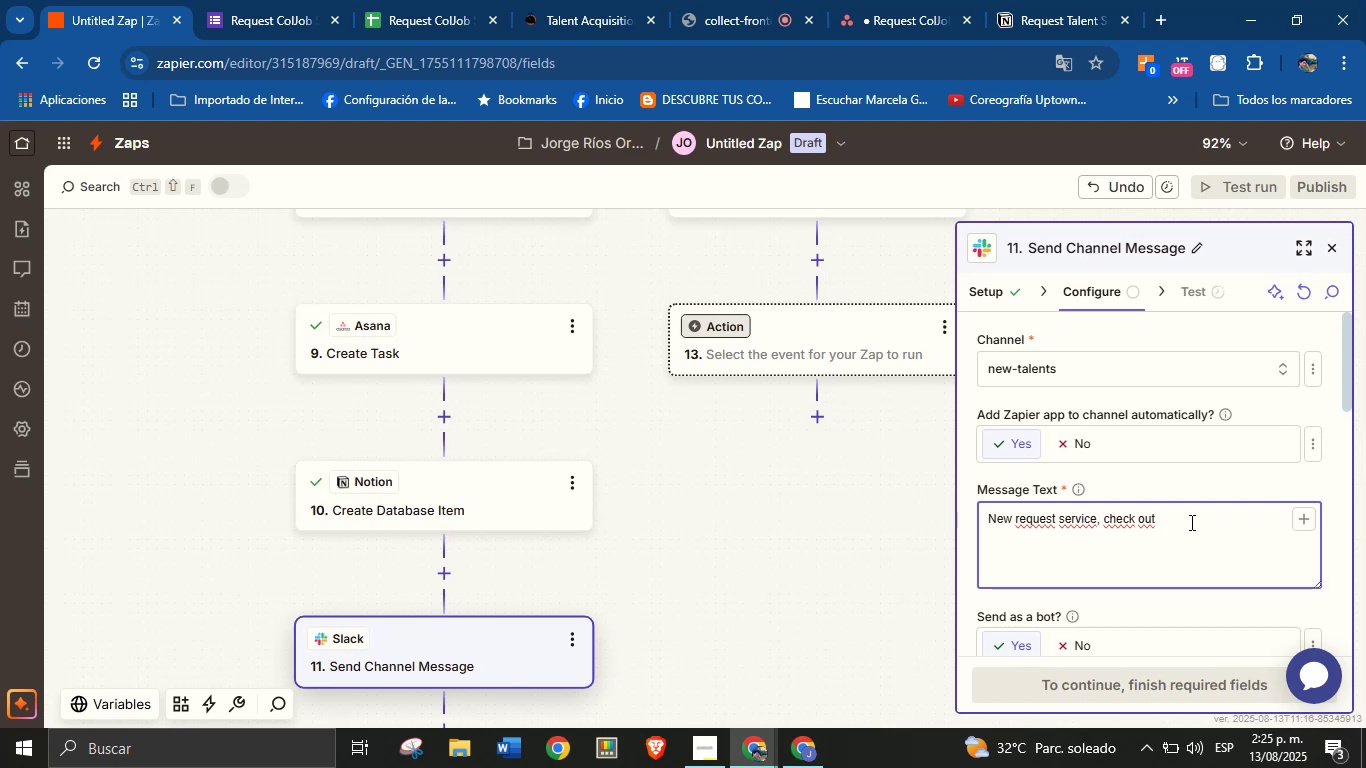 
key(Backspace)
key(Backspace)
key(Backspace)
type(the details here>)
 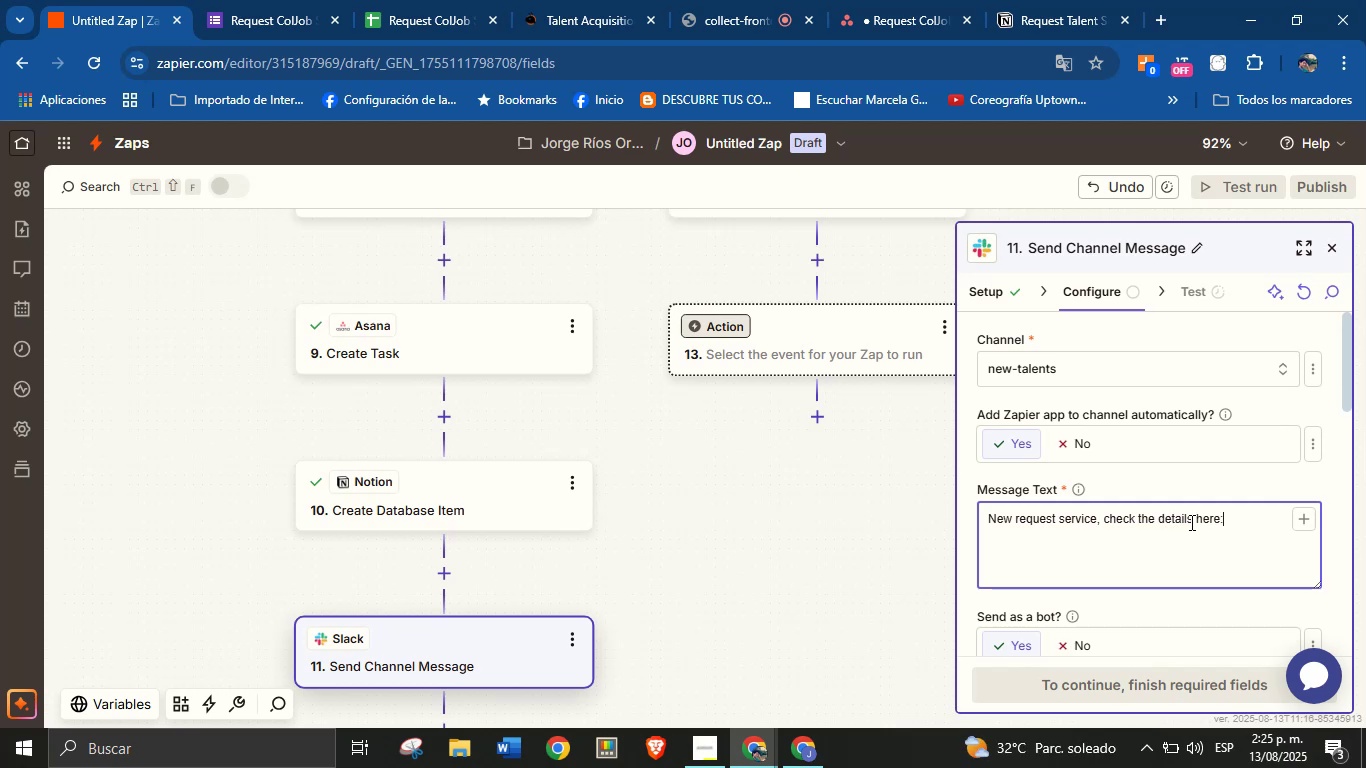 
key(Enter)
 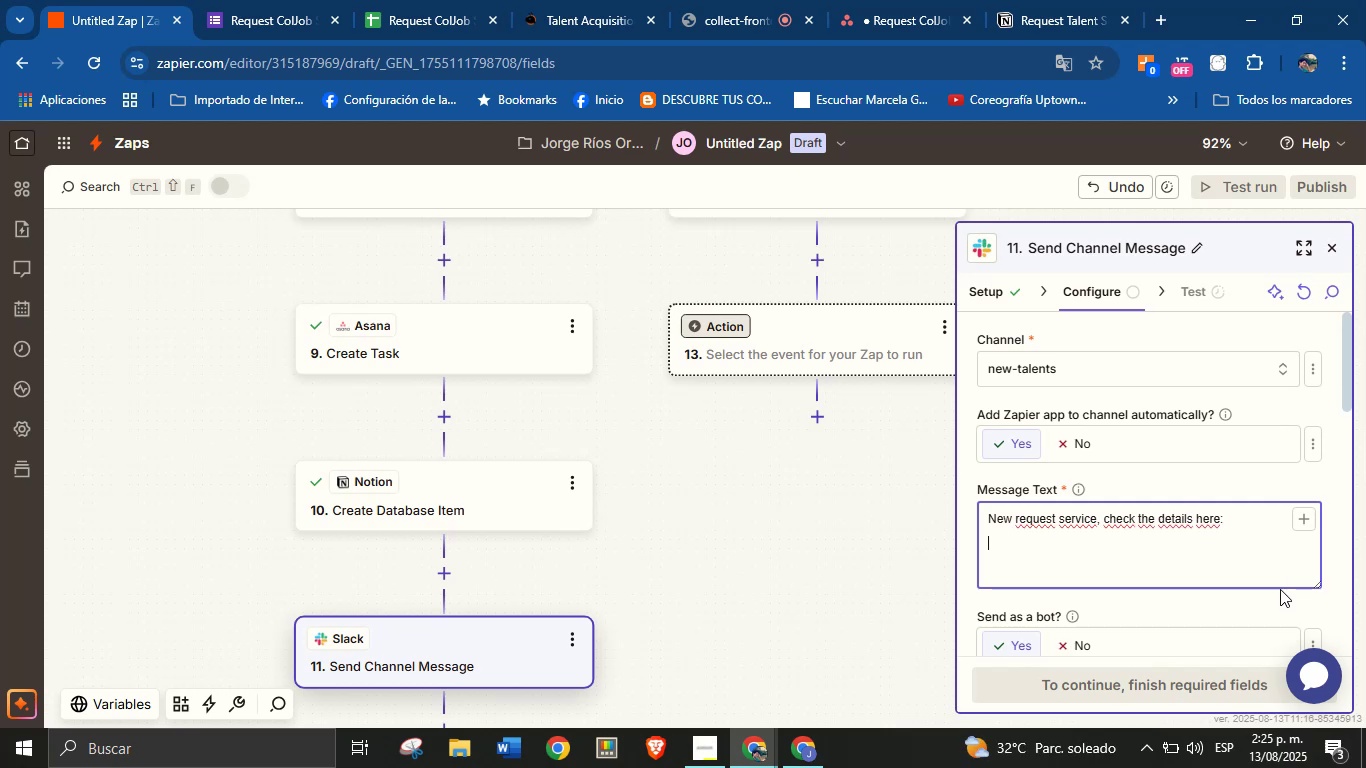 
left_click([1308, 523])
 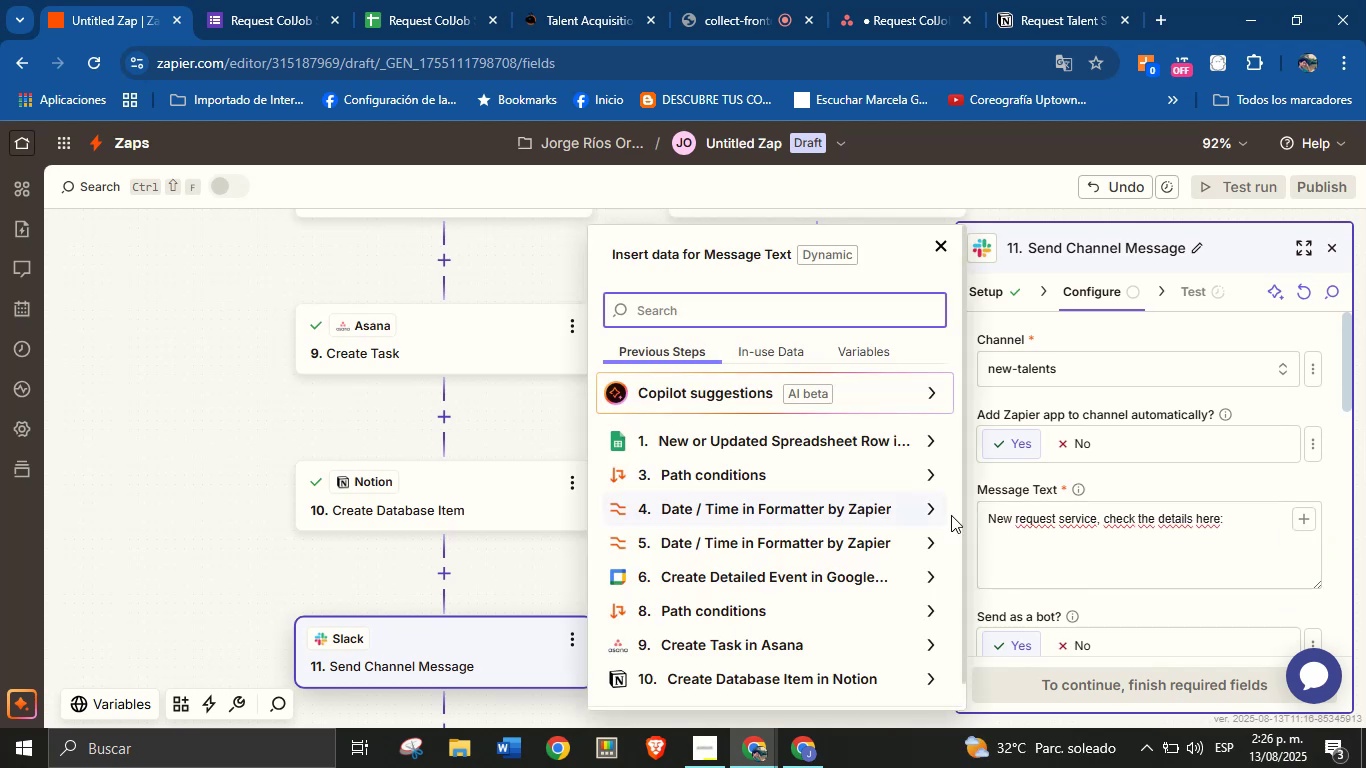 
scroll: coordinate [794, 568], scroll_direction: down, amount: 2.0
 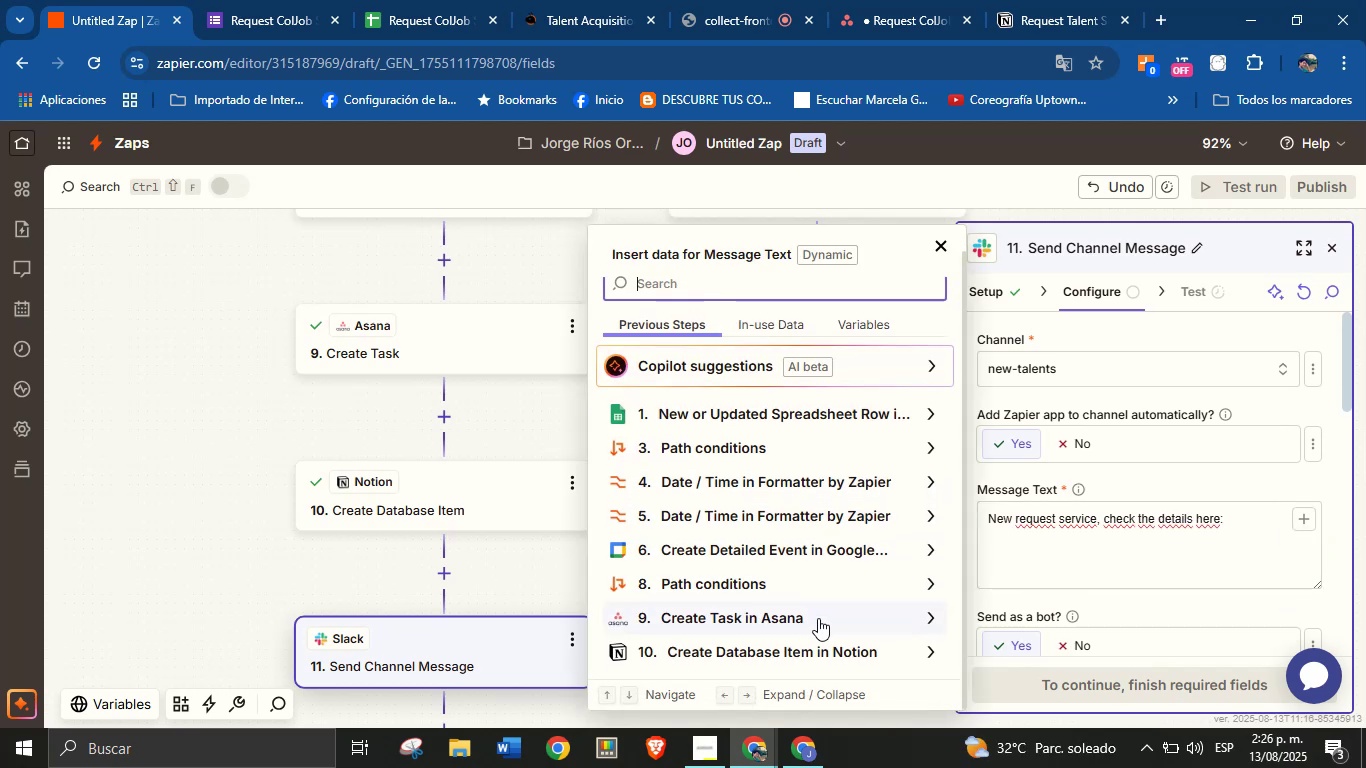 
left_click([828, 615])
 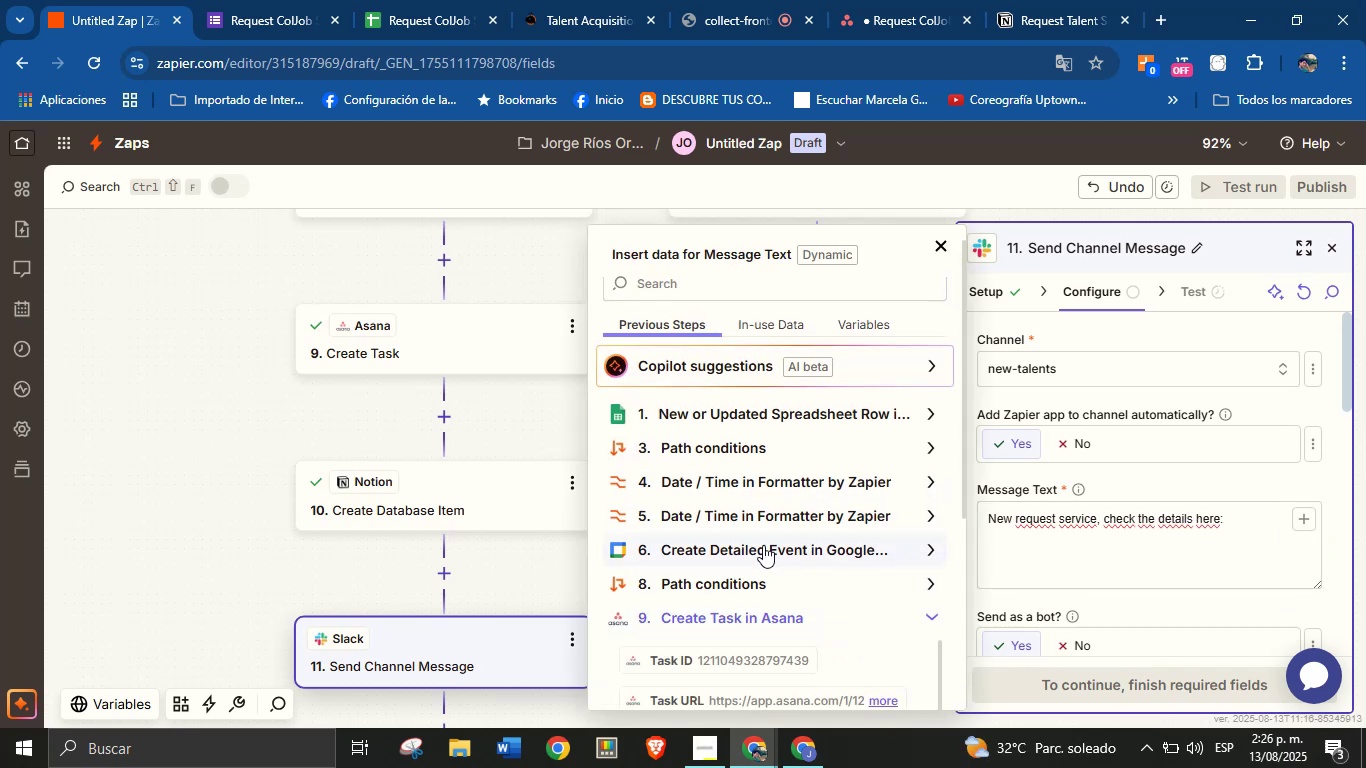 
scroll: coordinate [765, 680], scroll_direction: down, amount: 1.0
 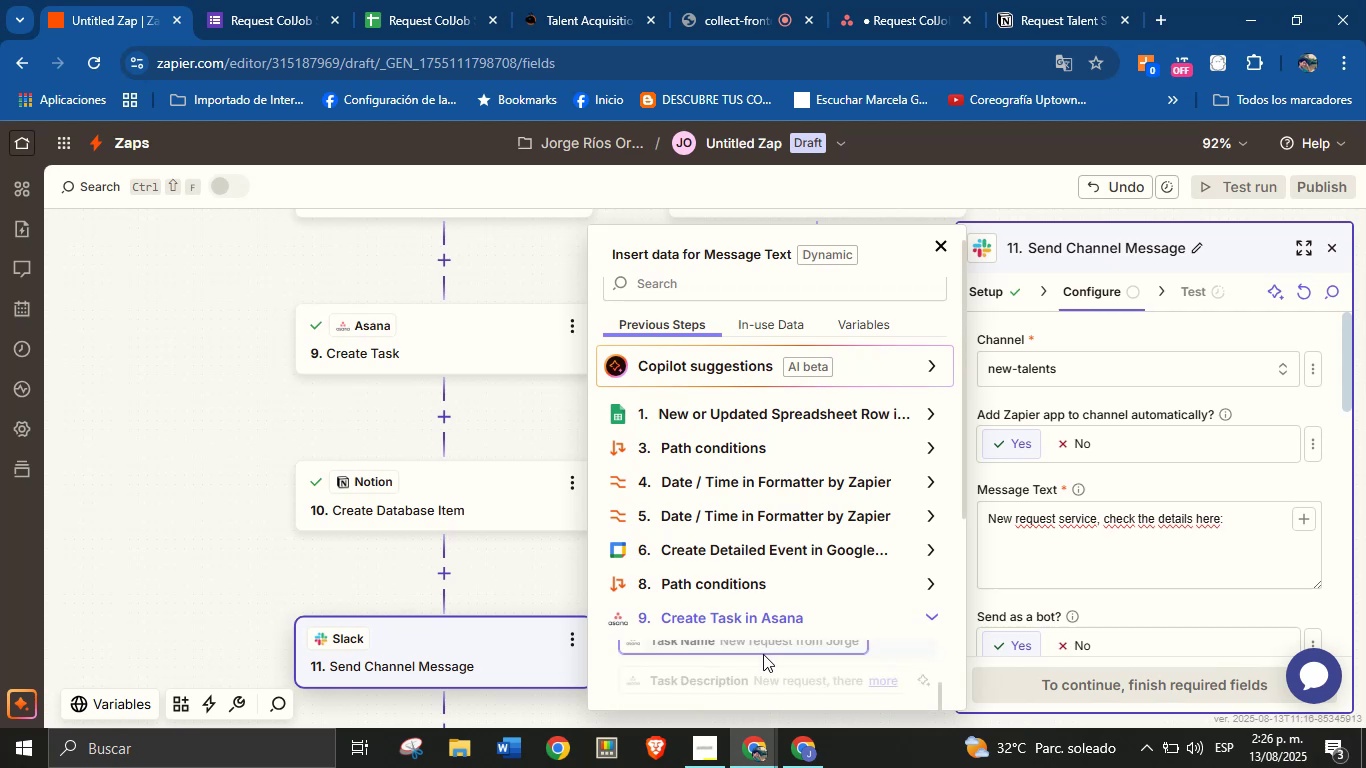 
scroll: coordinate [764, 657], scroll_direction: up, amount: 1.0
 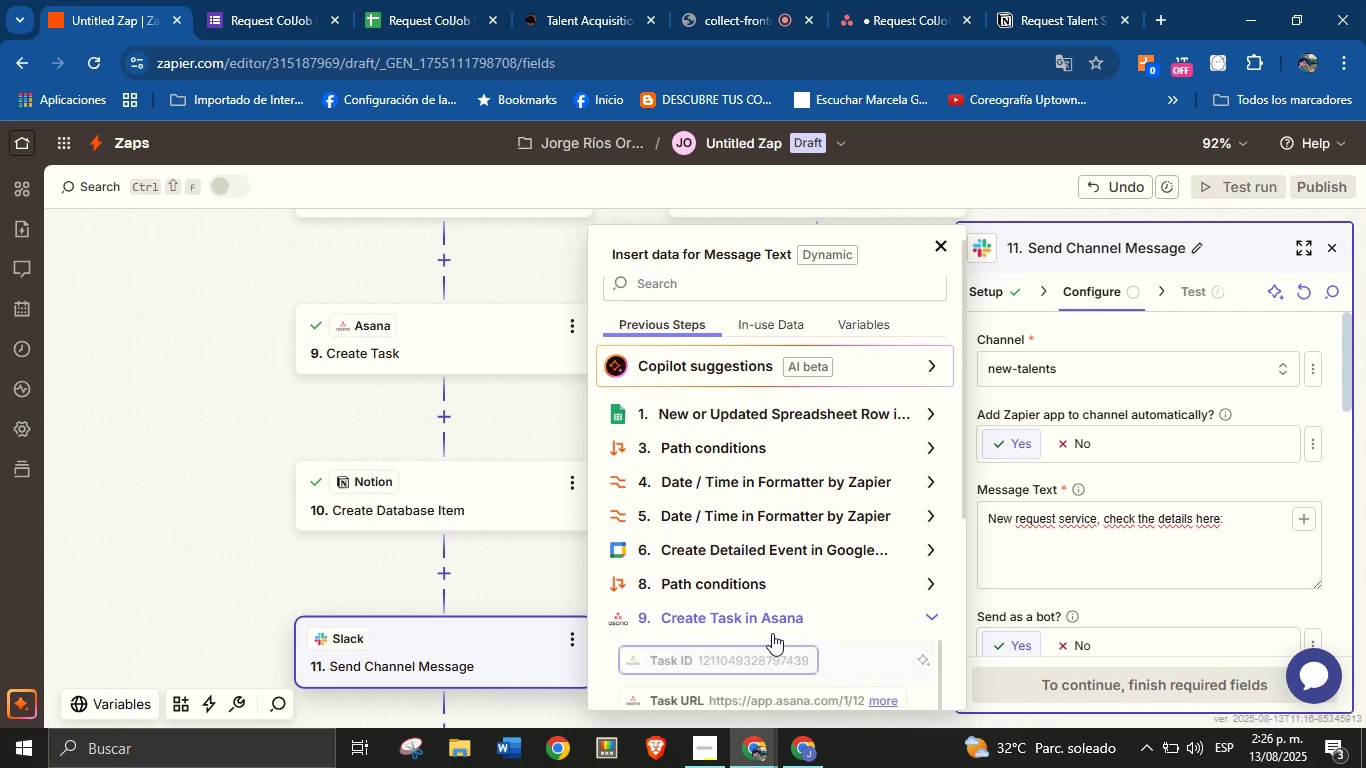 
scroll: coordinate [853, 439], scroll_direction: down, amount: 1.0
 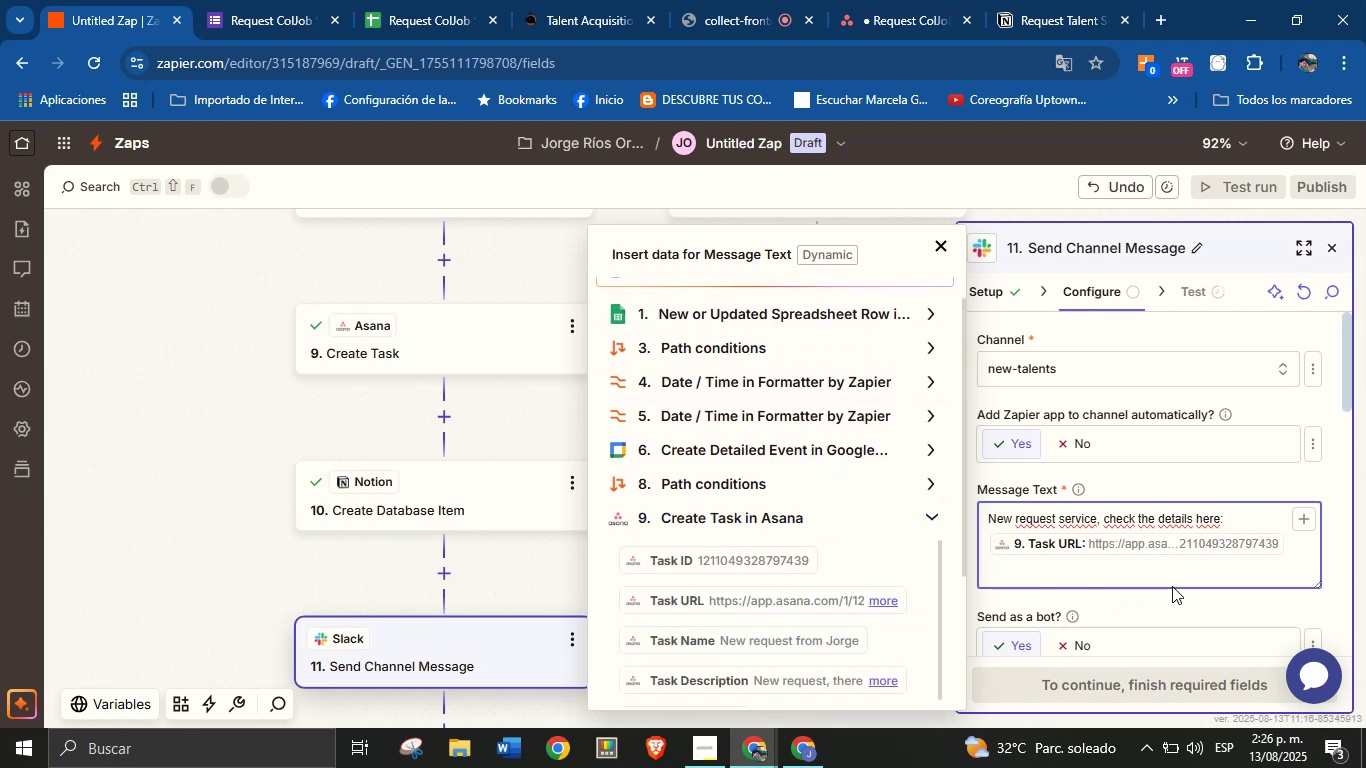 
key(Enter)
 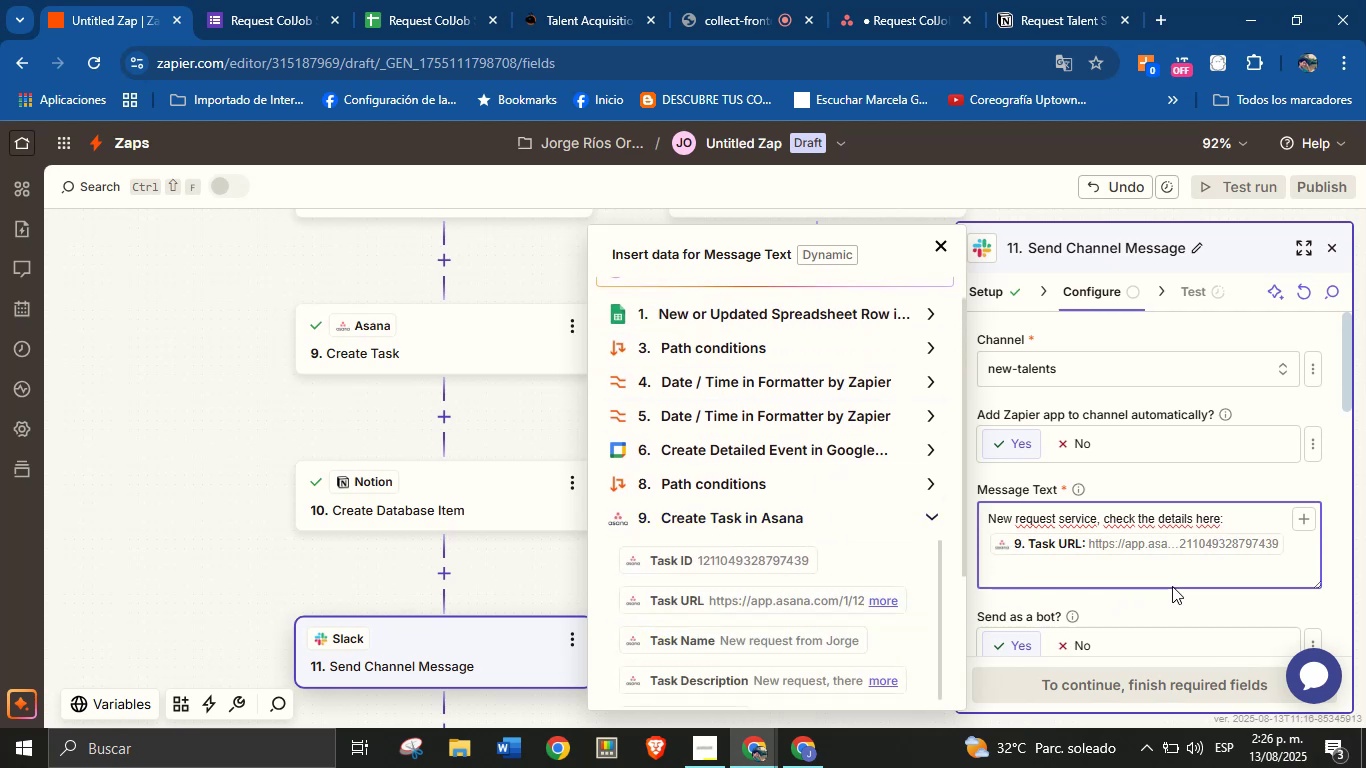 
type(Date>)
 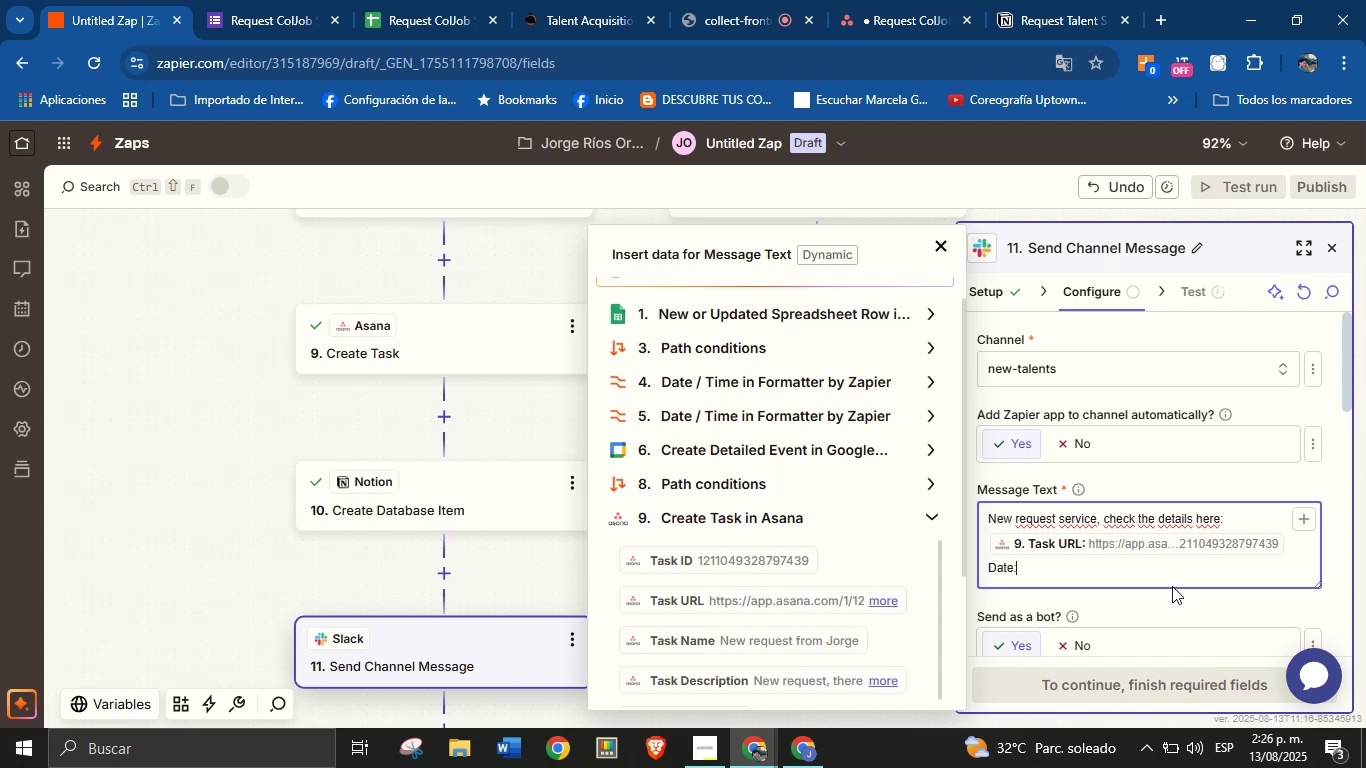 
key(Backspace)
type( m)
key(Backspace)
type(event> )
 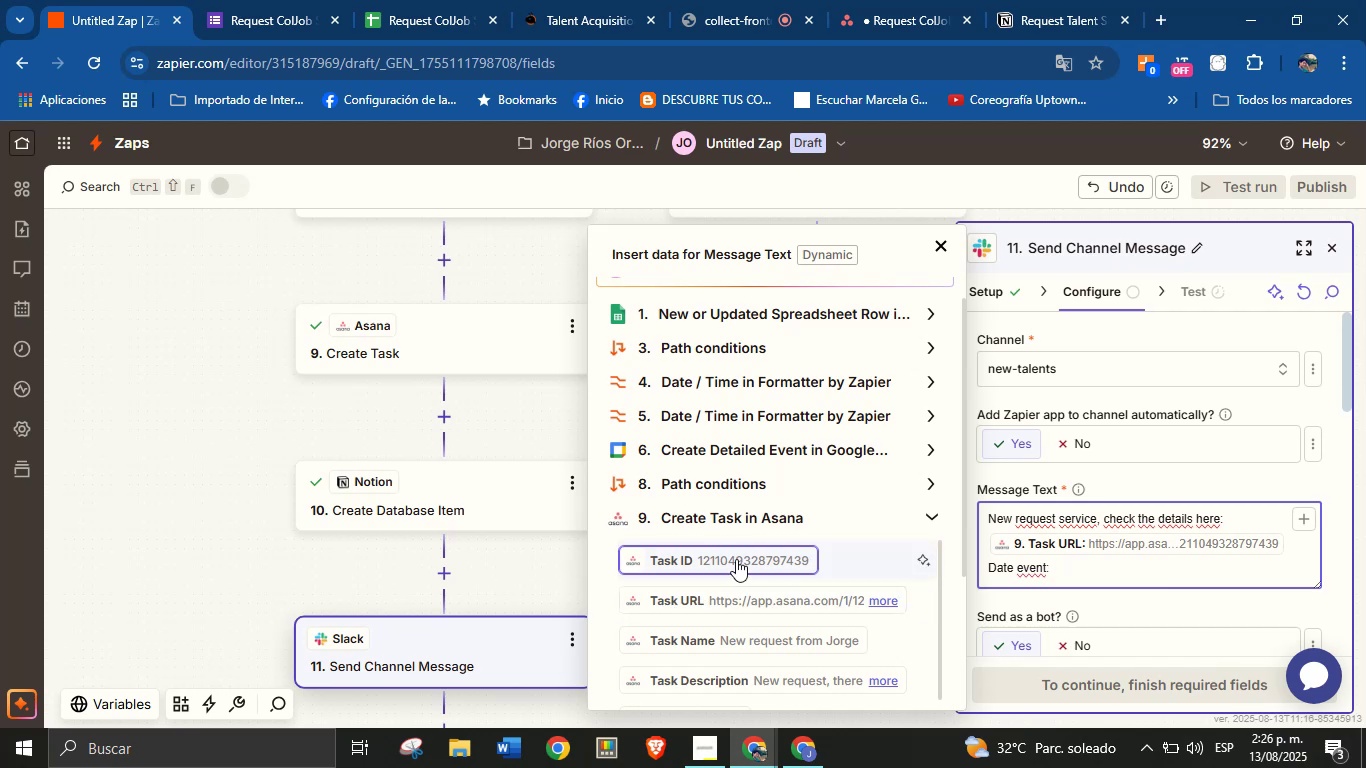 
left_click([911, 525])
 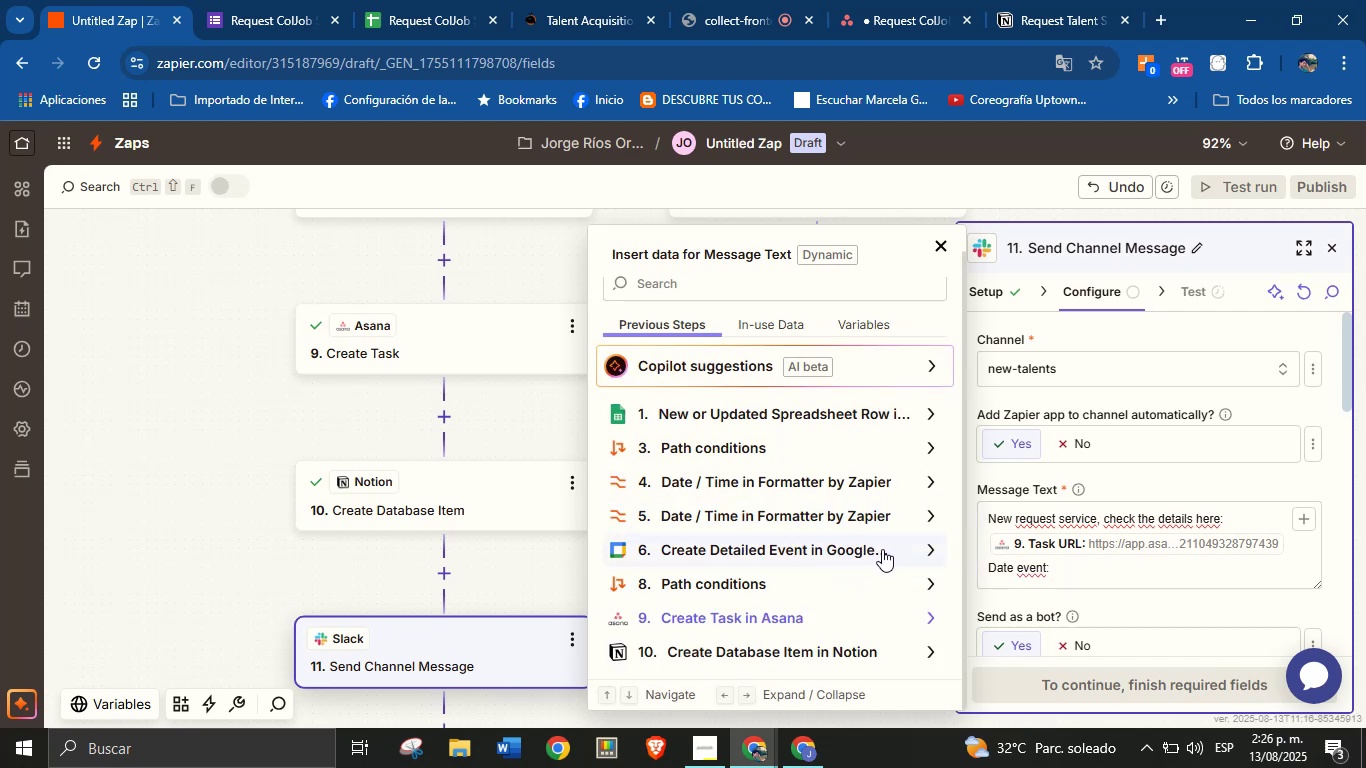 
left_click([890, 547])
 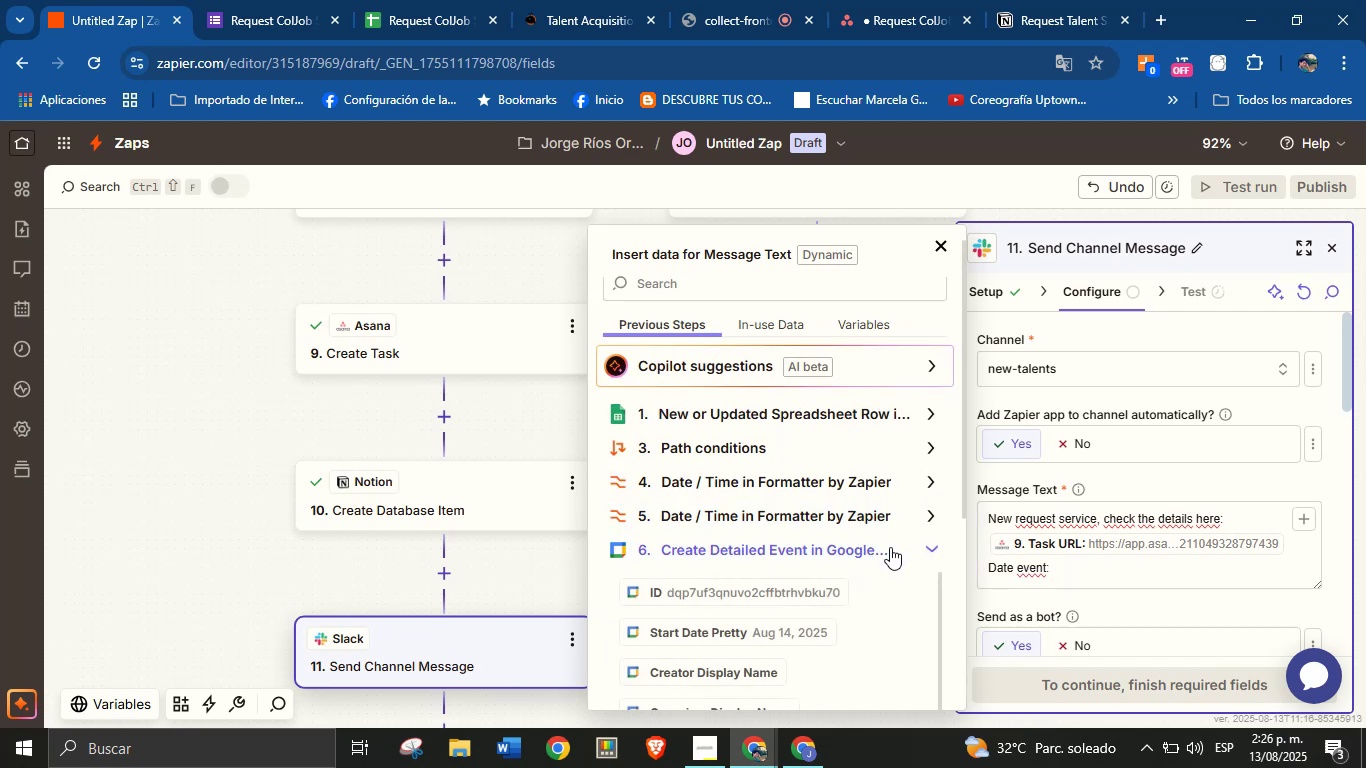 
scroll: coordinate [817, 582], scroll_direction: down, amount: 2.0
 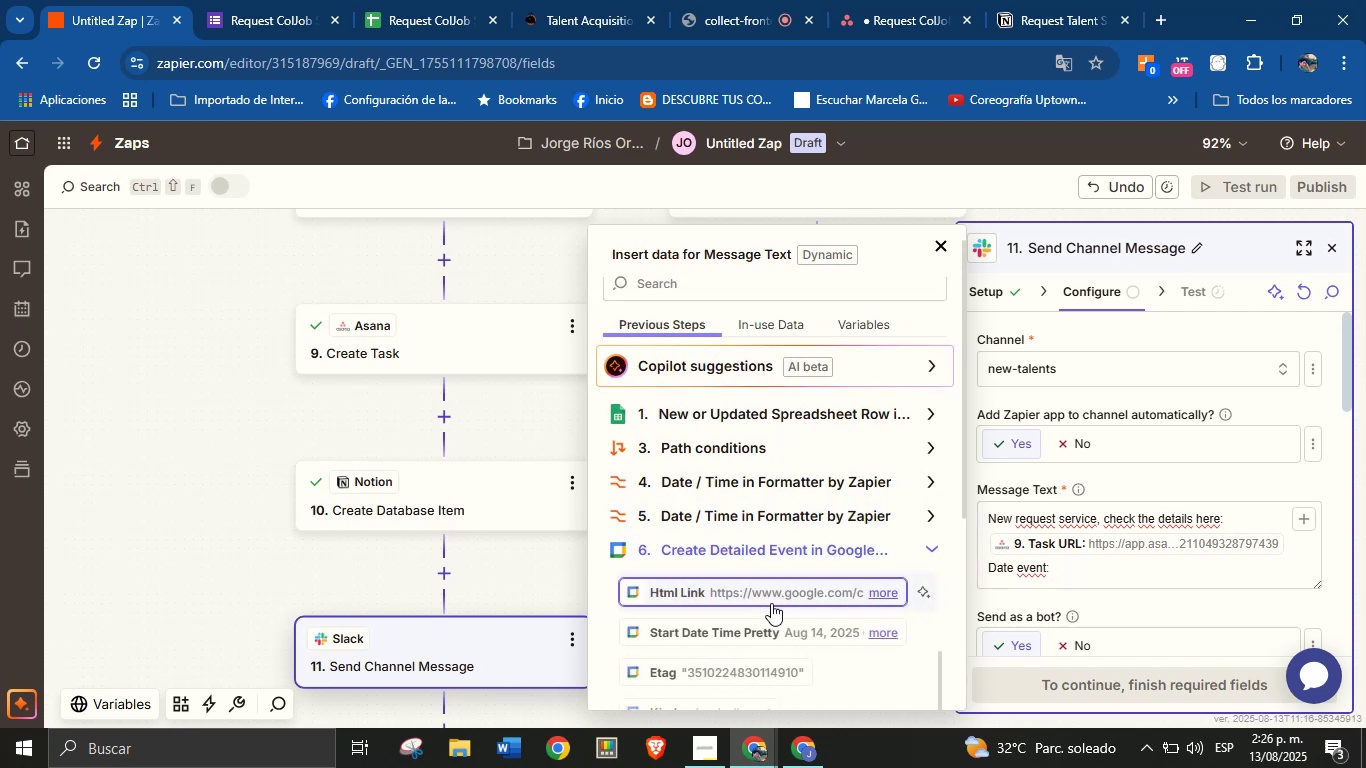 
scroll: coordinate [800, 501], scroll_direction: up, amount: 1.0
 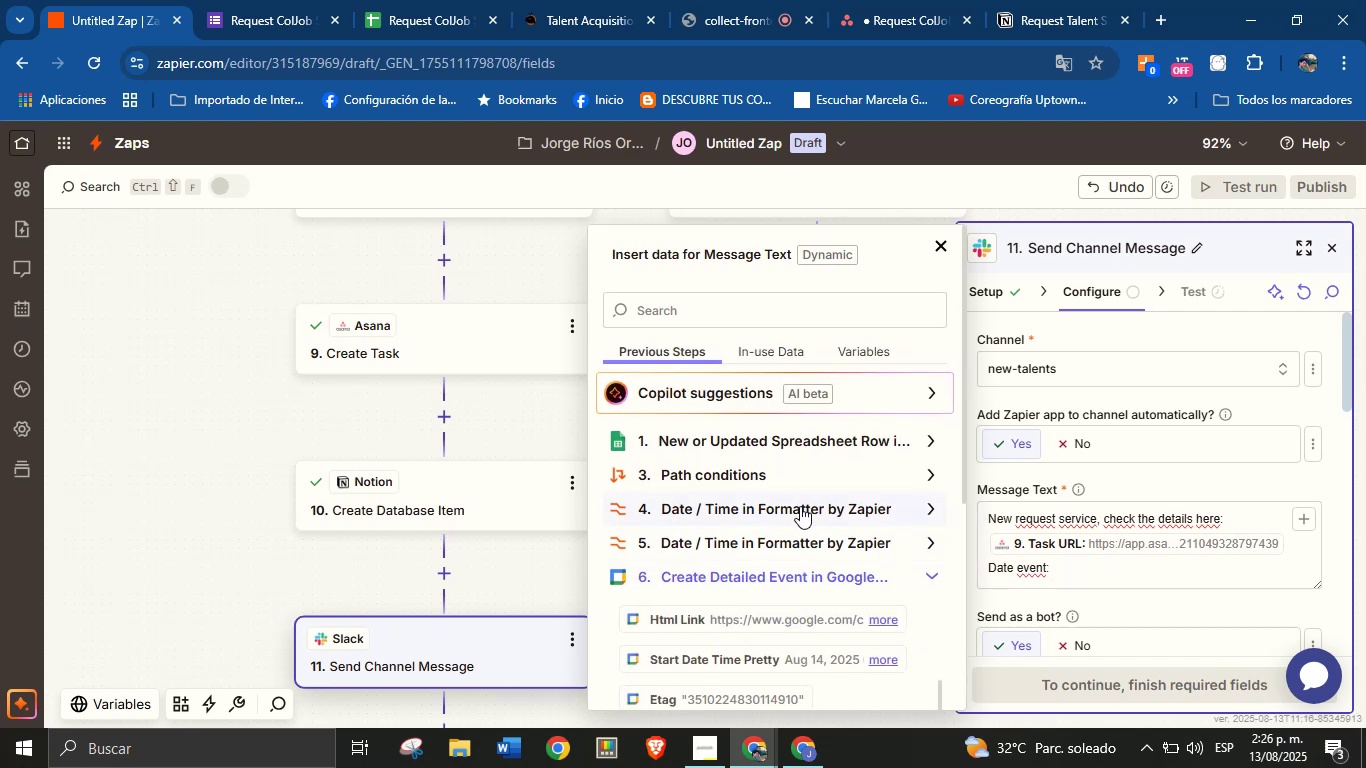 
scroll: coordinate [730, 557], scroll_direction: down, amount: 15.0
 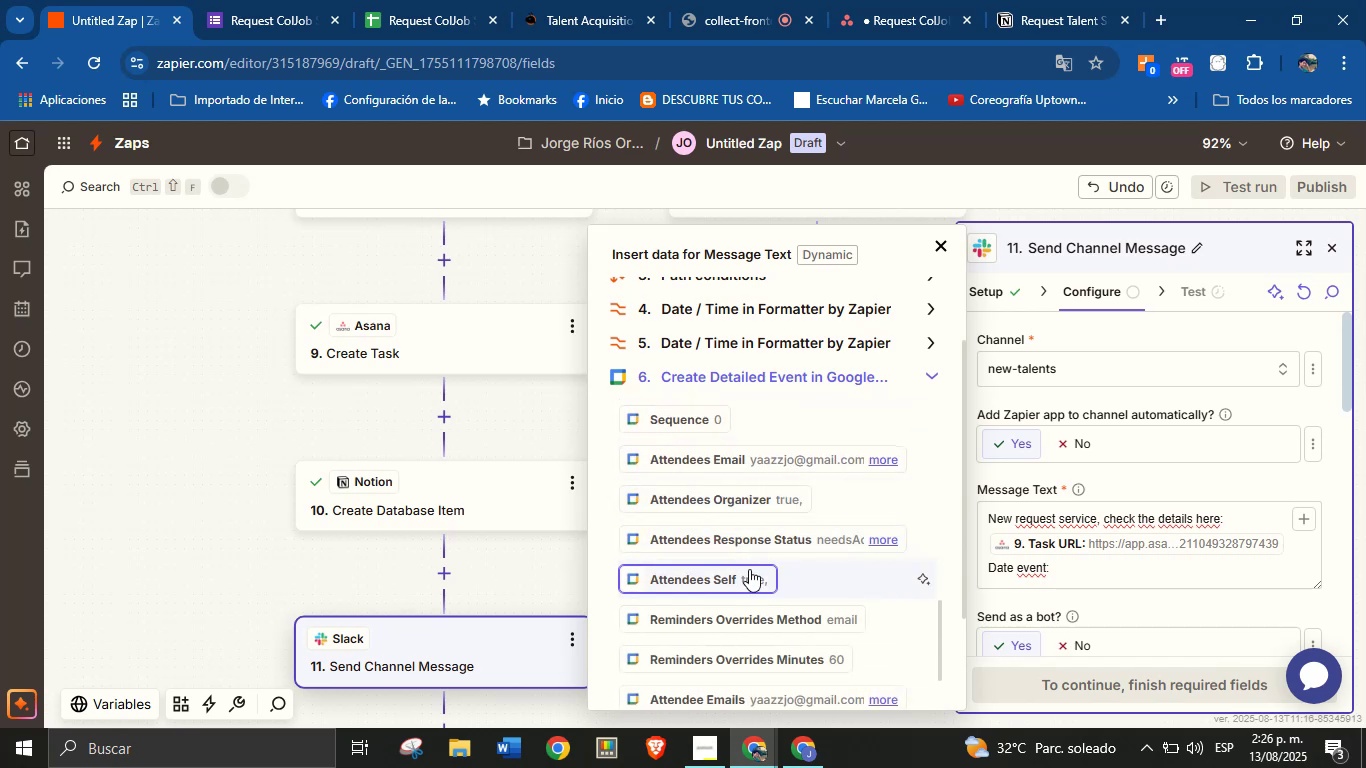 
scroll: coordinate [764, 549], scroll_direction: down, amount: 6.0
 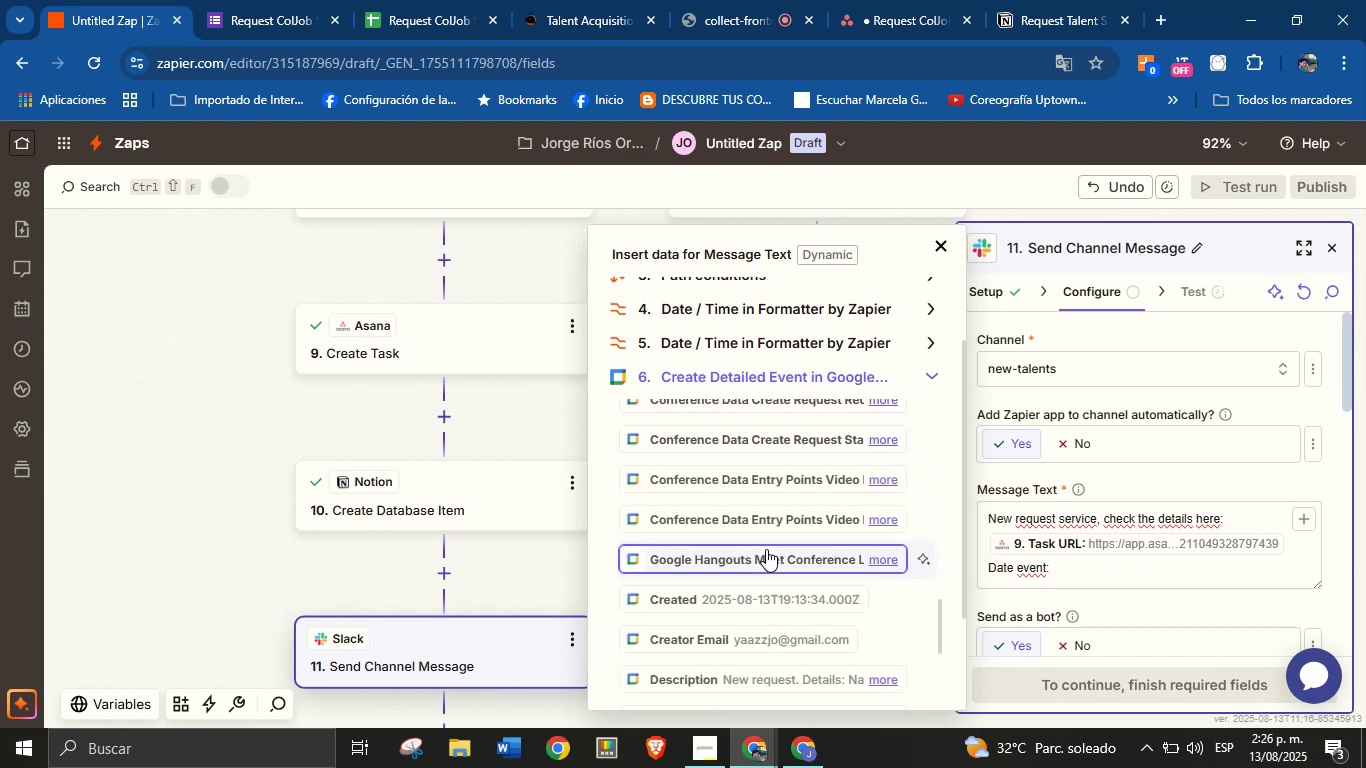 
scroll: coordinate [801, 575], scroll_direction: none, amount: 0.0
 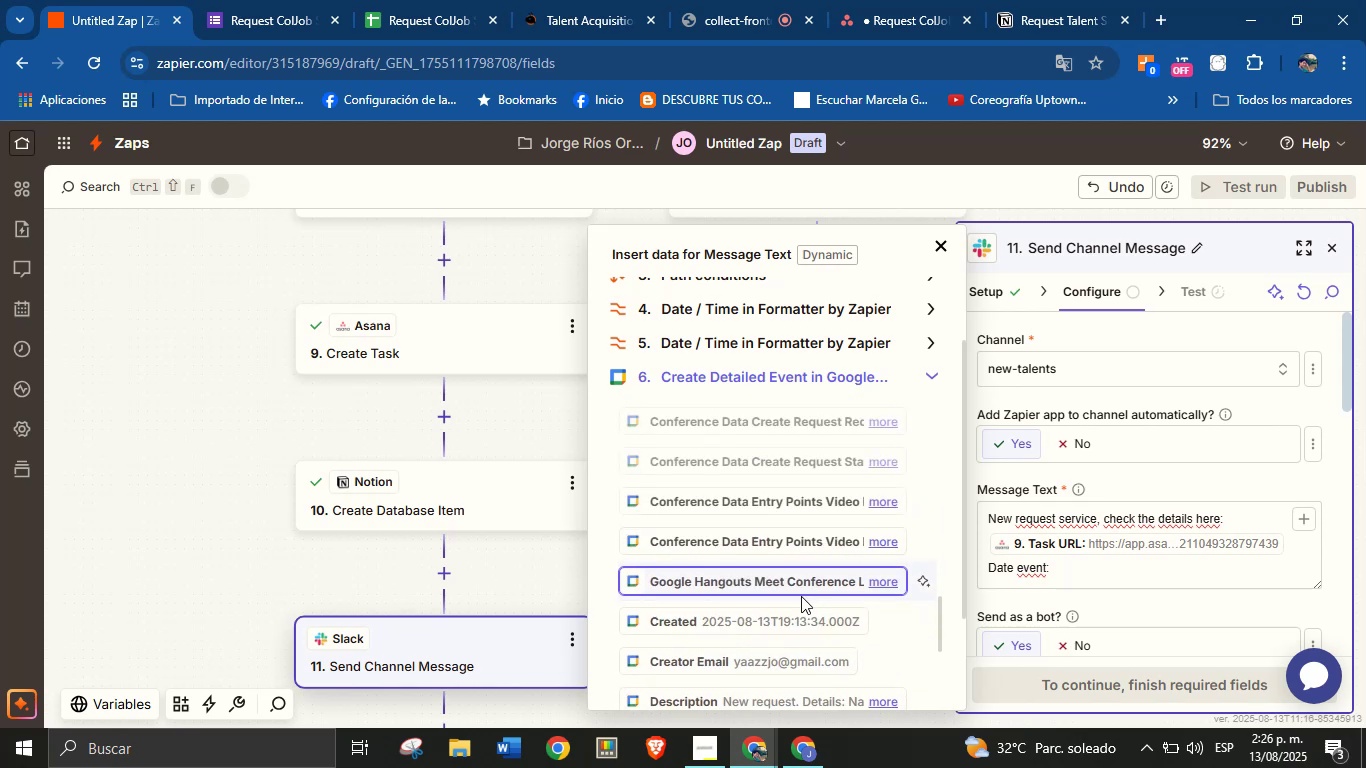 
scroll: coordinate [789, 560], scroll_direction: up, amount: 16.0
 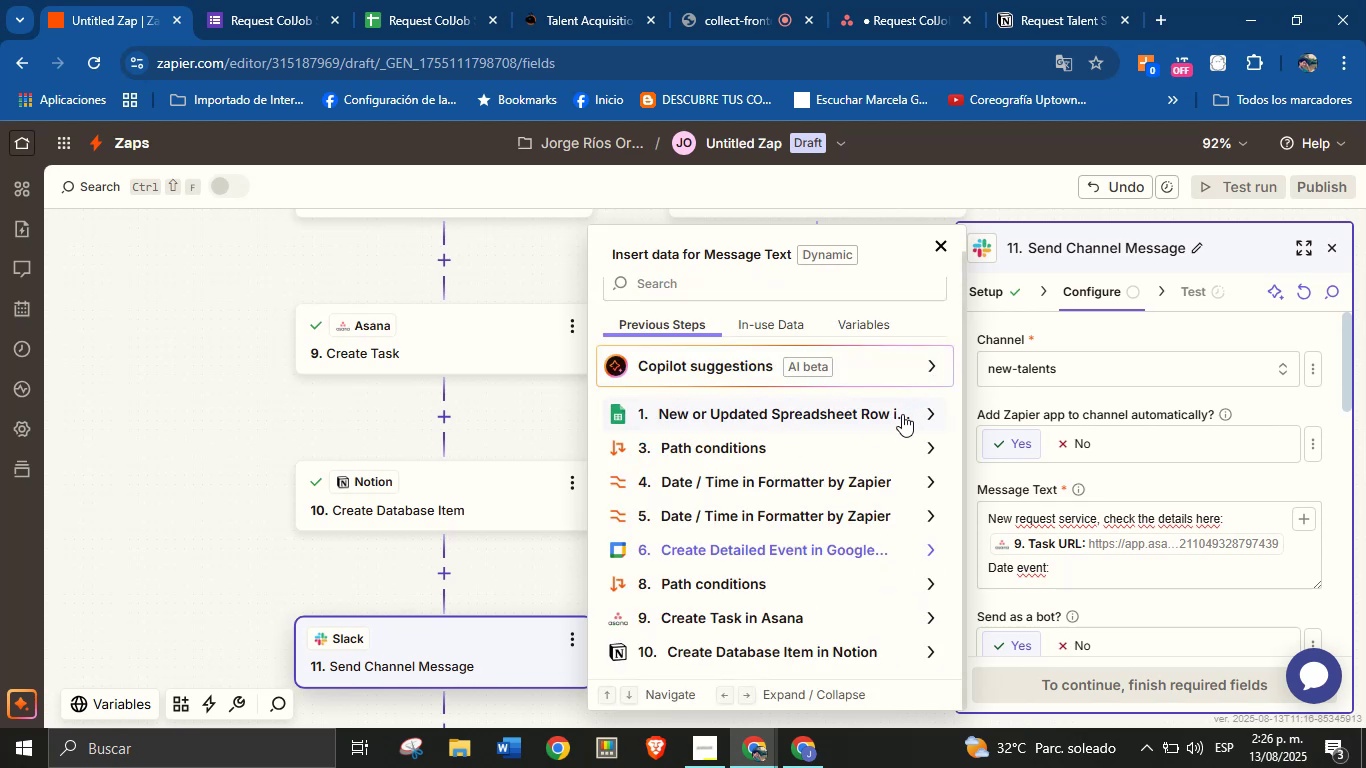 
left_click([923, 414])
 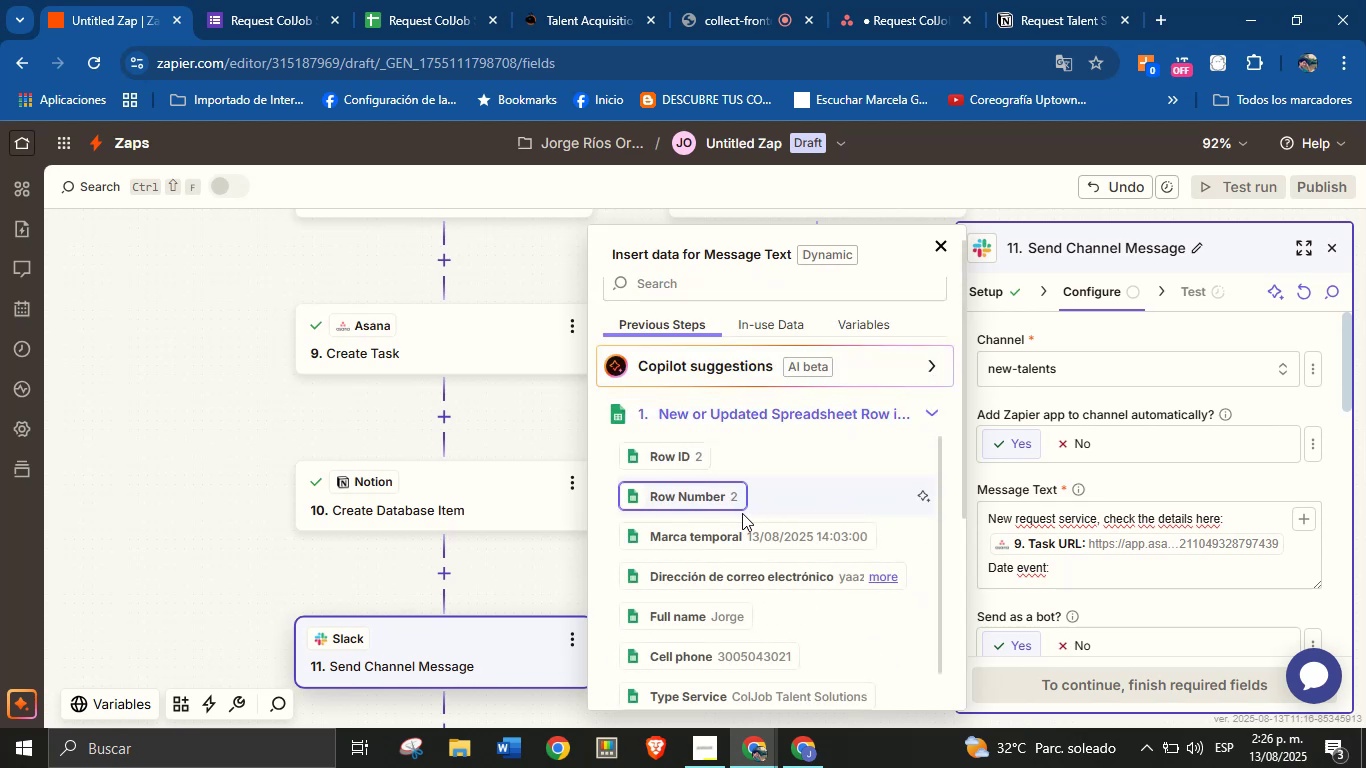 
scroll: coordinate [753, 543], scroll_direction: down, amount: 1.0
 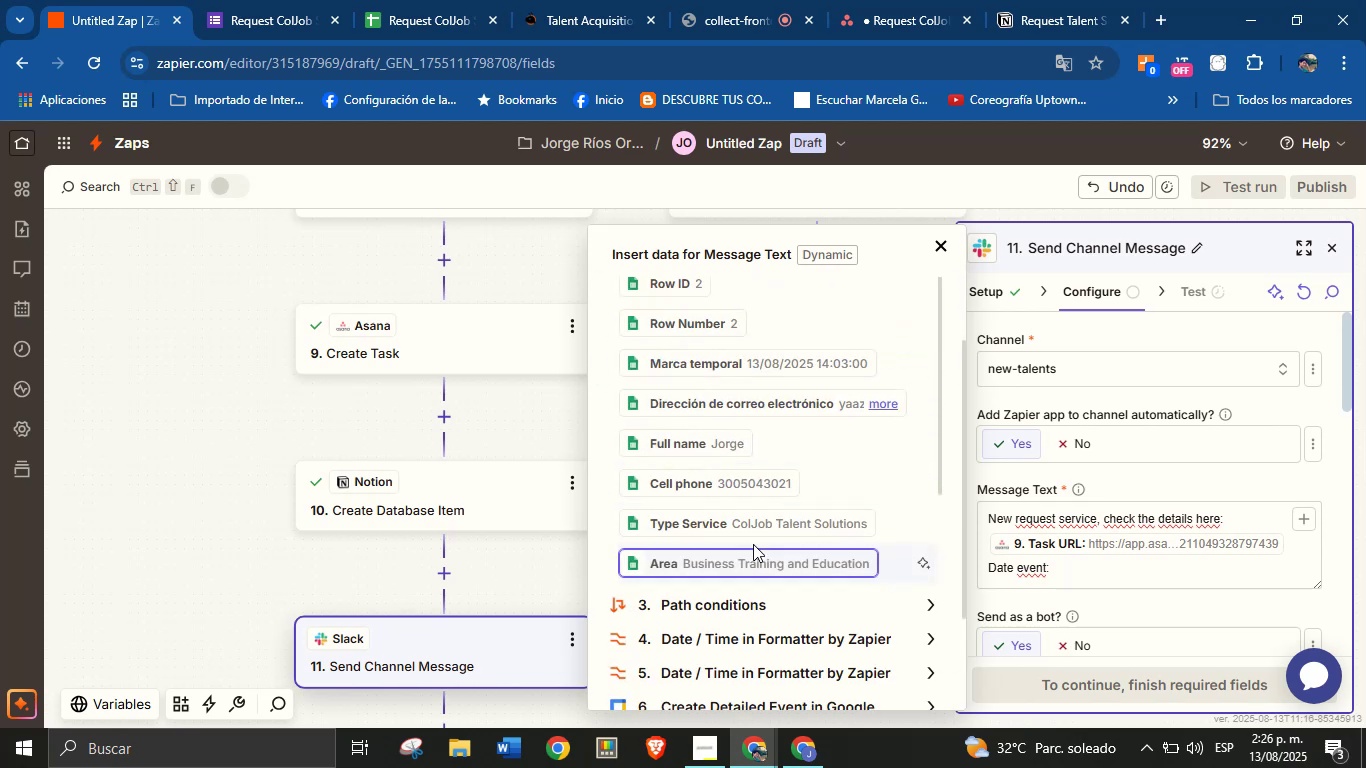 
scroll: coordinate [765, 485], scroll_direction: up, amount: 1.0
 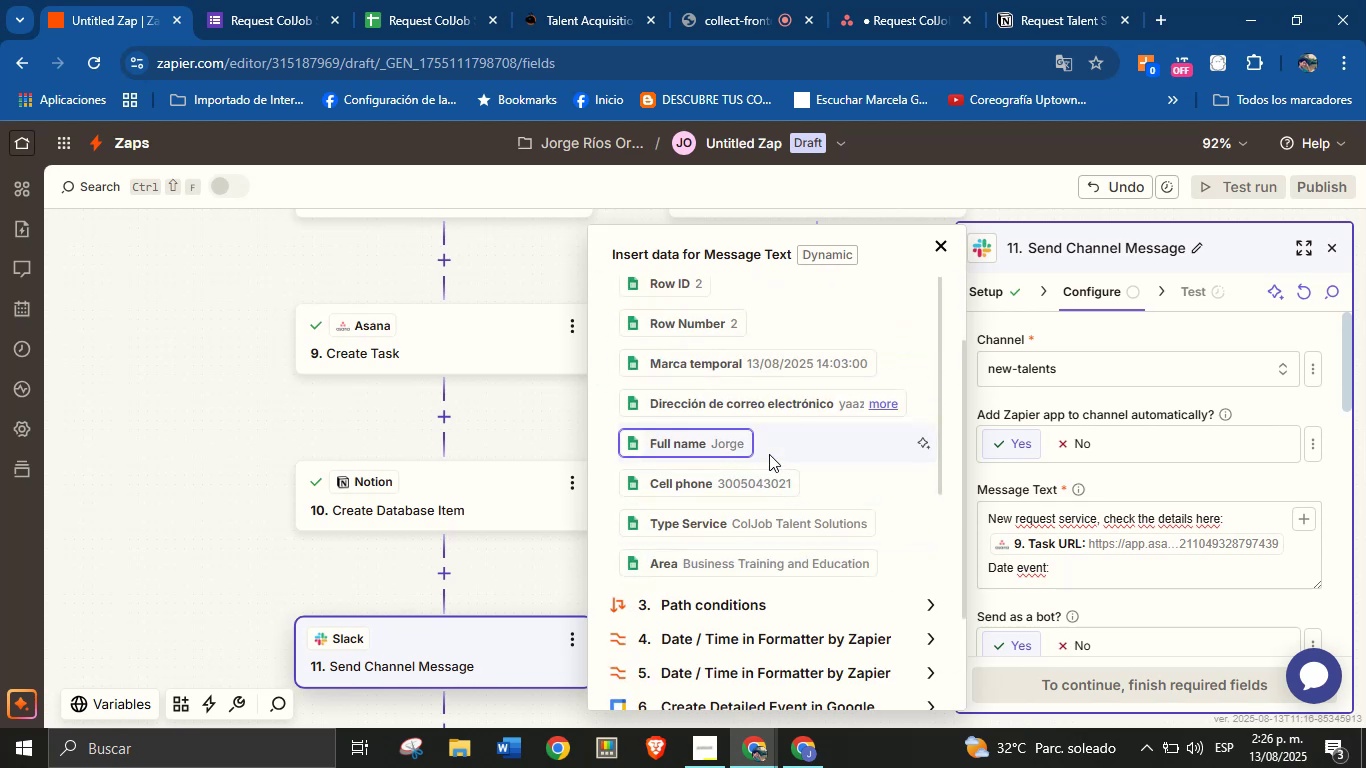 
scroll: coordinate [769, 451], scroll_direction: down, amount: 2.0
 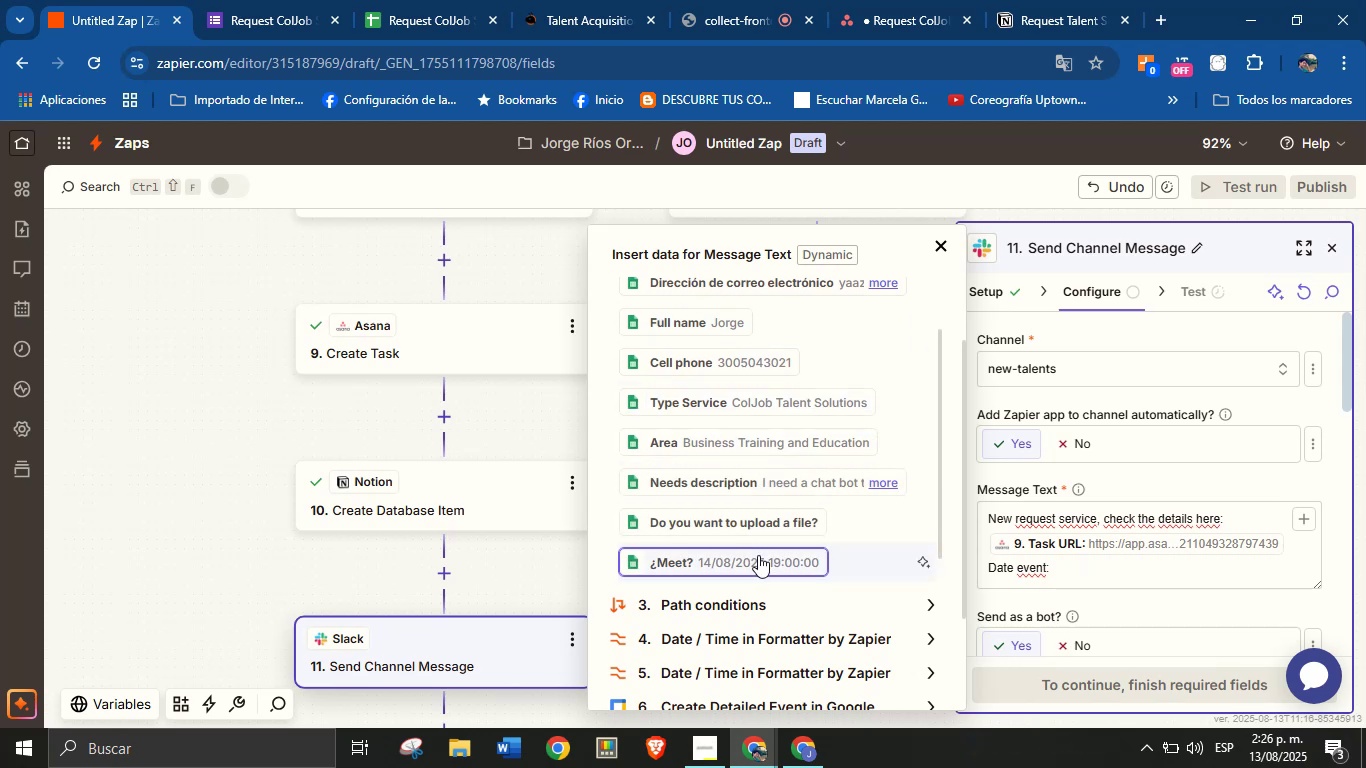 
left_click([758, 557])
 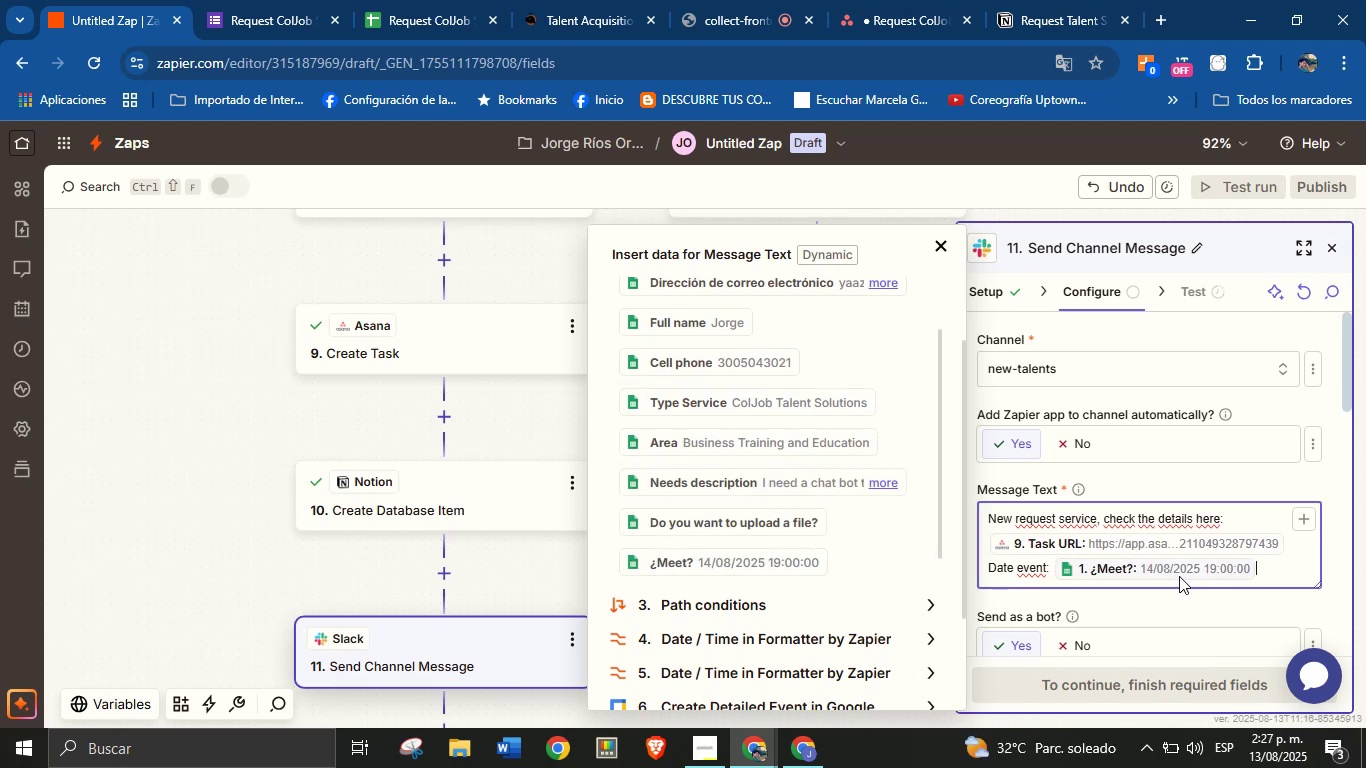 
wait(6.26)
 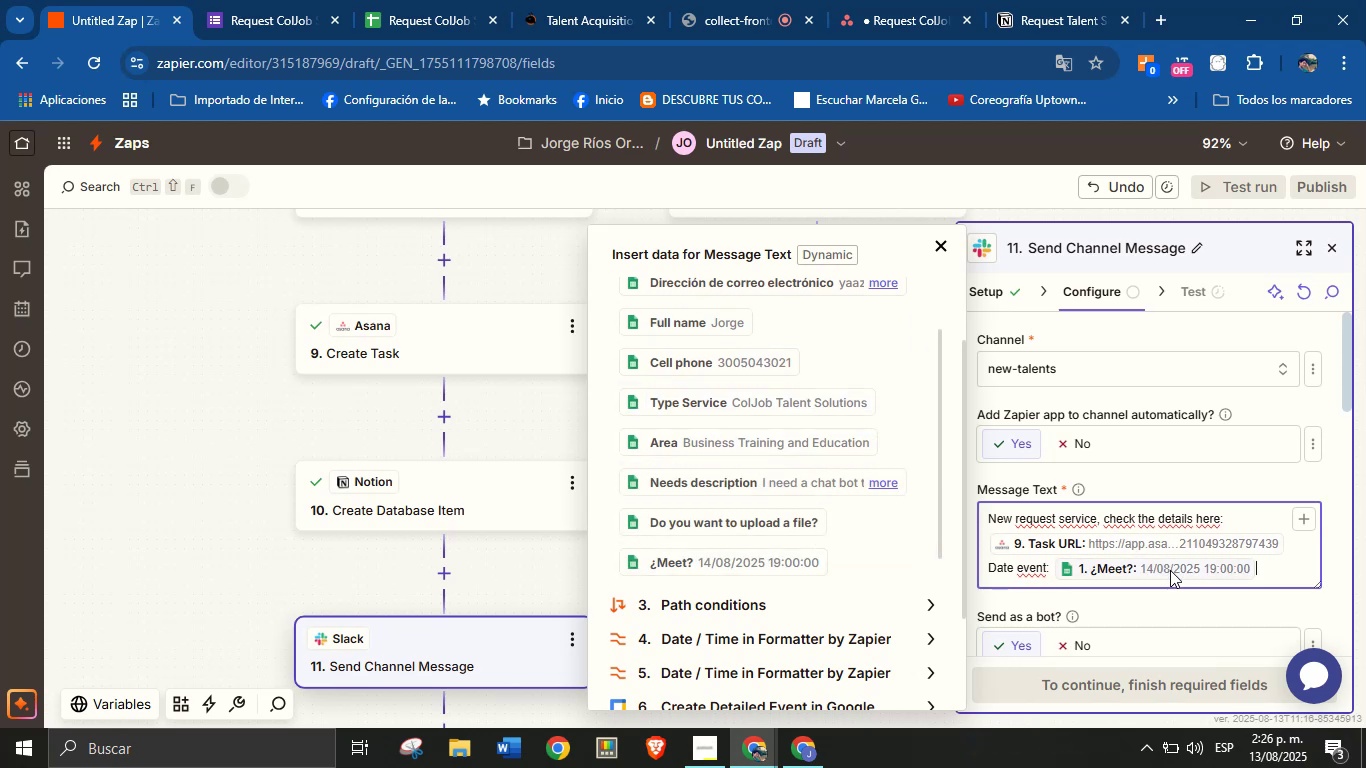 
left_click([1181, 600])
 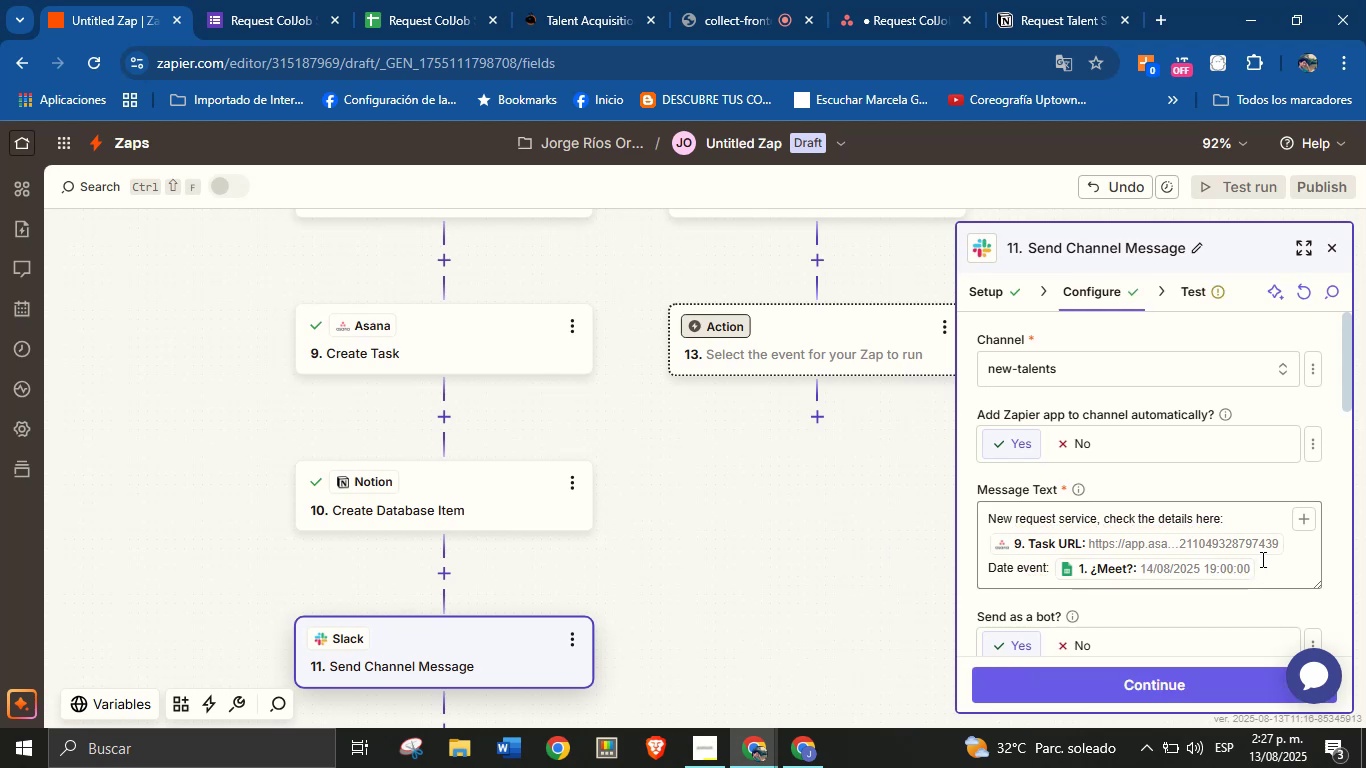 
left_click([1263, 567])
 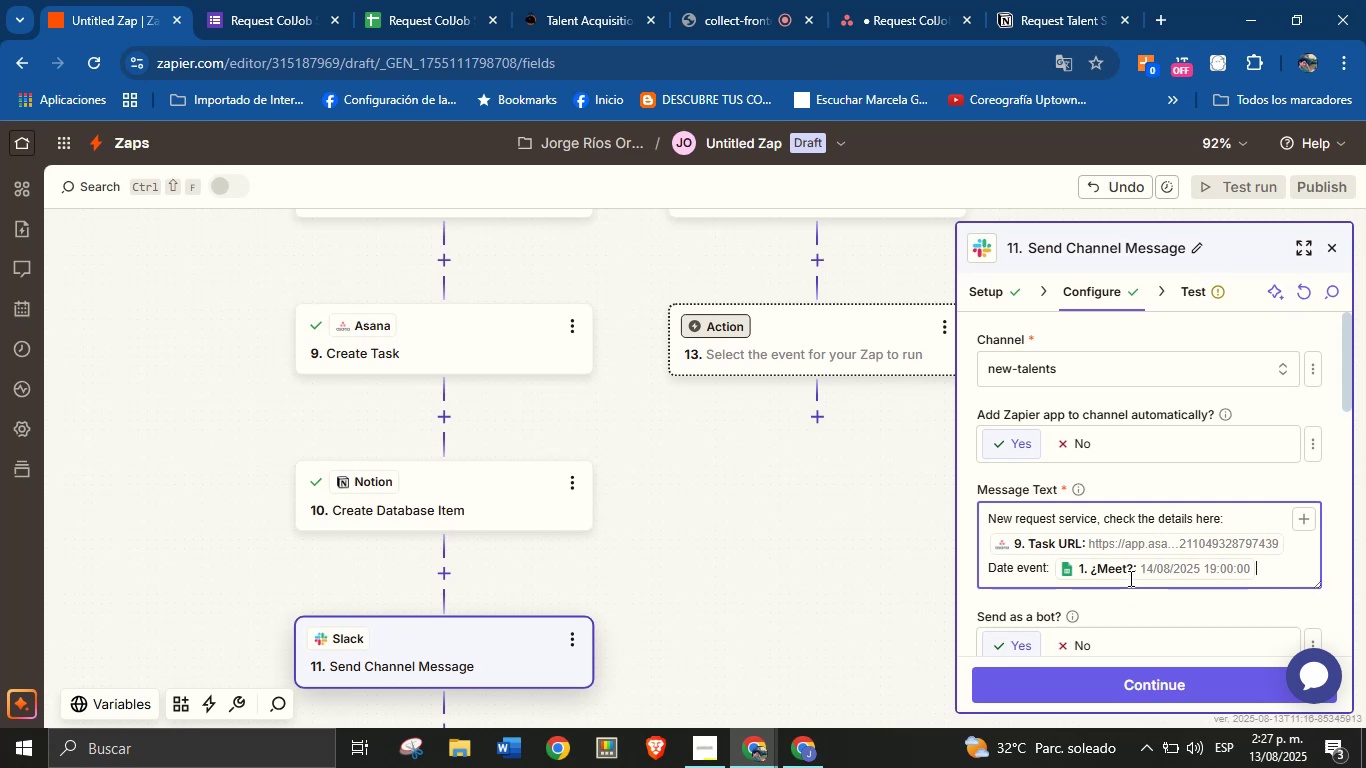 
wait(14.64)
 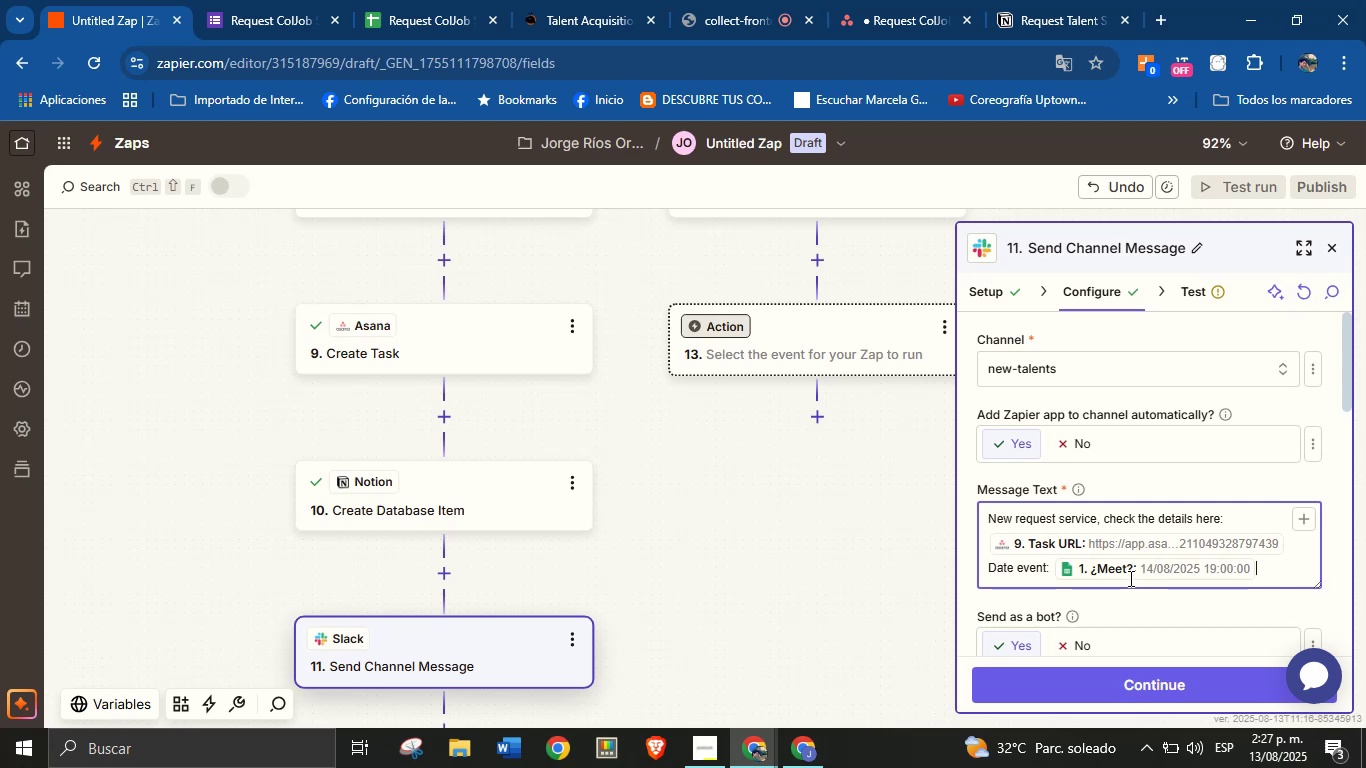 
left_click([1156, 608])
 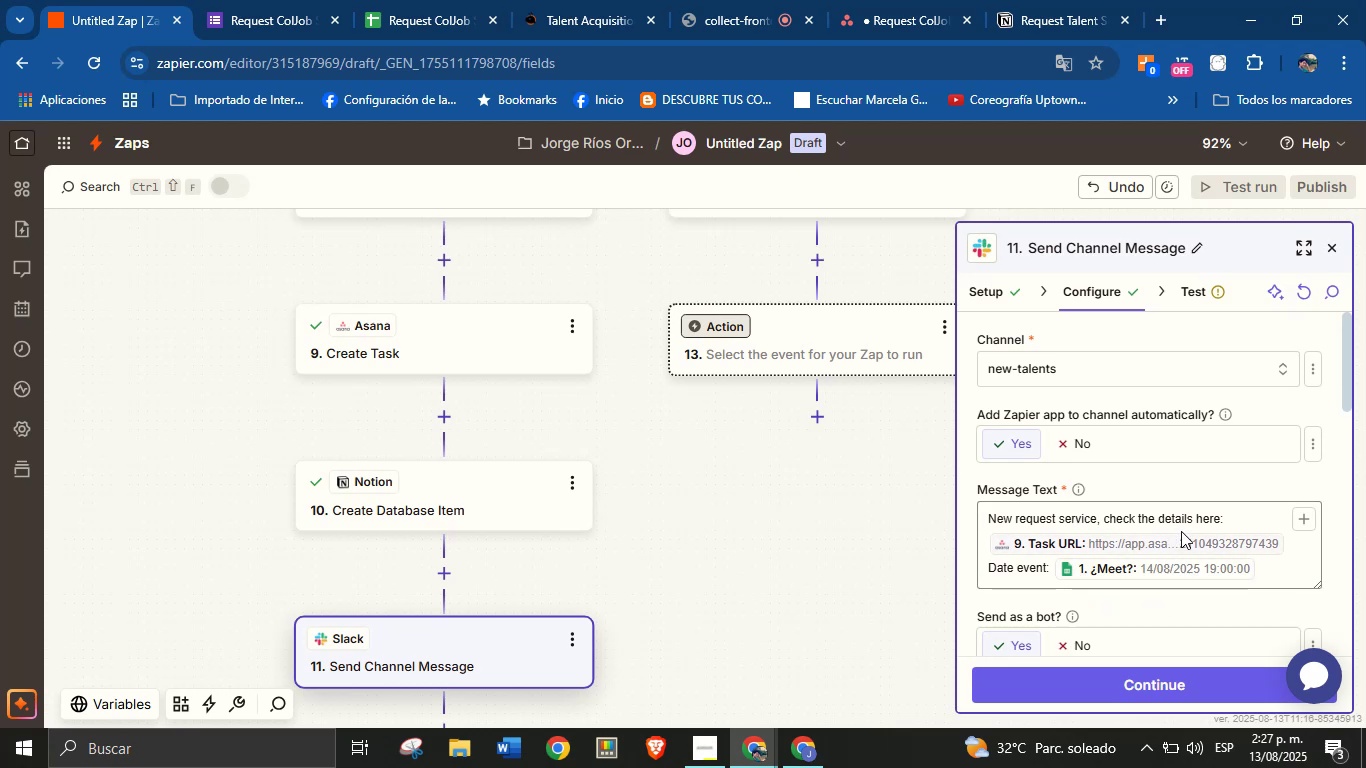 
scroll: coordinate [1175, 533], scroll_direction: down, amount: 2.0
 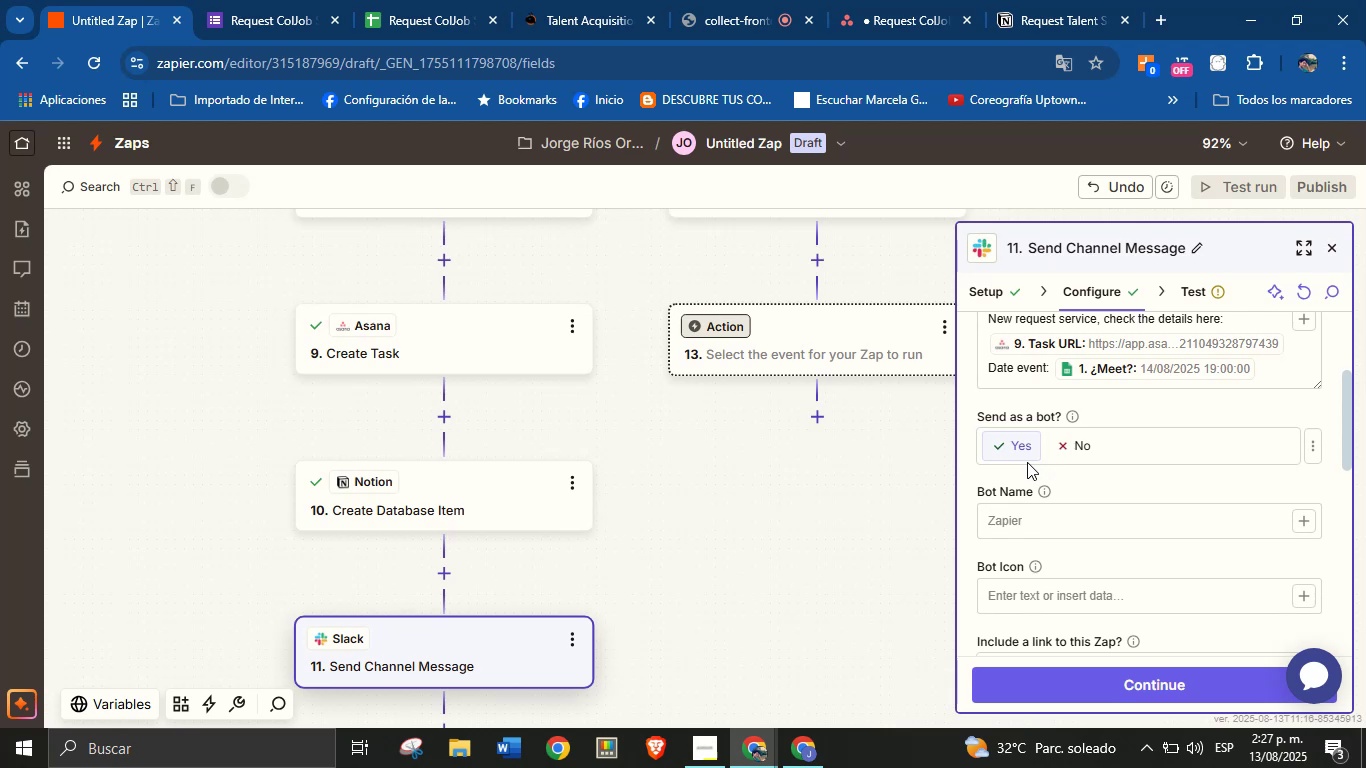 
left_click([1047, 522])
 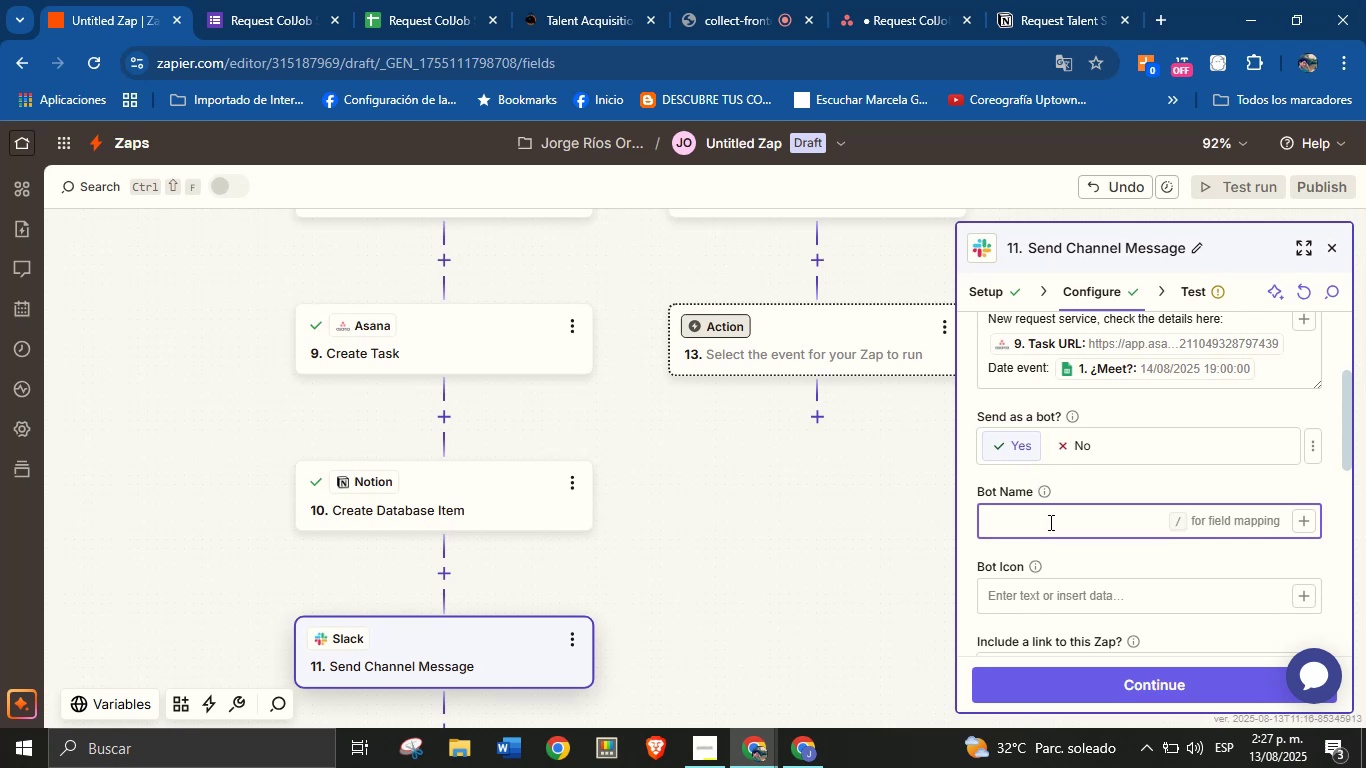 
type(Orenji from ColJob)
 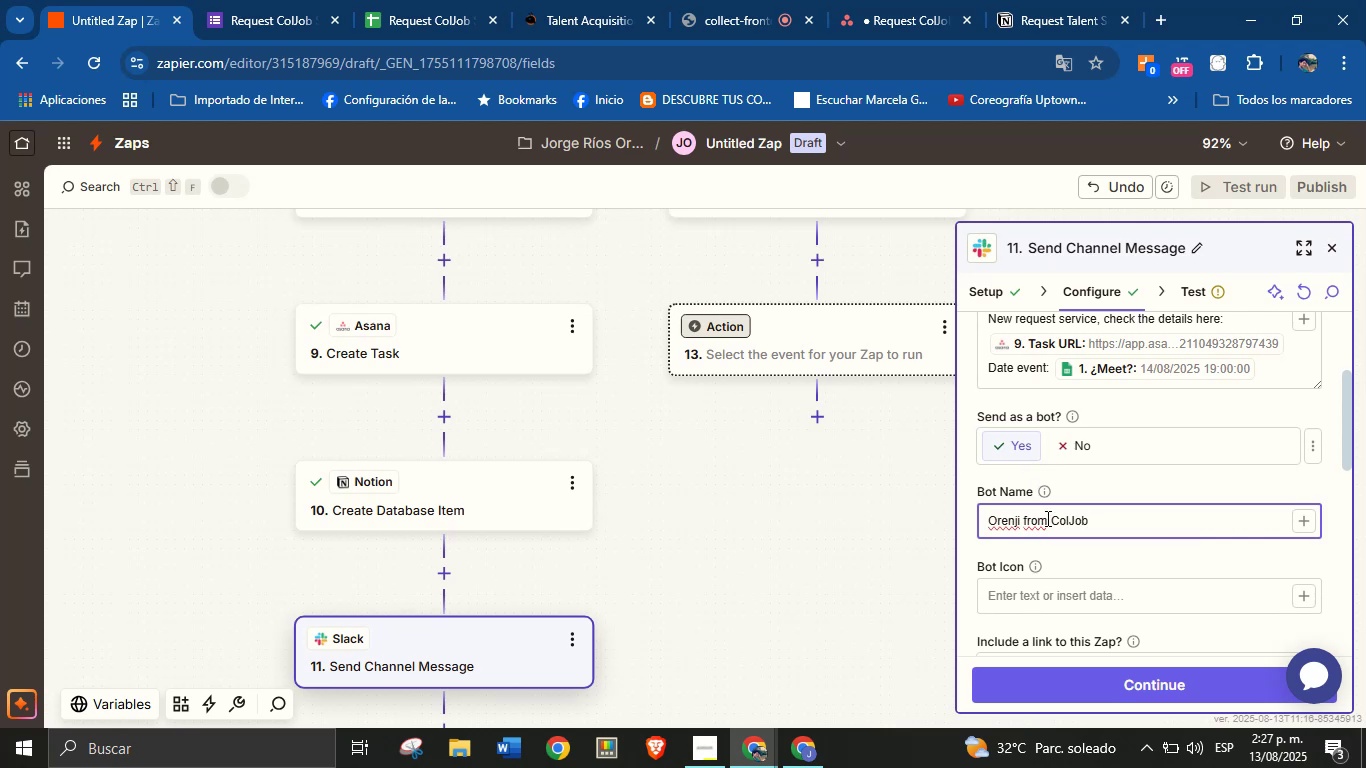 
scroll: coordinate [1112, 484], scroll_direction: down, amount: 3.0
 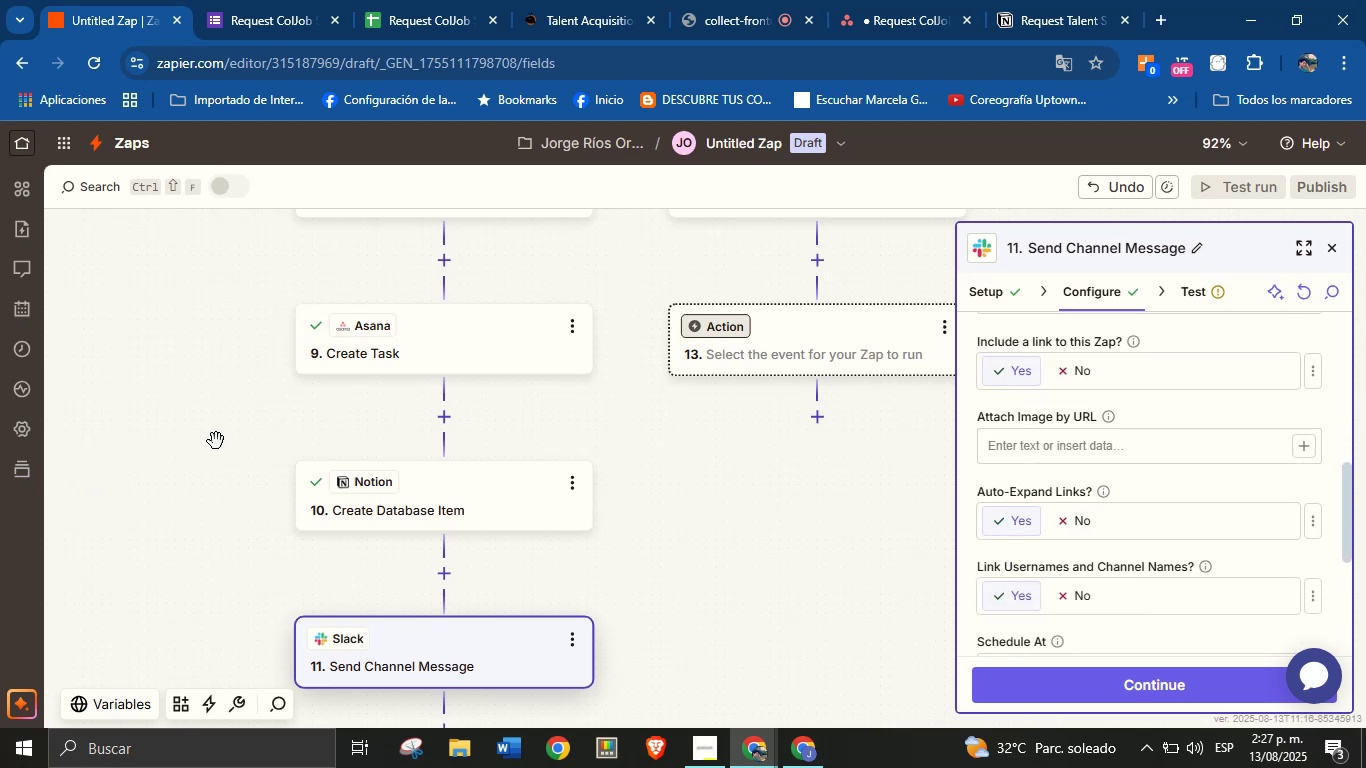 
wait(5.1)
 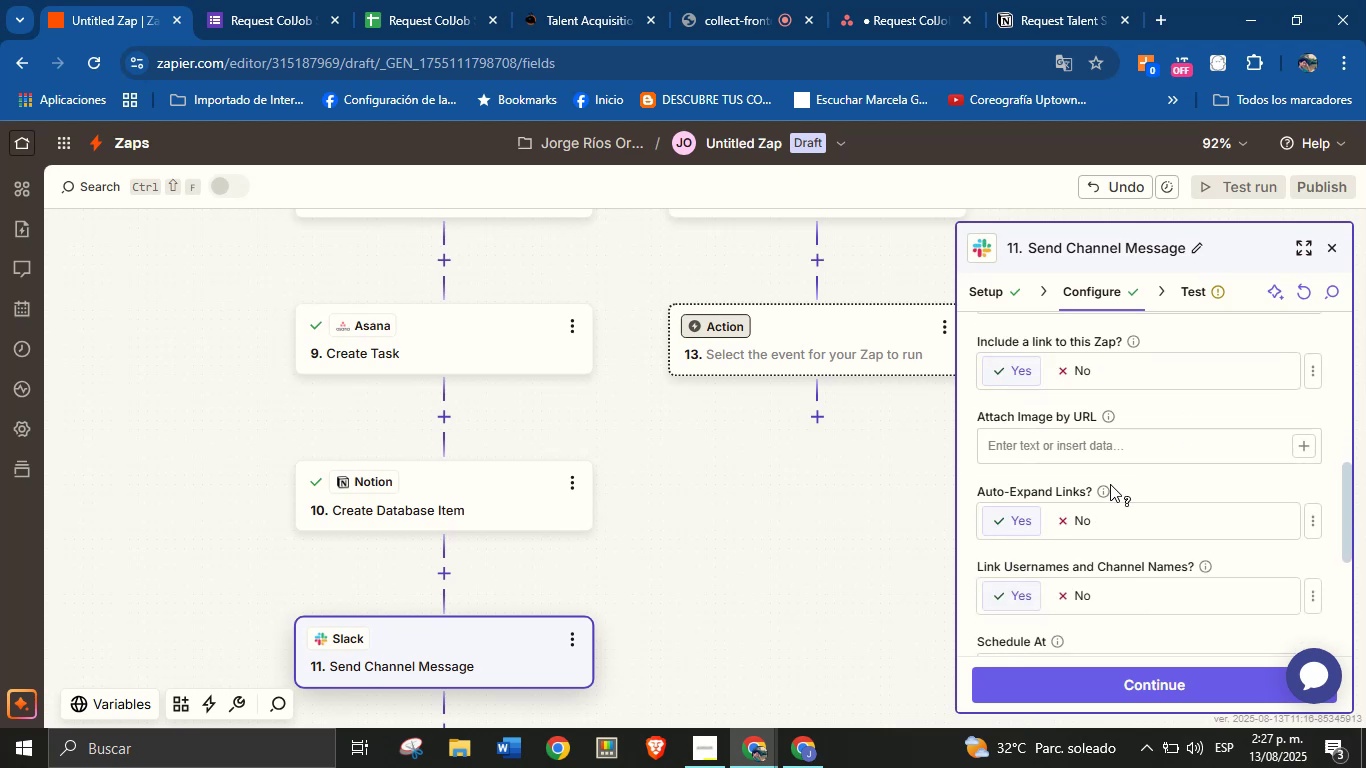 
scroll: coordinate [1146, 478], scroll_direction: down, amount: 1.0
 